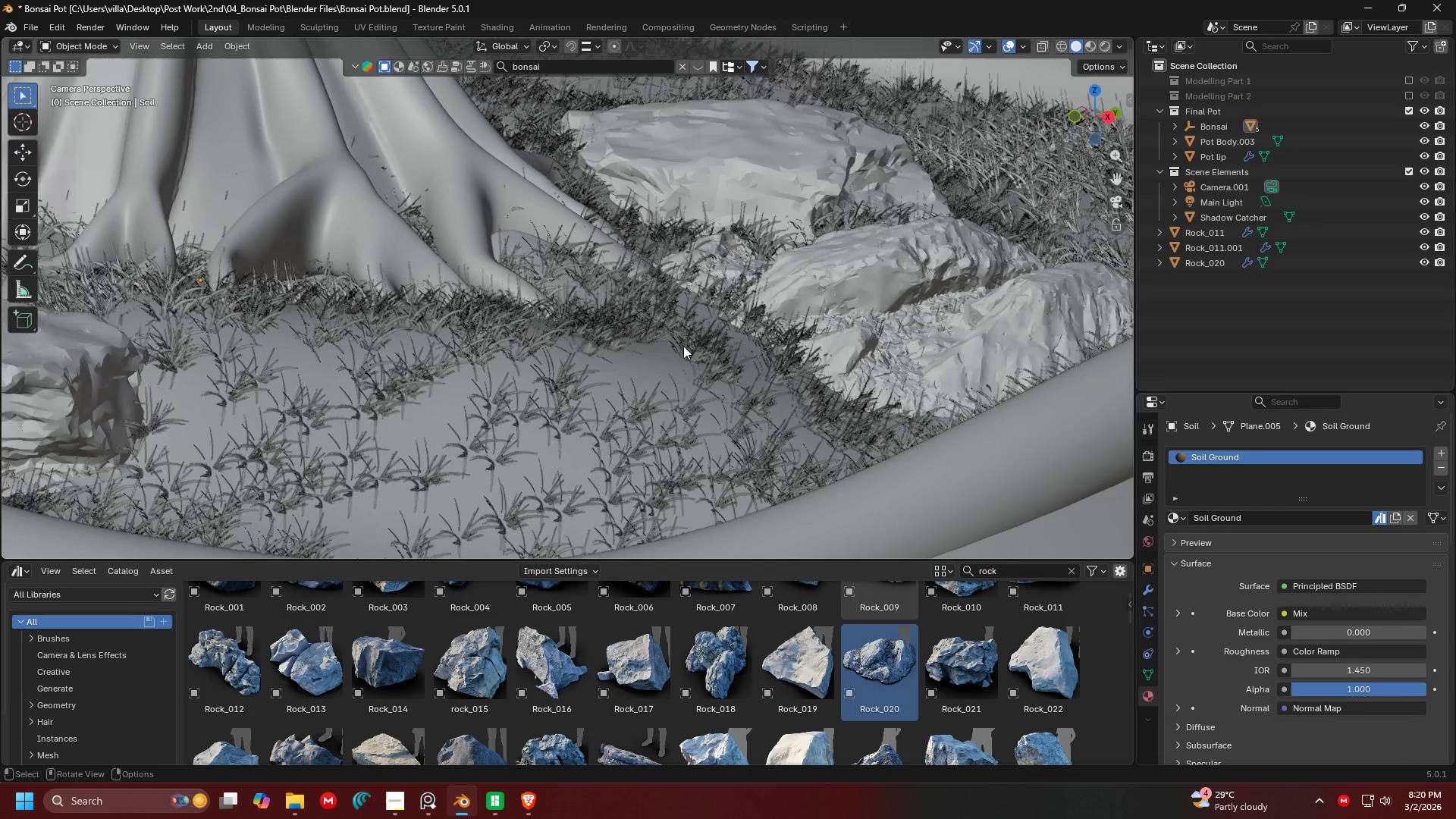 
key(Shift+ShiftLeft)
 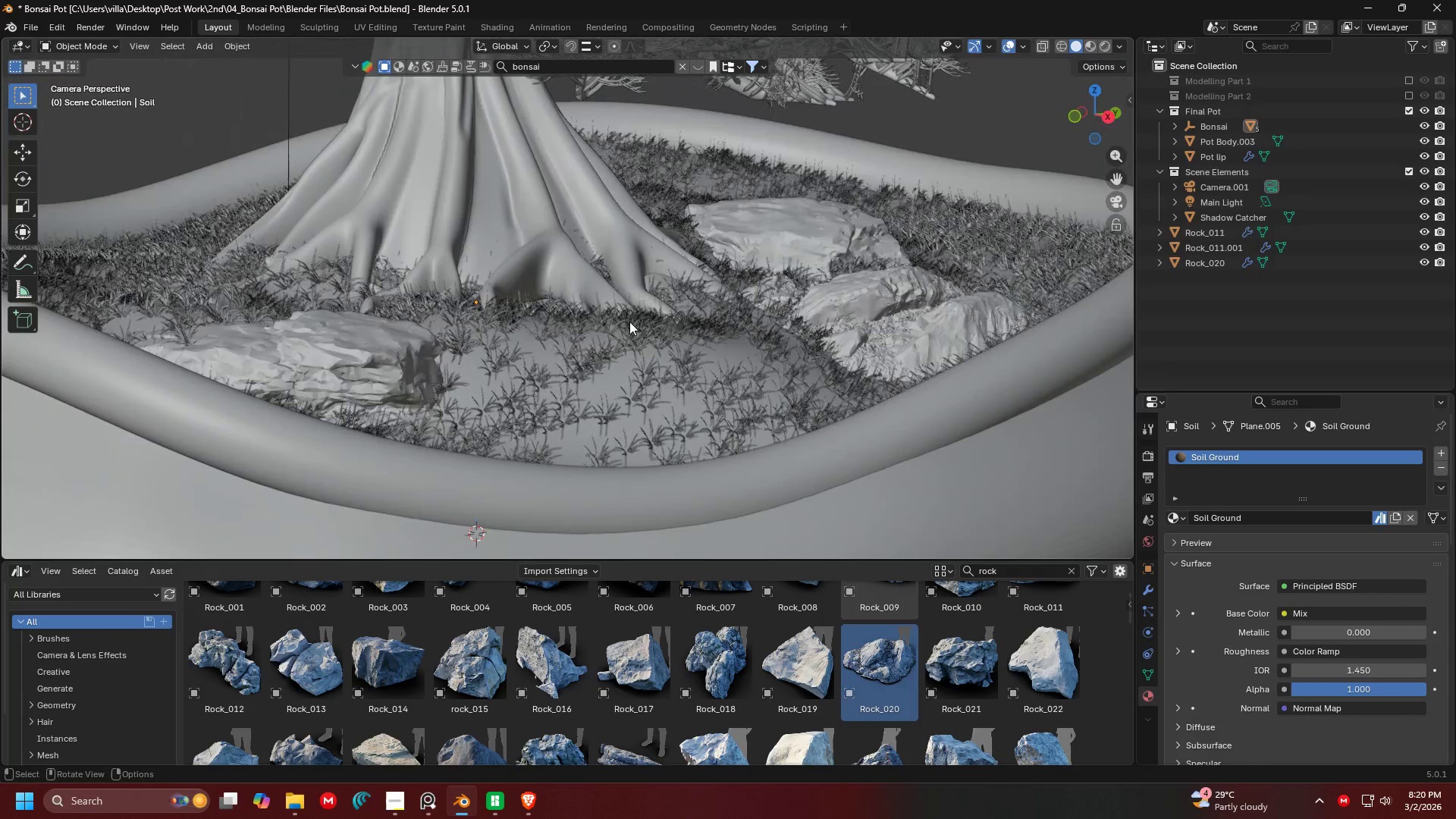 
hold_key(key=ControlLeft, duration=0.77)
 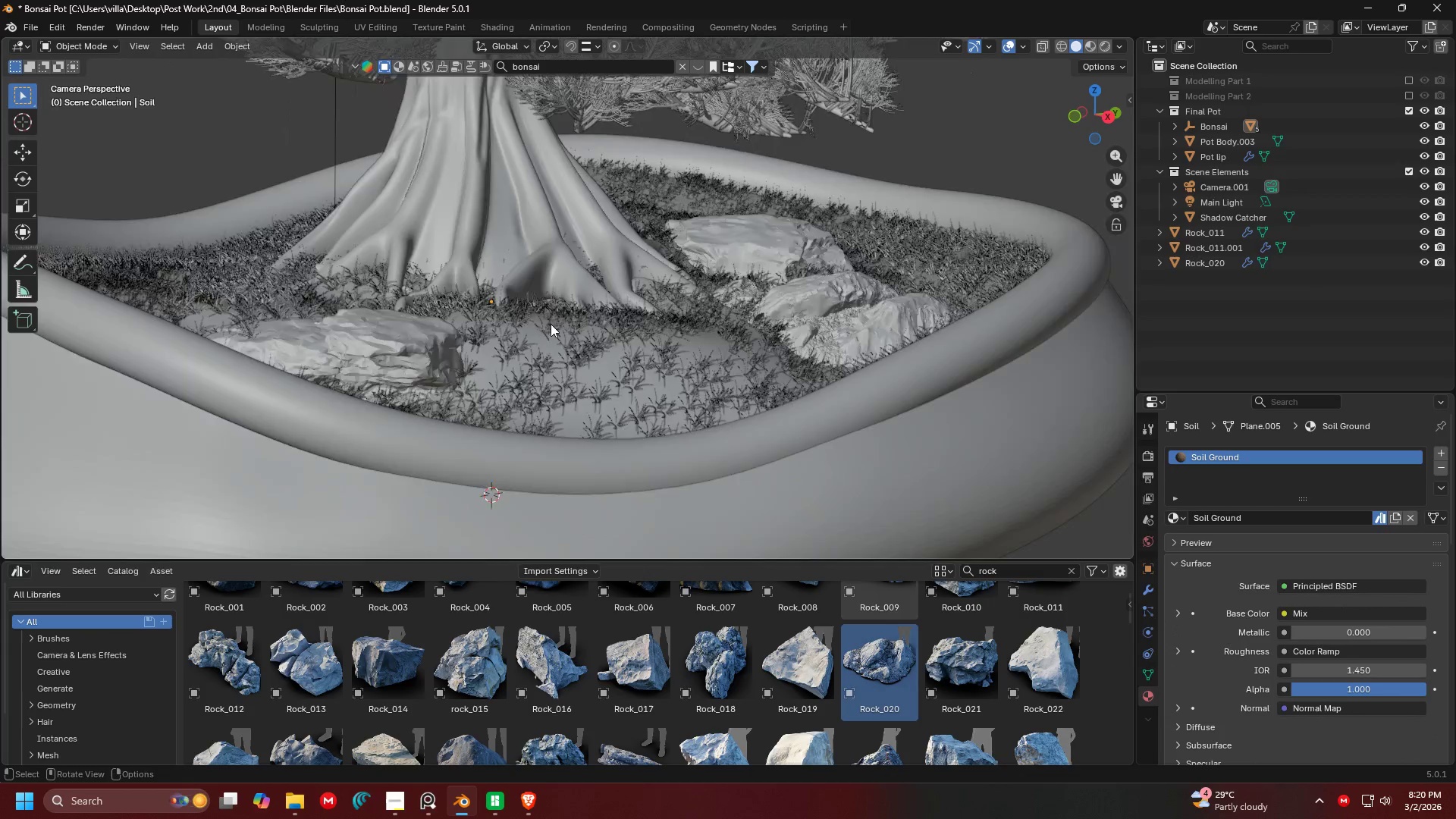 
scroll: coordinate [687, 317], scroll_direction: down, amount: 3.0
 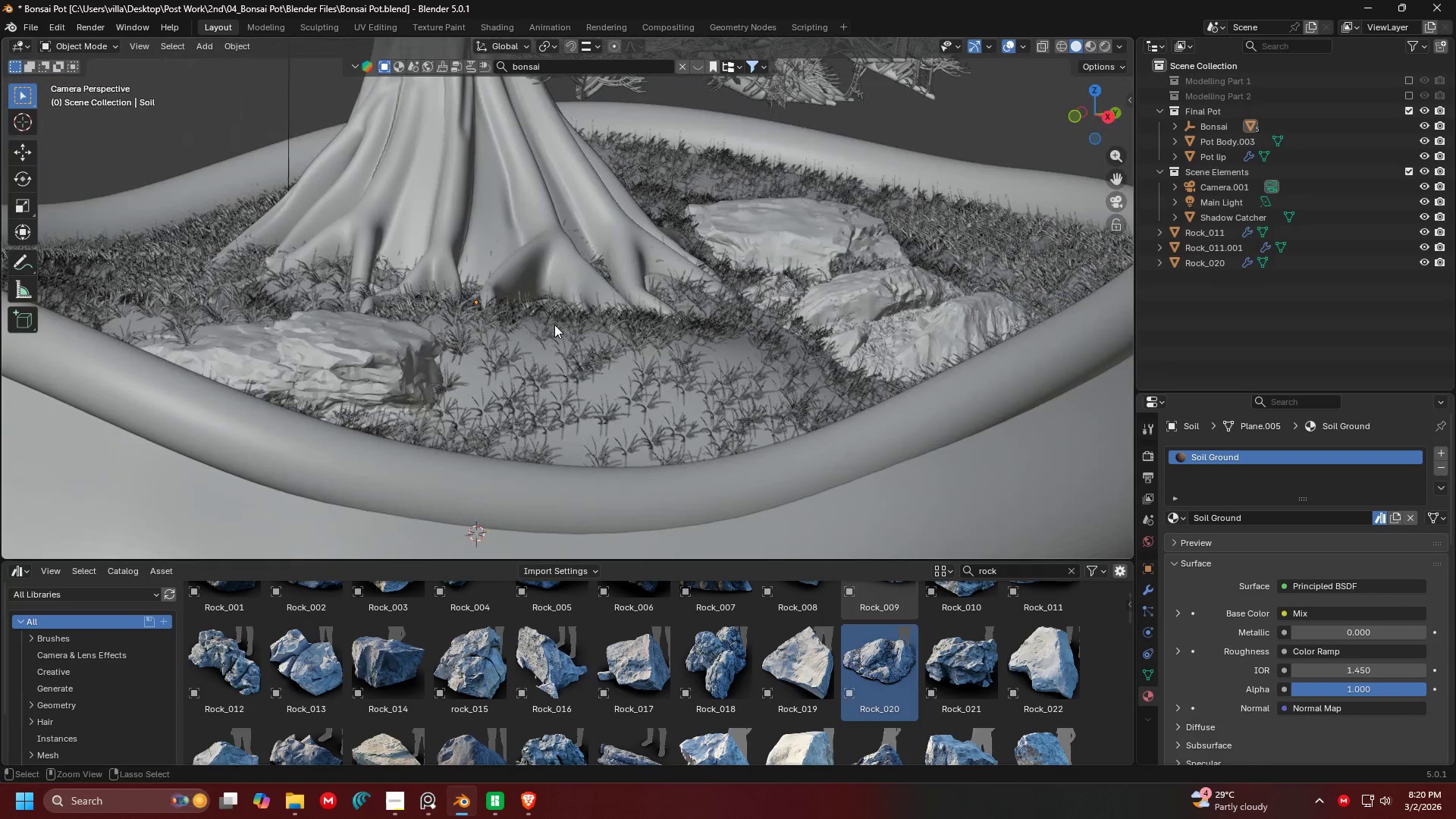 
key(Shift+ShiftLeft)
 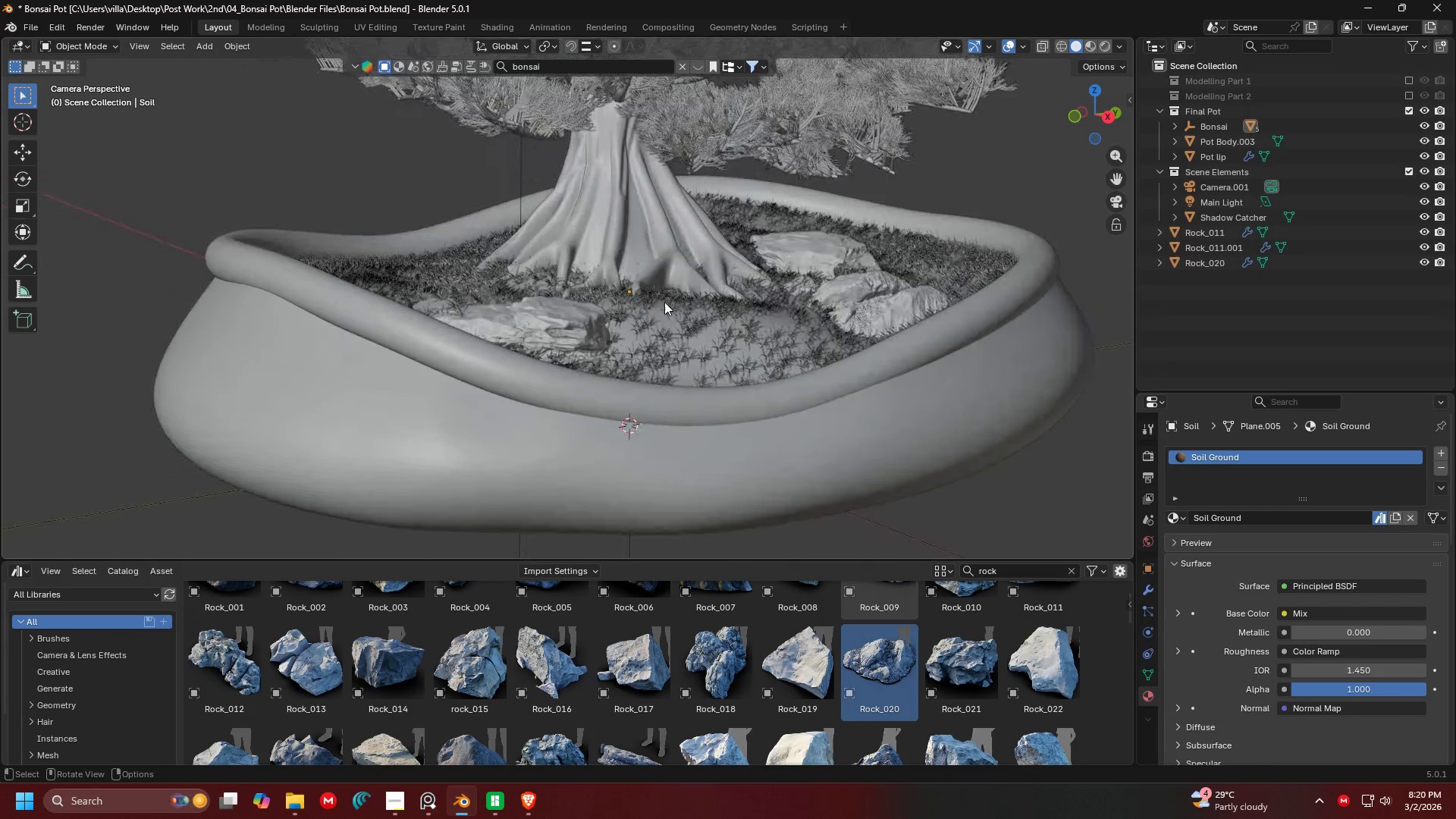 
key(Shift+ShiftLeft)
 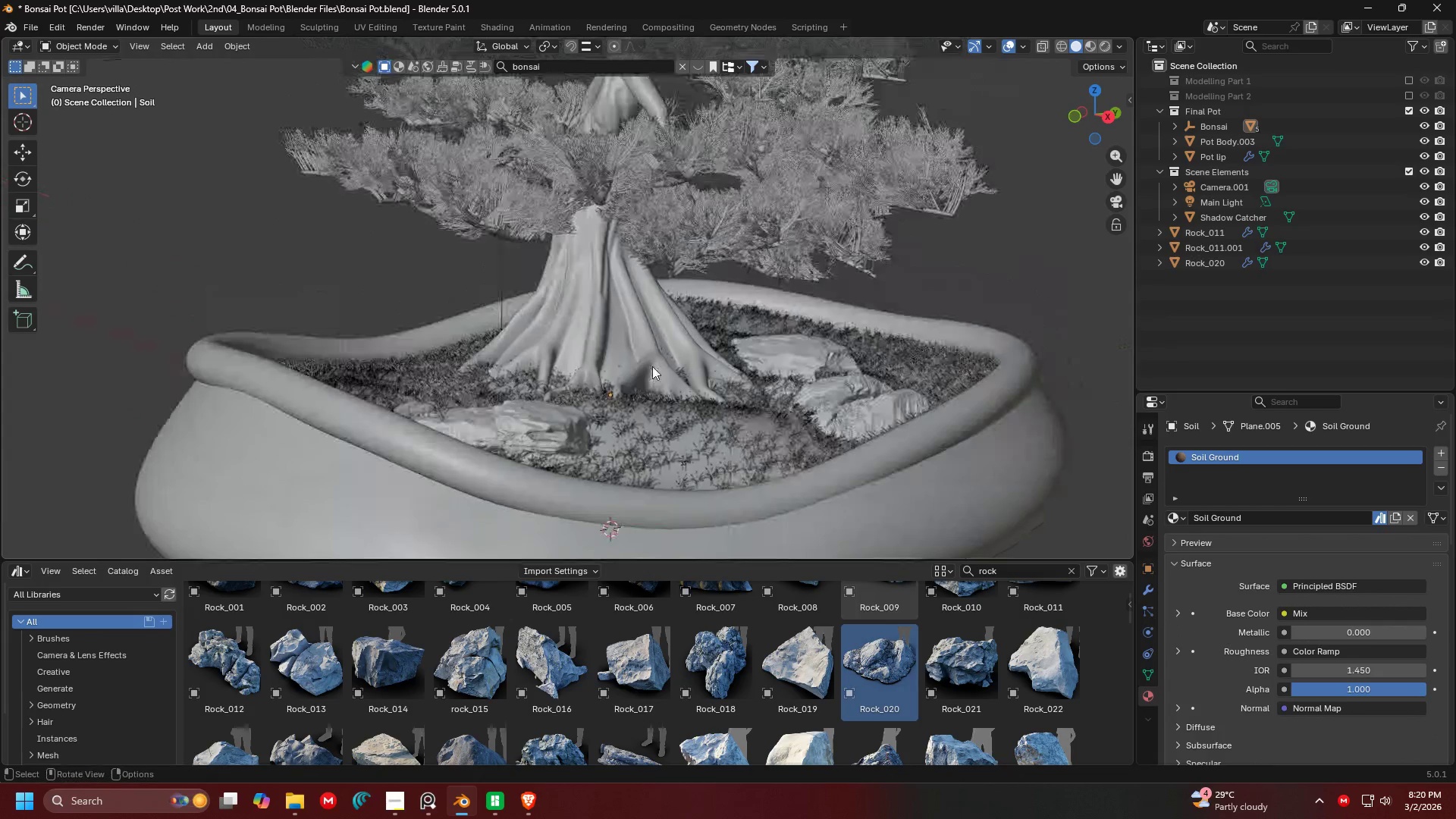 
scroll: coordinate [652, 366], scroll_direction: down, amount: 4.0
 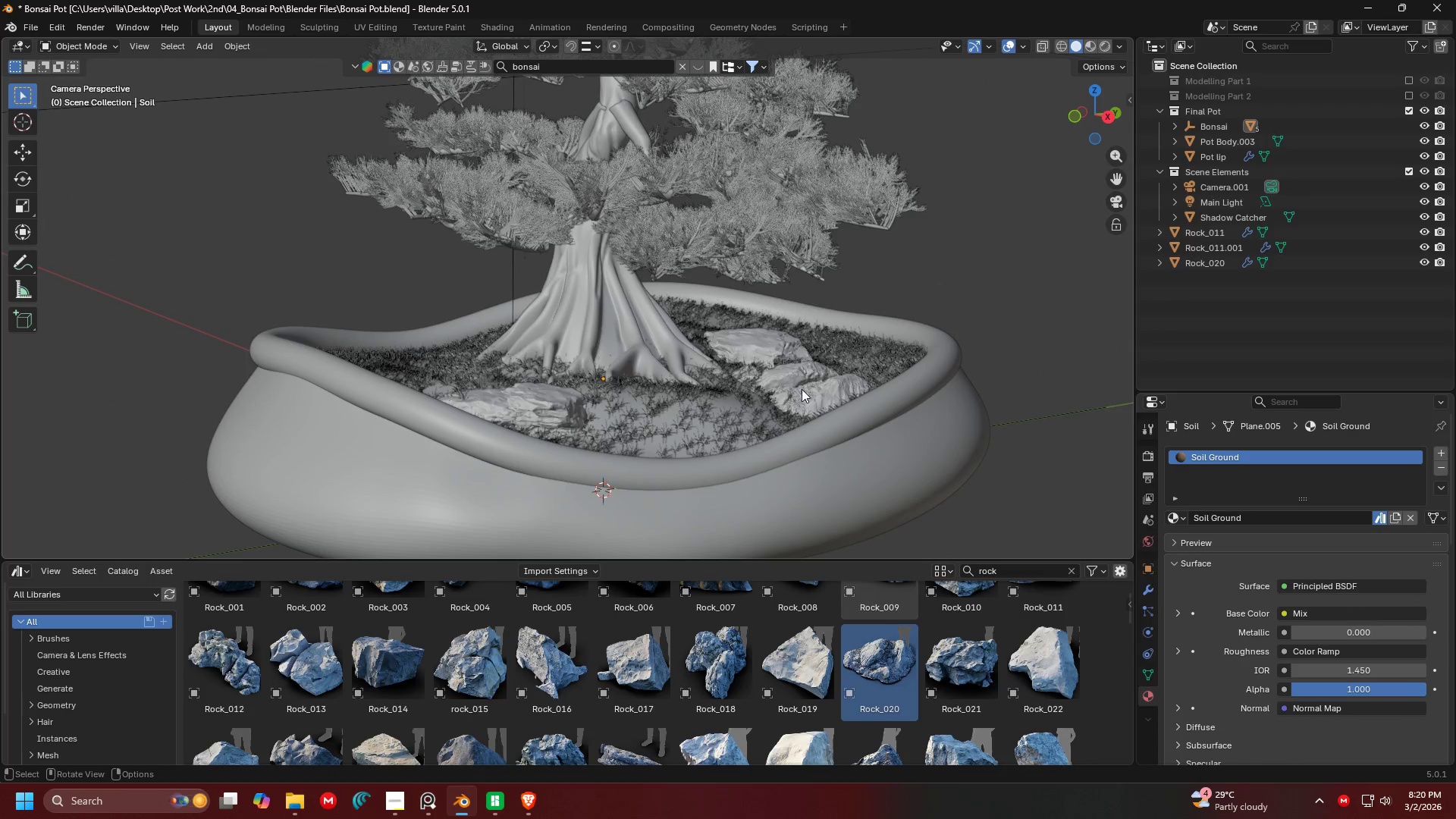 
key(Control+ControlLeft)
 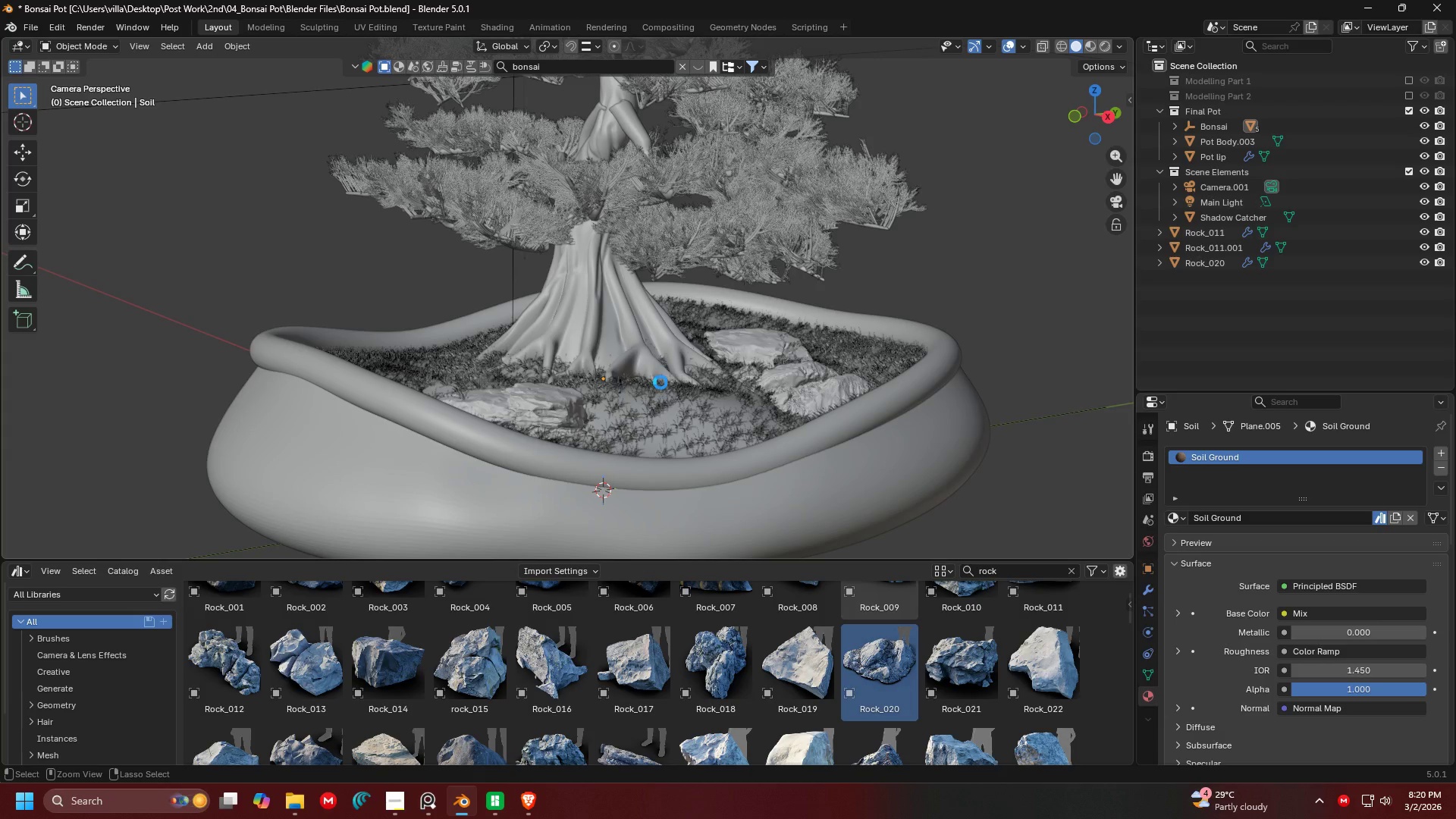 
key(Control+S)
 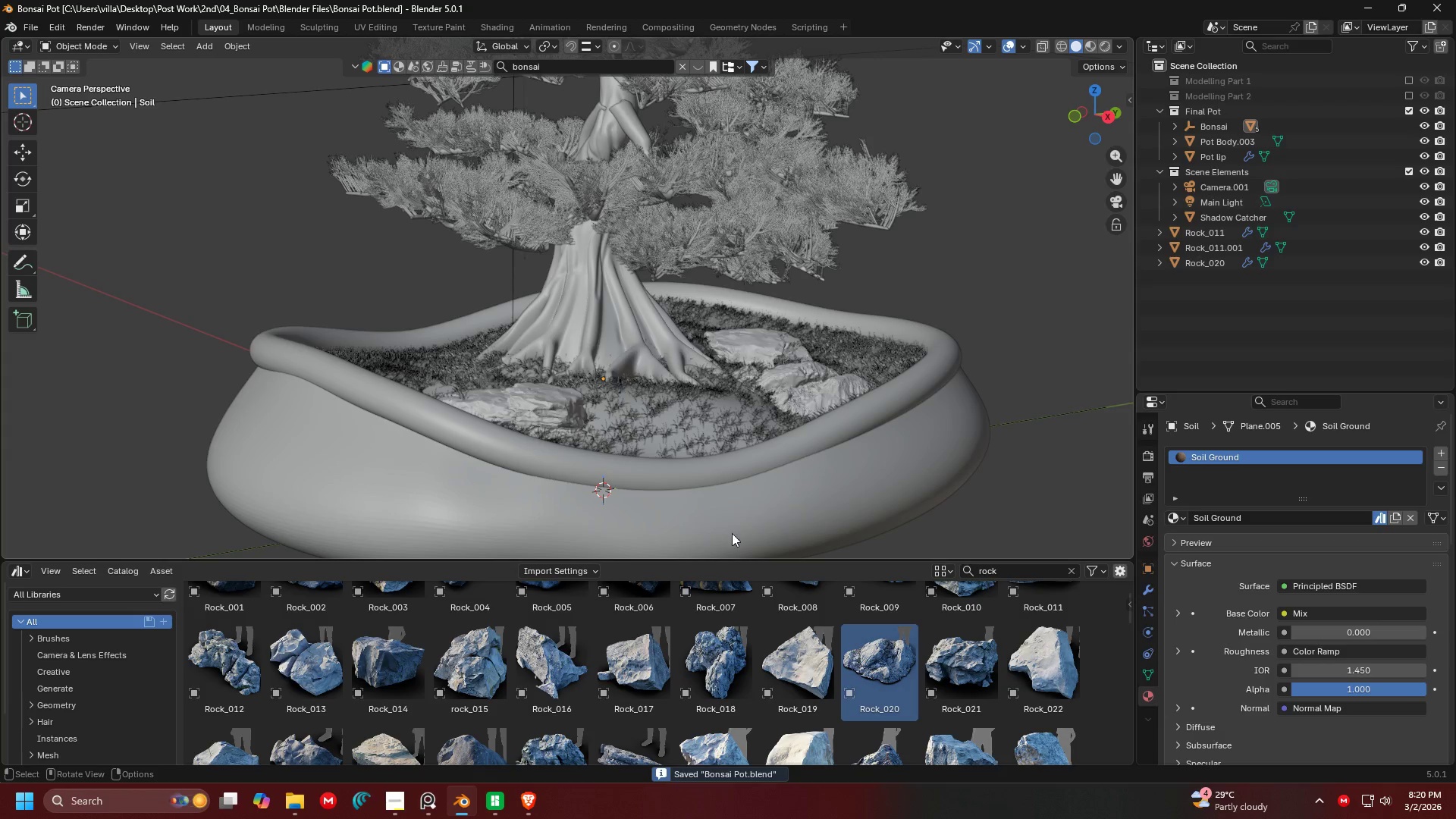 
left_click_drag(start_coordinate=[735, 557], to_coordinate=[738, 766])
 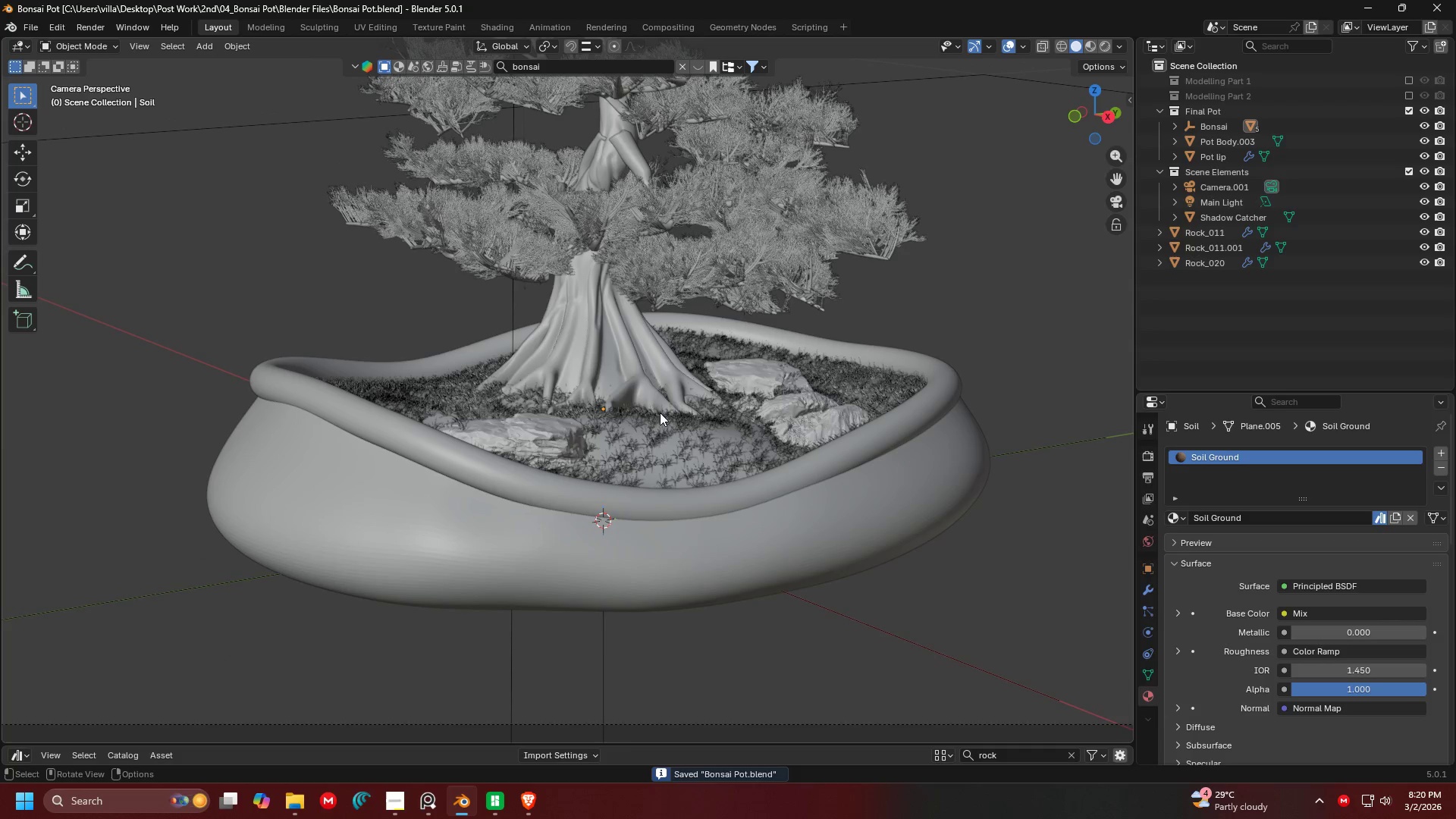 
hold_key(key=Z, duration=0.33)
 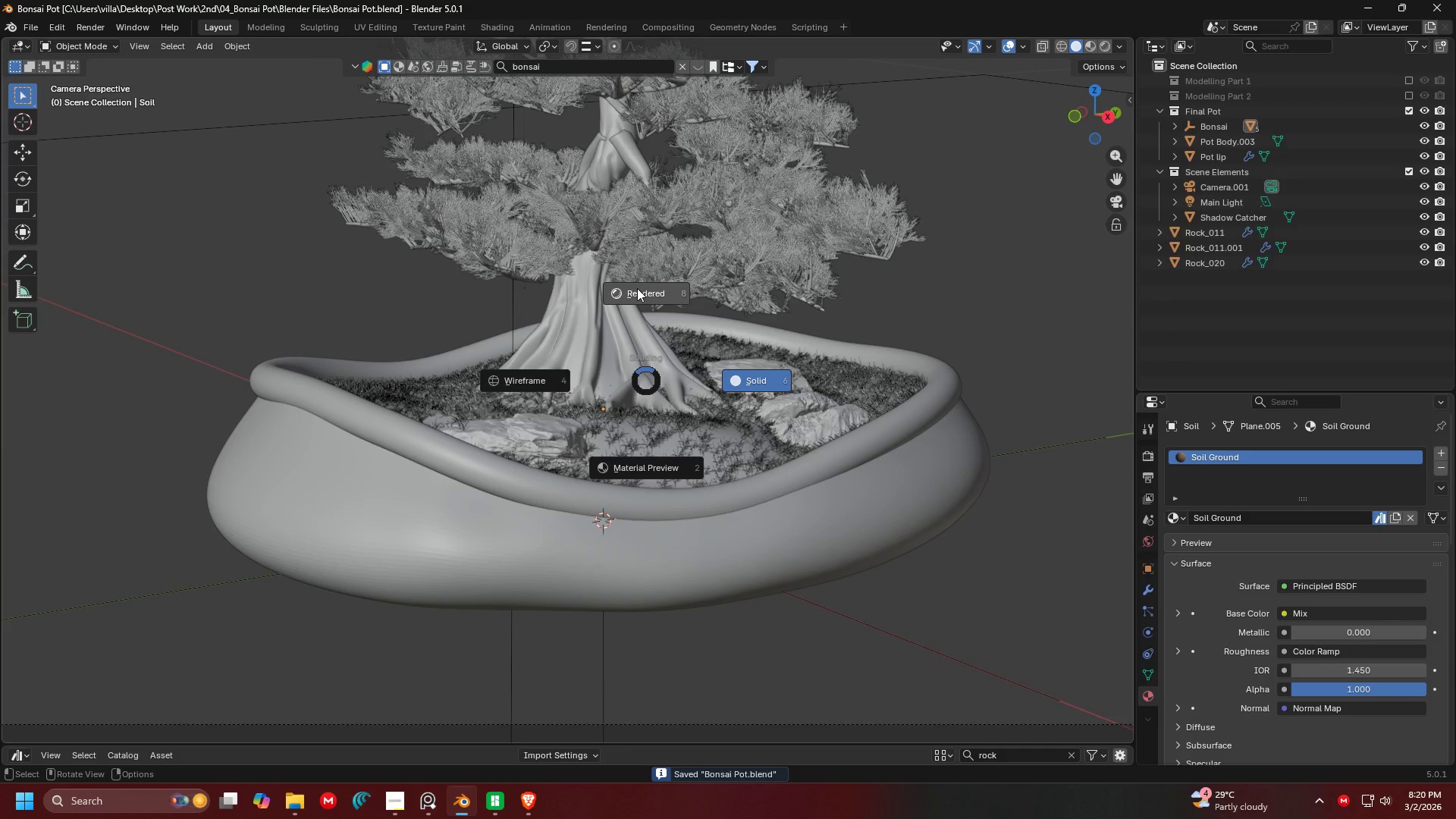 
left_click([637, 288])
 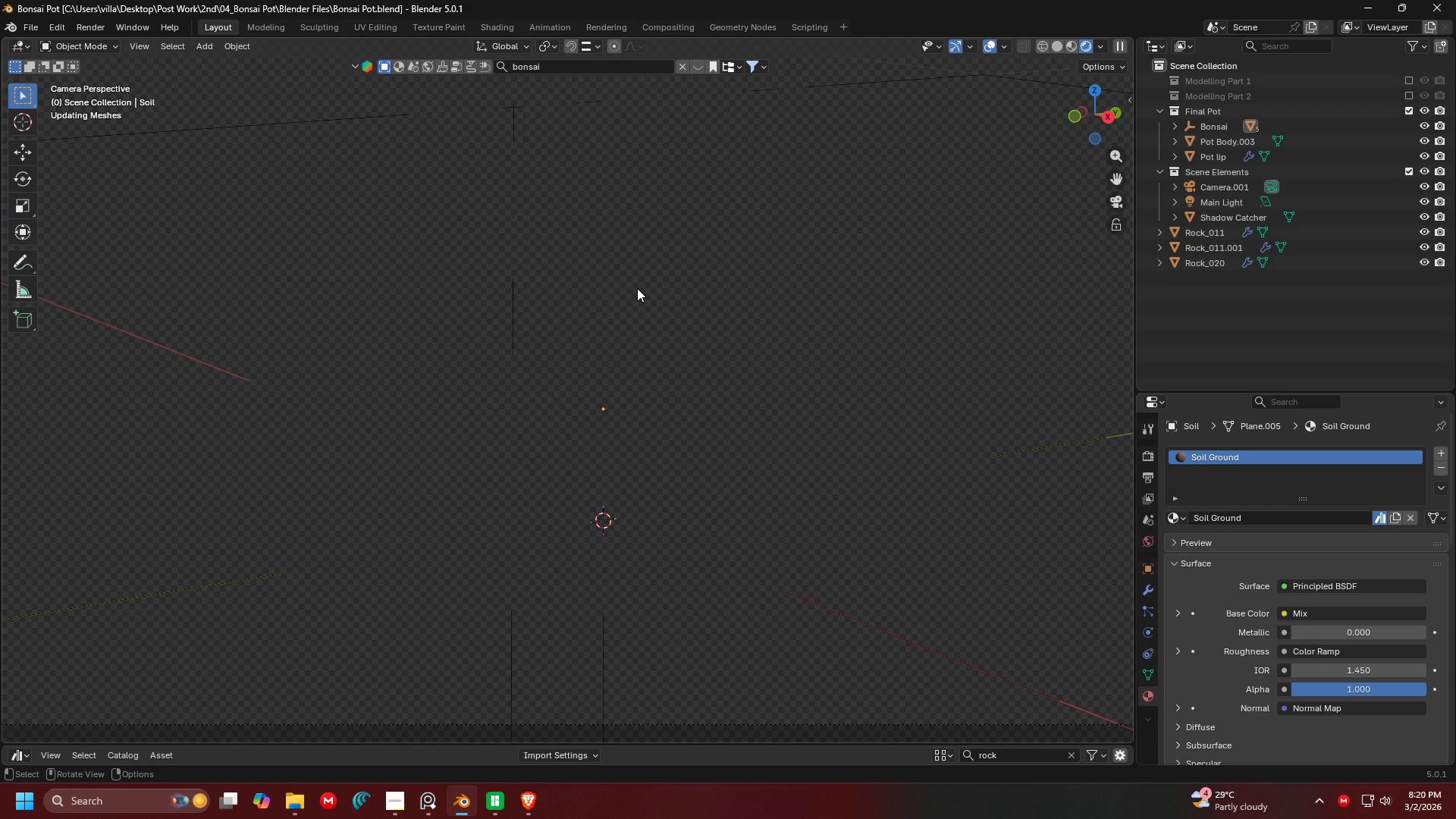 
wait(11.72)
 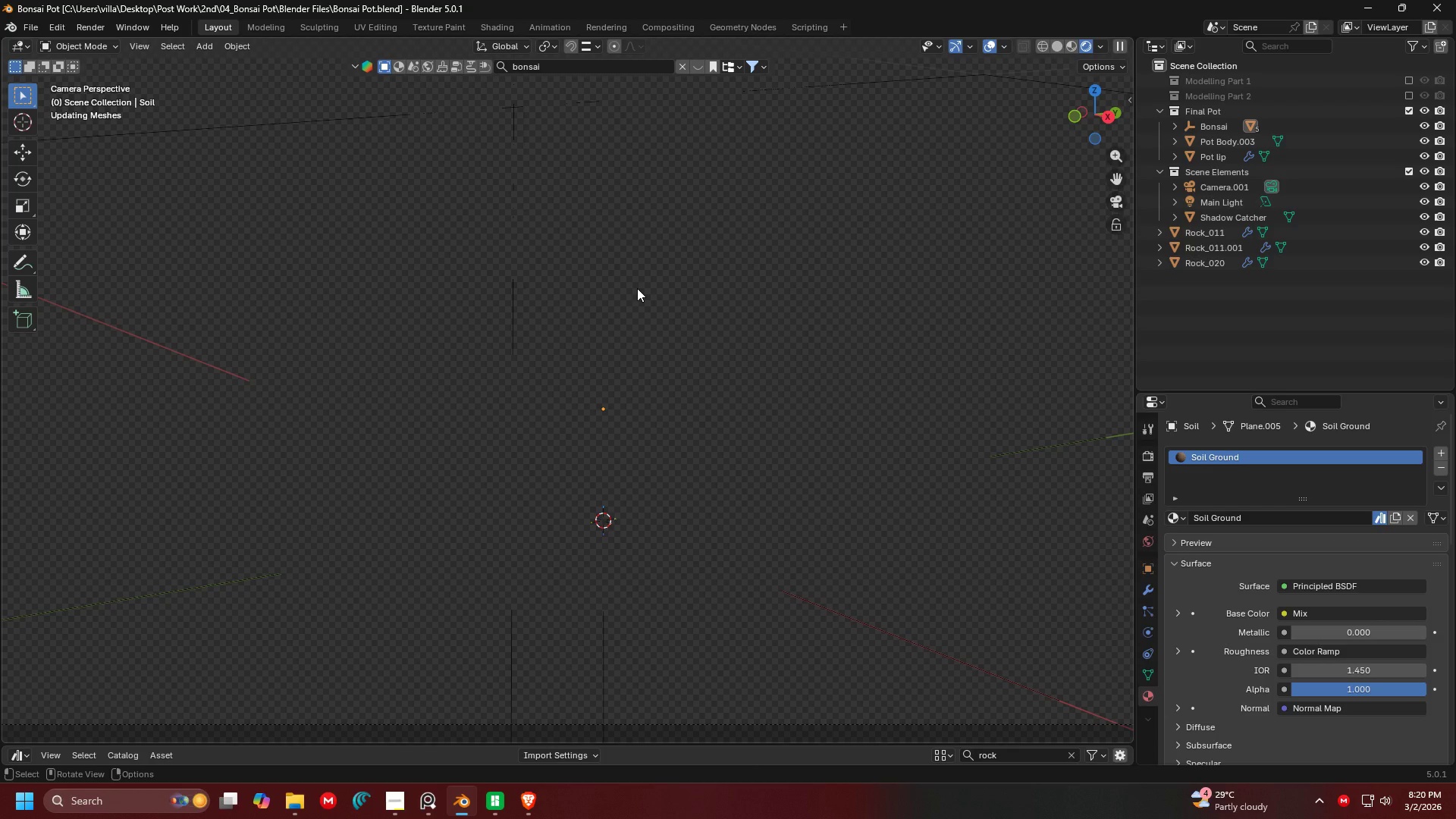 
scroll: coordinate [868, 446], scroll_direction: up, amount: 3.0
 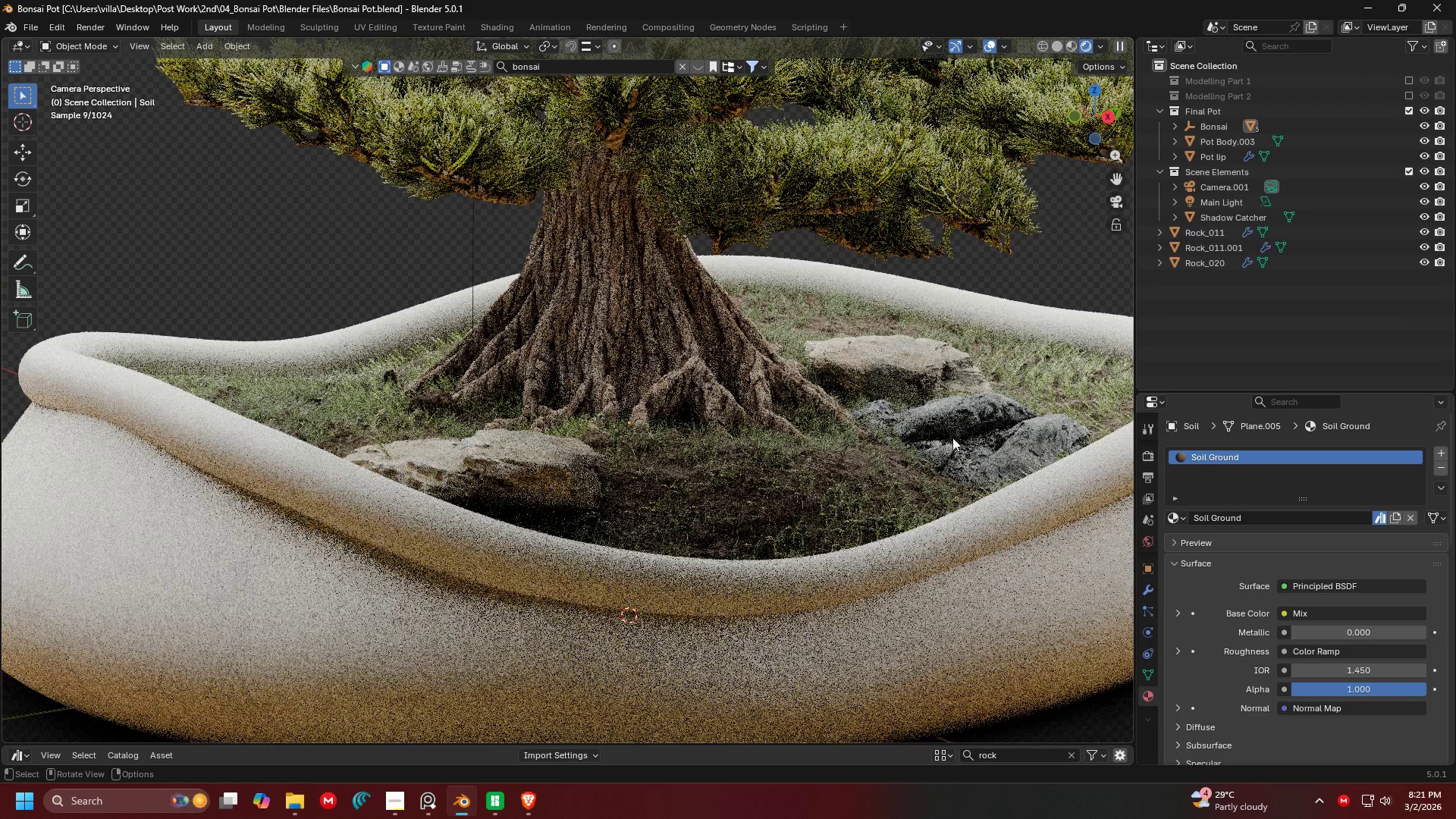 
hold_key(key=ShiftLeft, duration=0.42)
 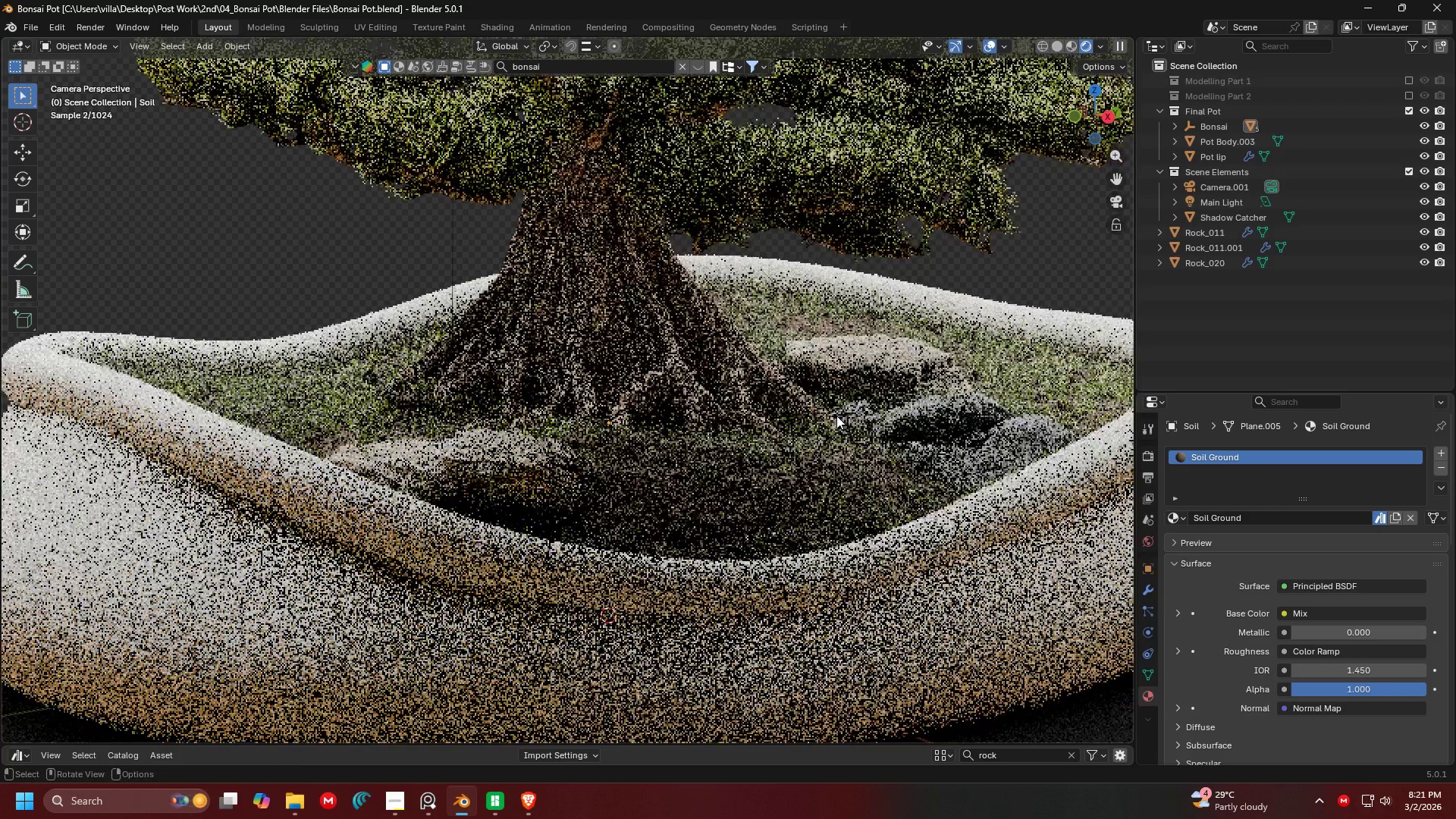 
scroll: coordinate [836, 416], scroll_direction: up, amount: 1.0
 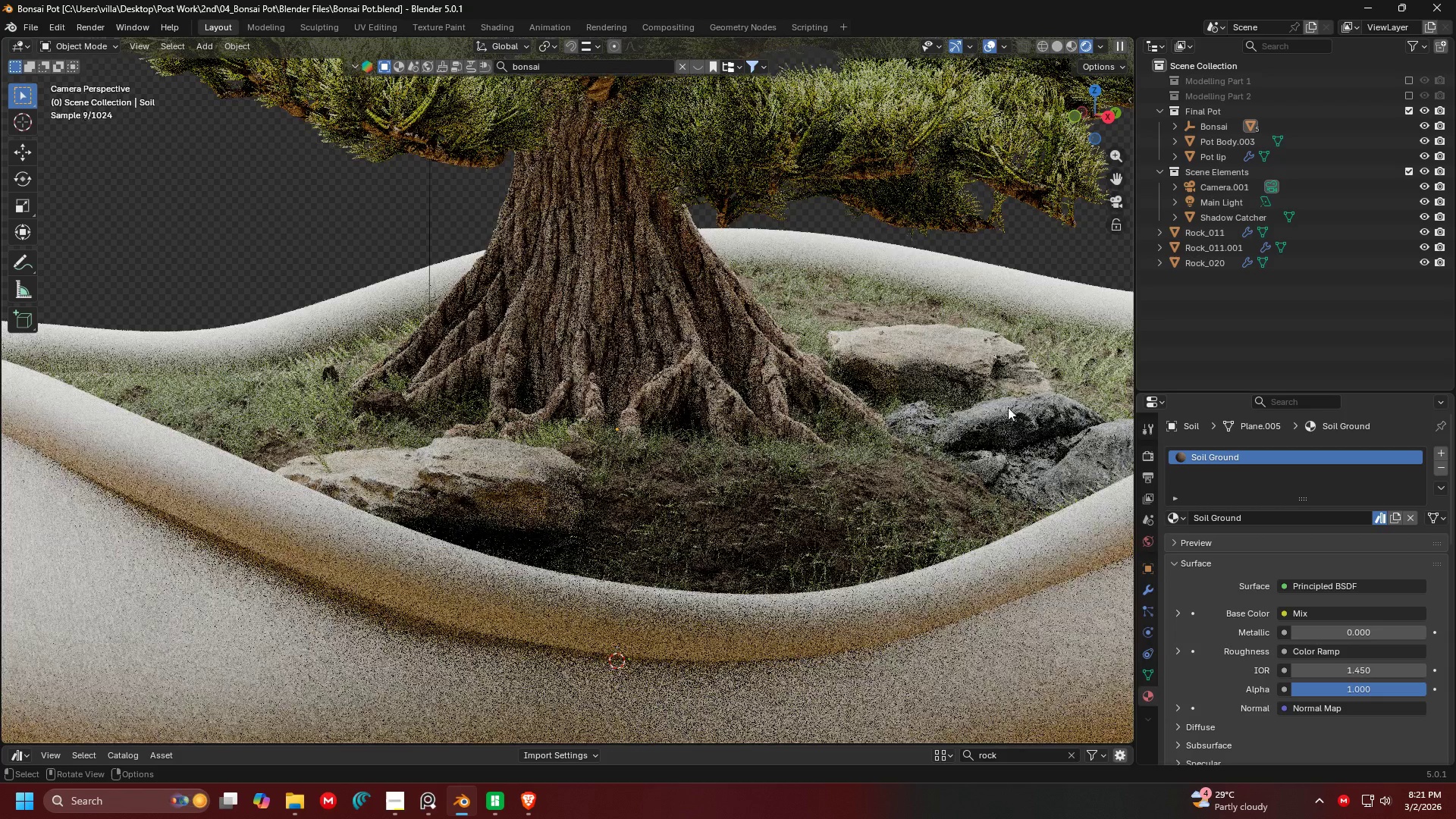 
left_click([1007, 417])
 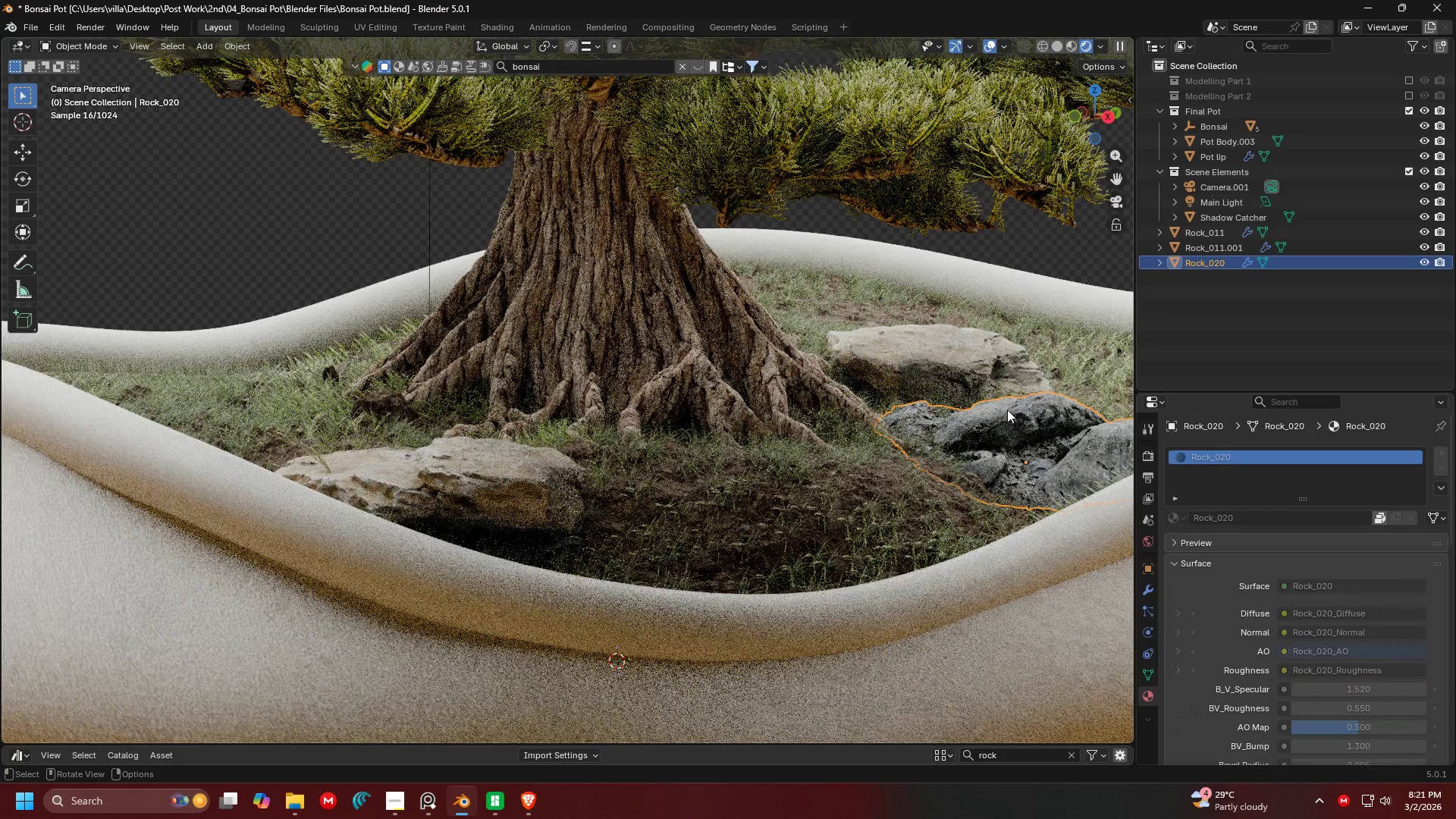 
hold_key(key=ShiftLeft, duration=0.38)
left_click([959, 353])
 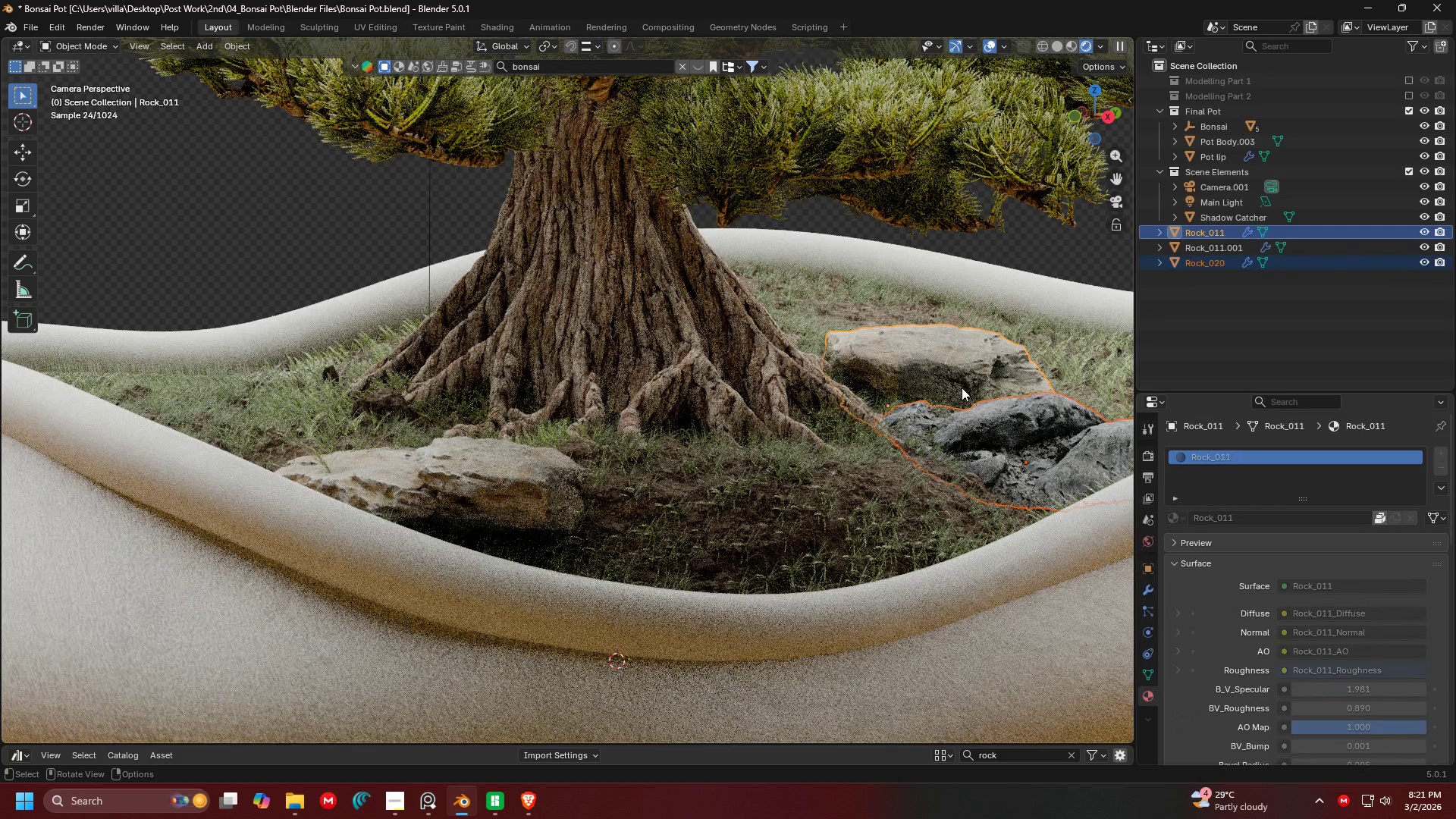 
key(Control+L)
 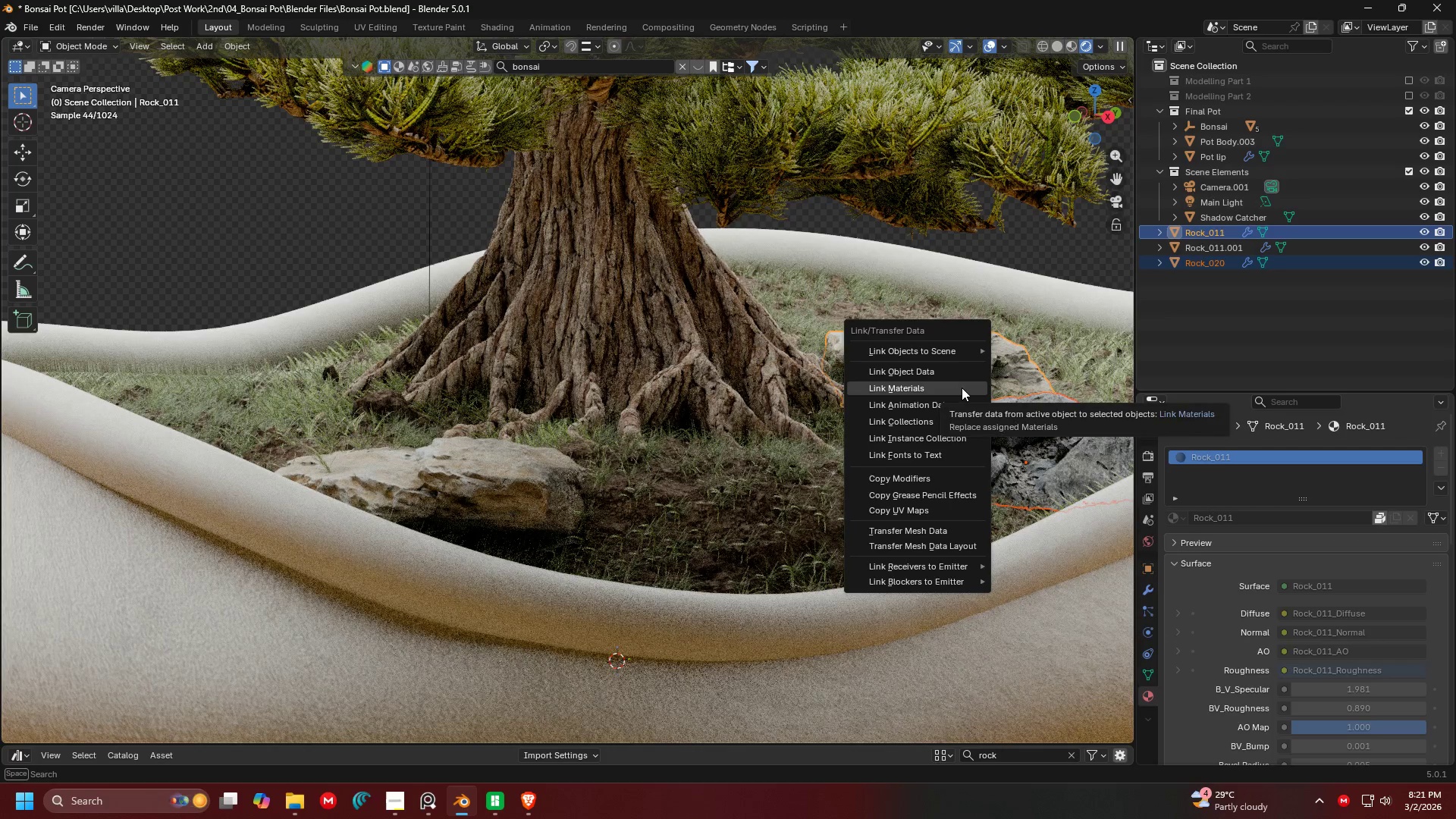 
left_click([962, 388])
 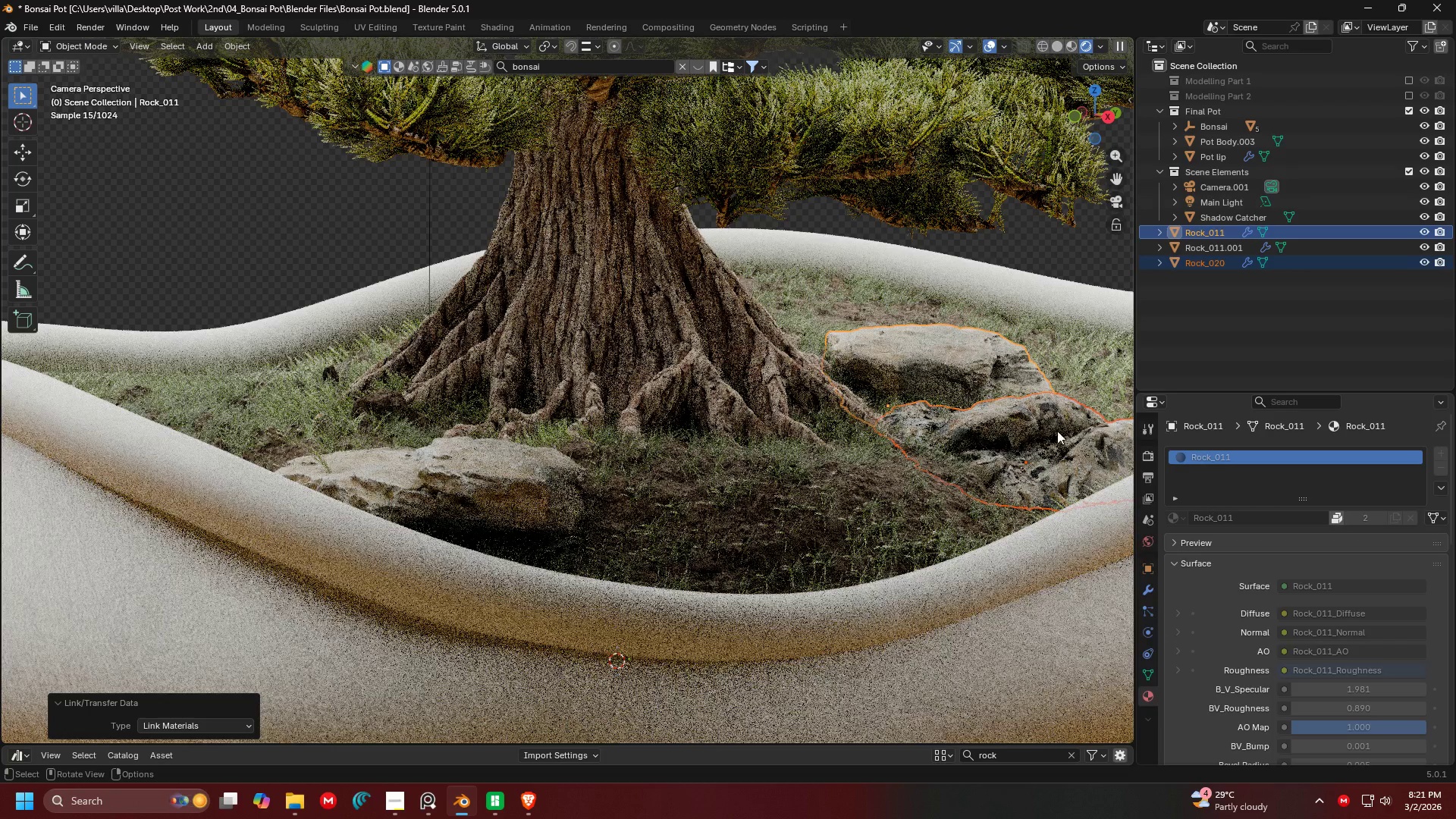 
left_click([1062, 249])
 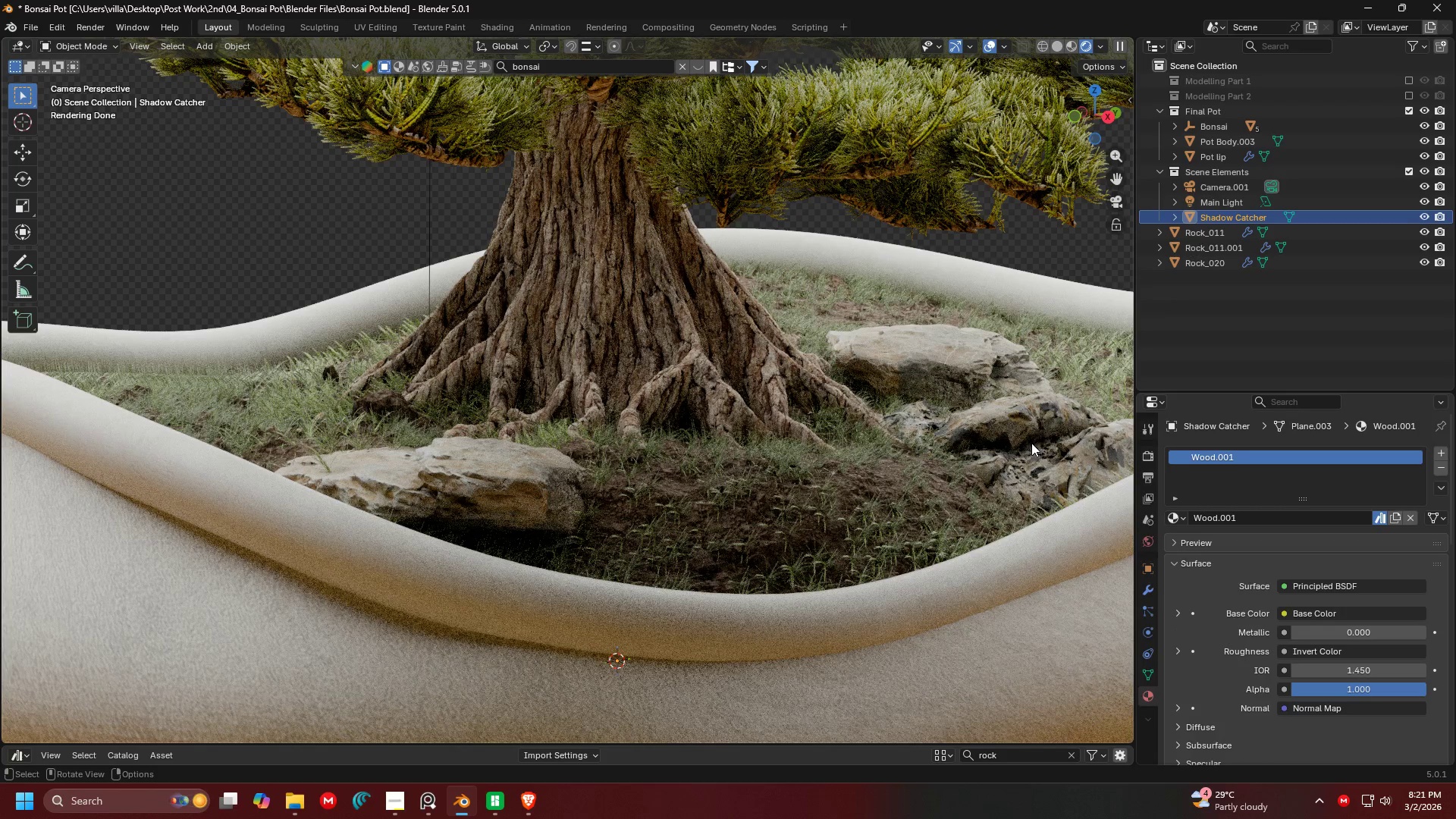 
key(Control+ControlLeft)
 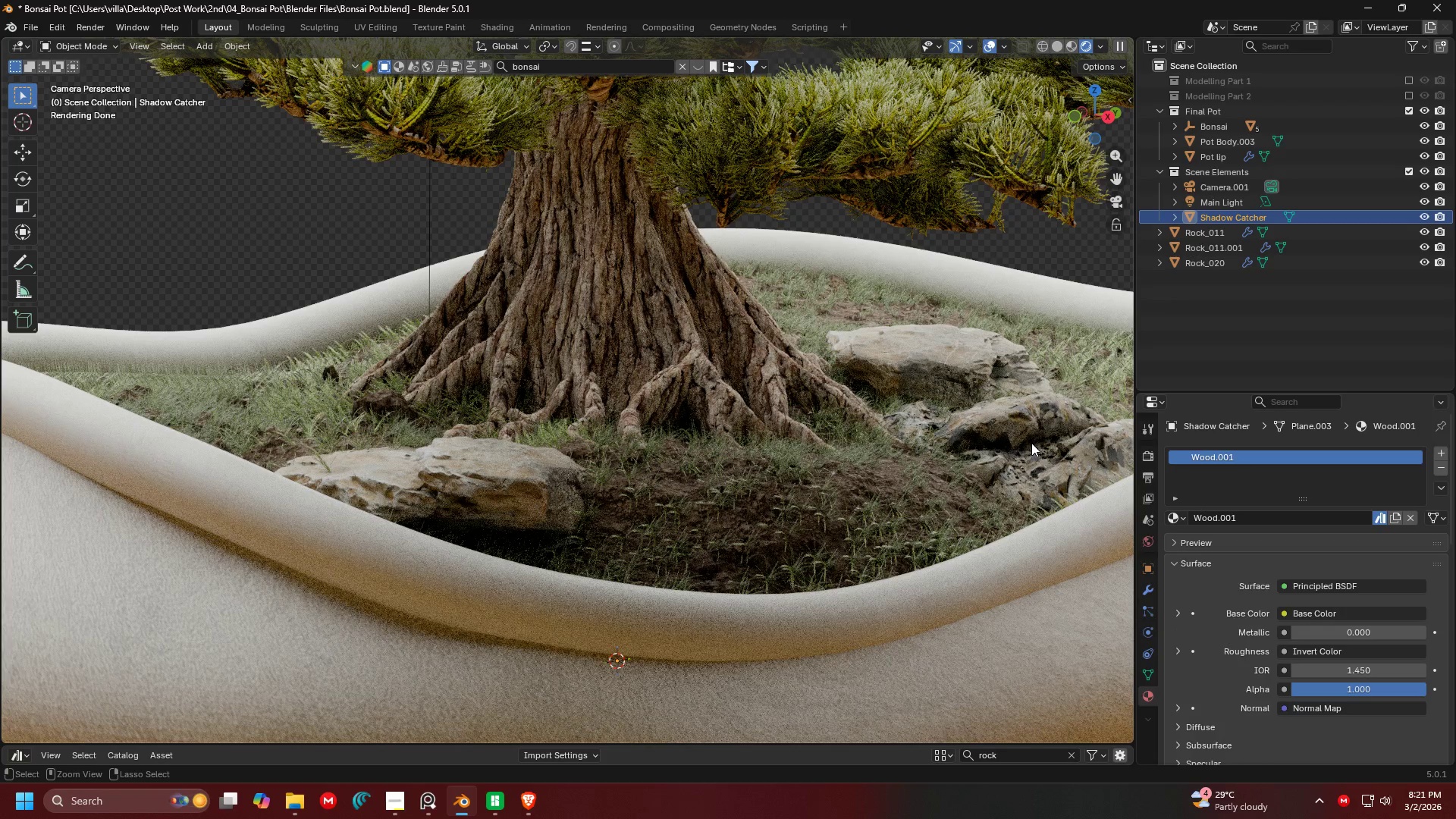 
key(Control+Z)
 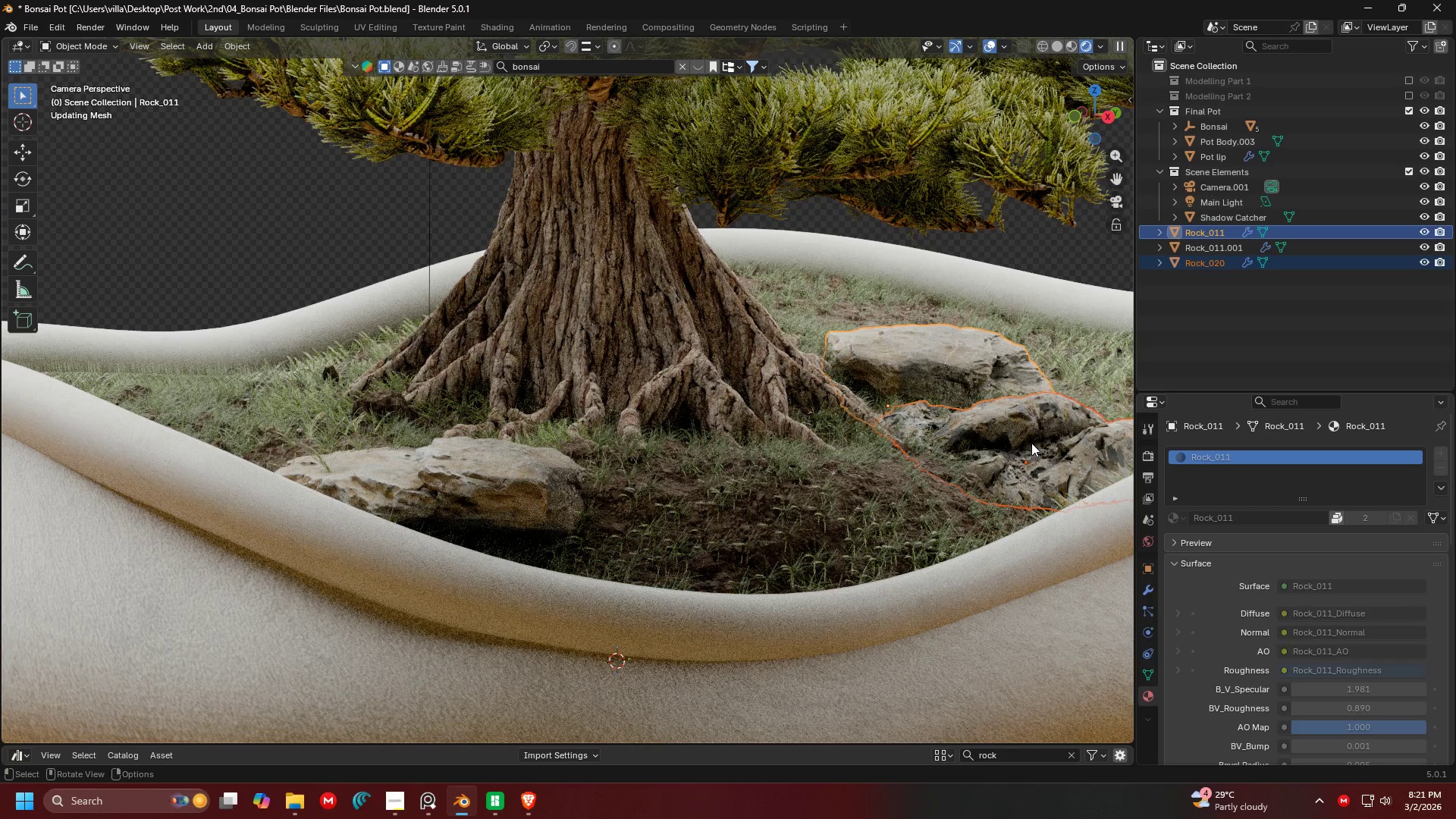 
key(Control+Z)
 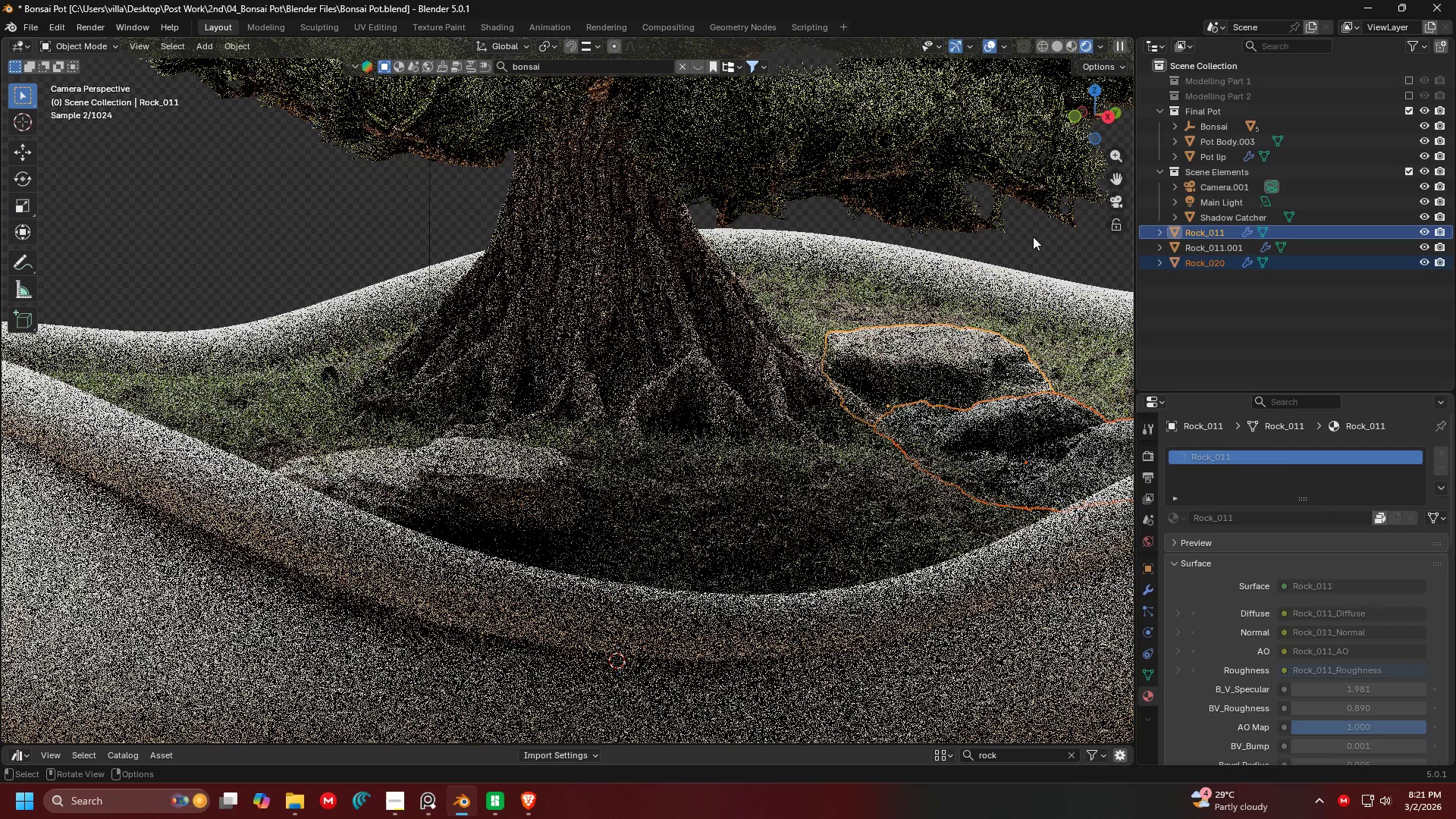 
left_click([1032, 246])
 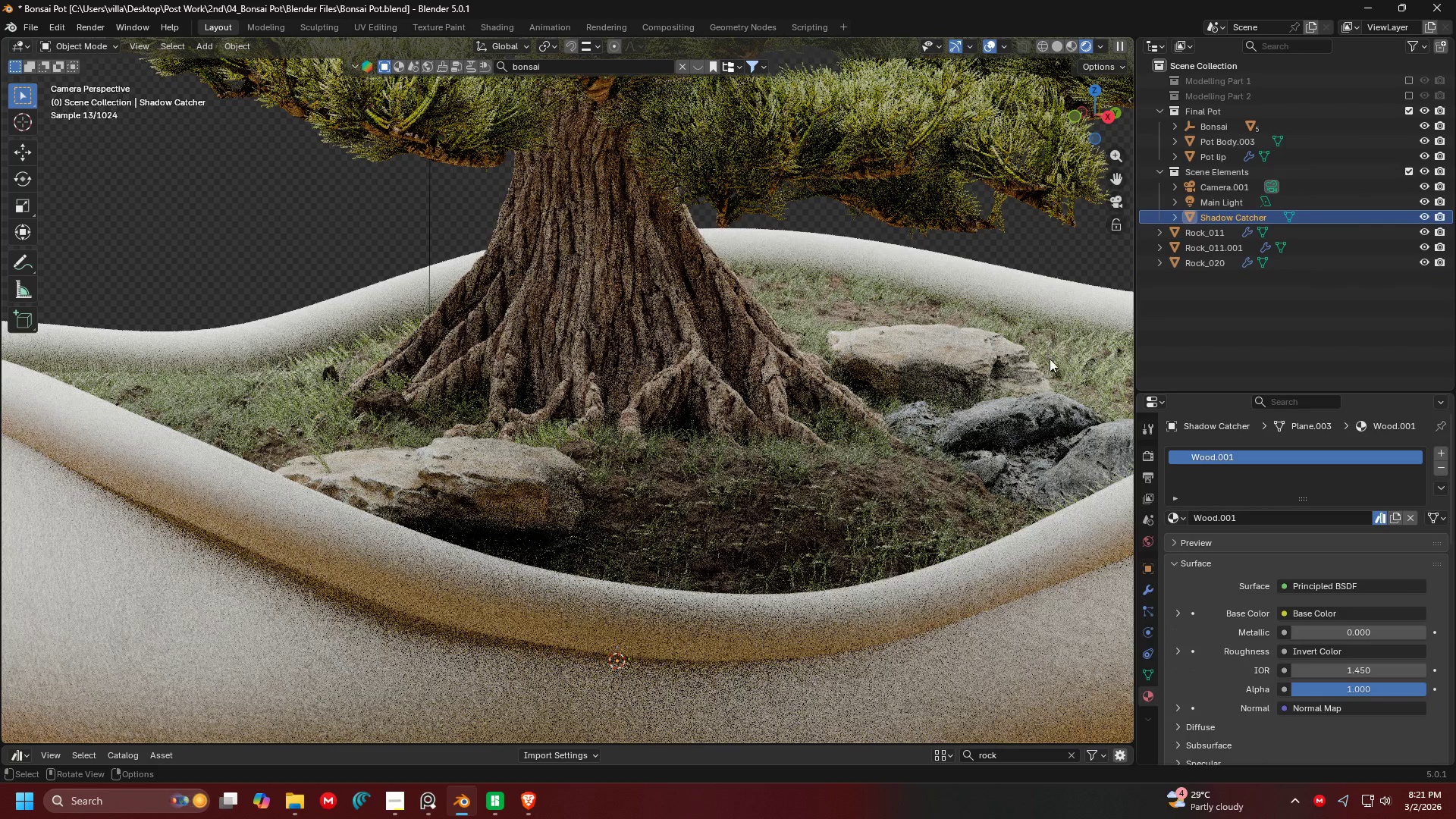 
left_click([1033, 436])
 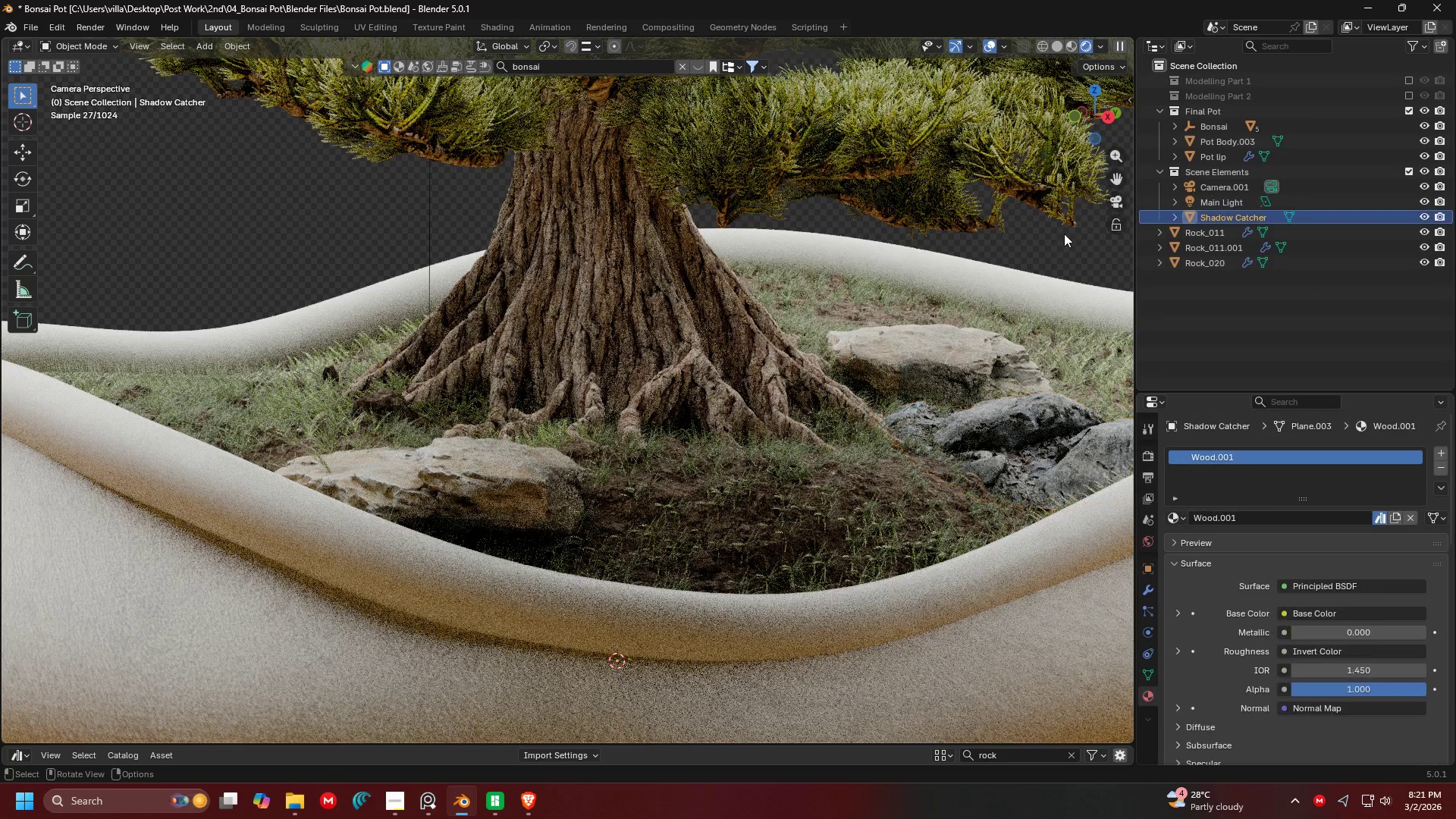 
double_click([1049, 263])
 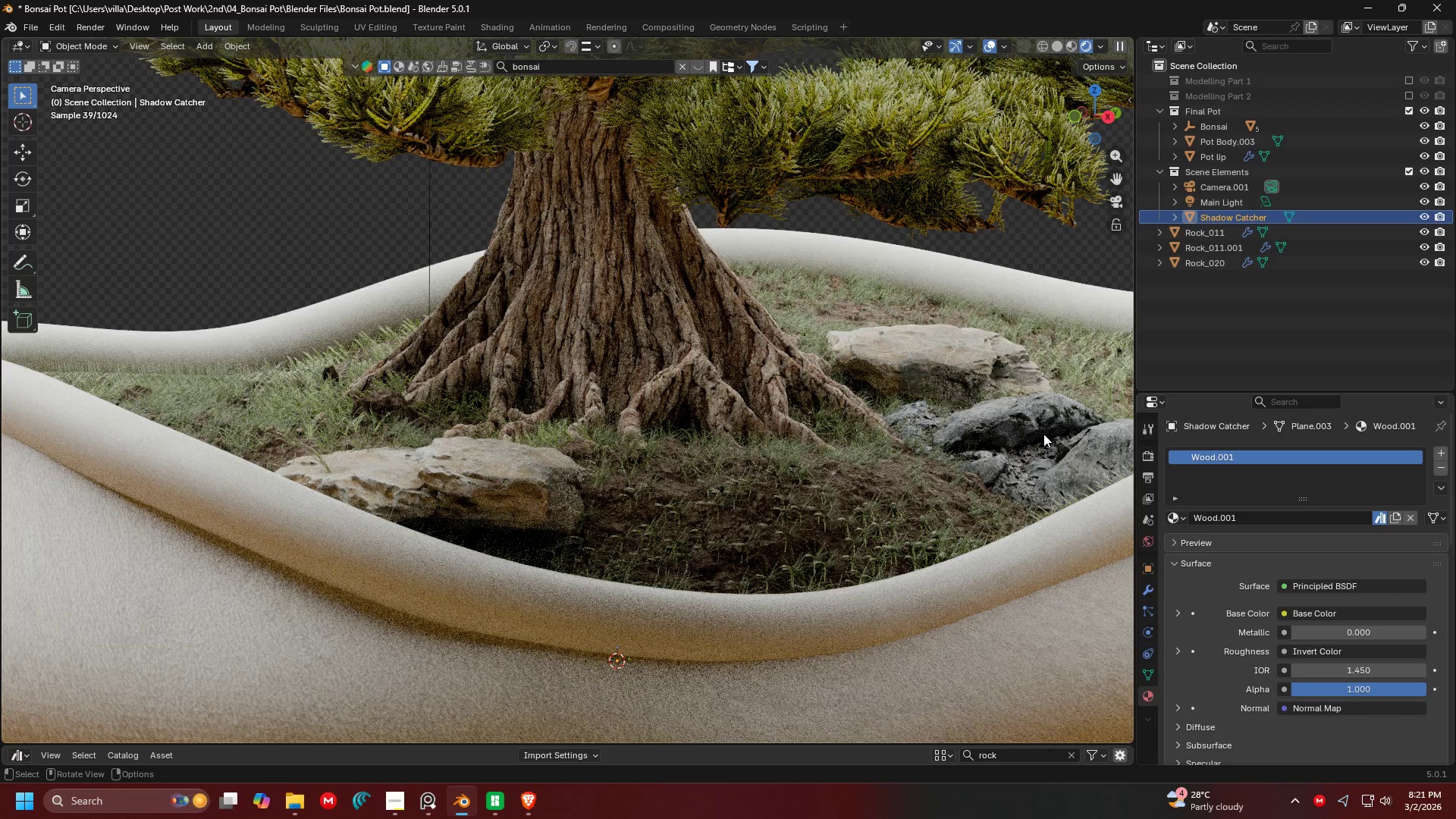 
left_click([1043, 434])
 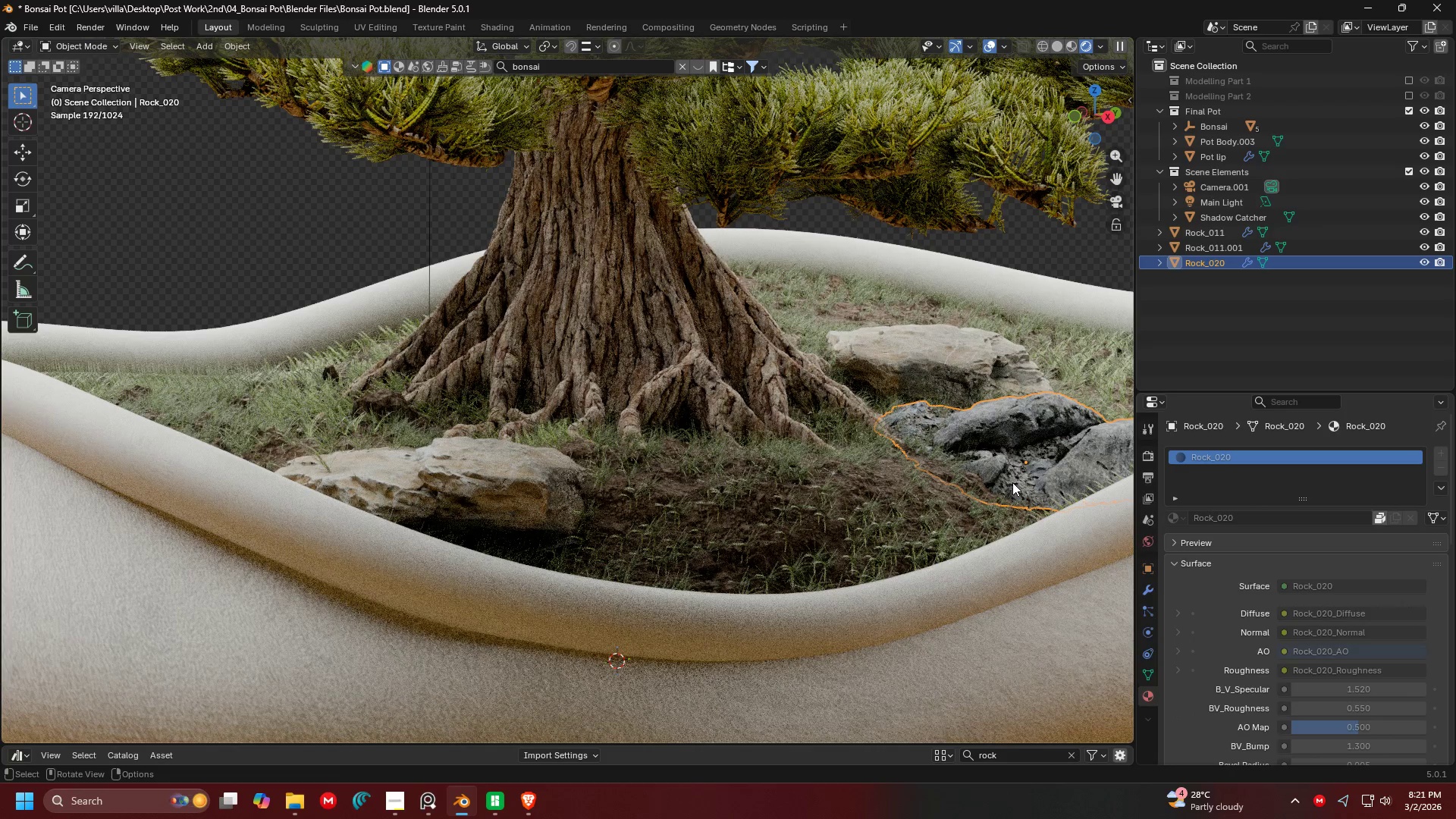 
key(Alt+AltLeft)
 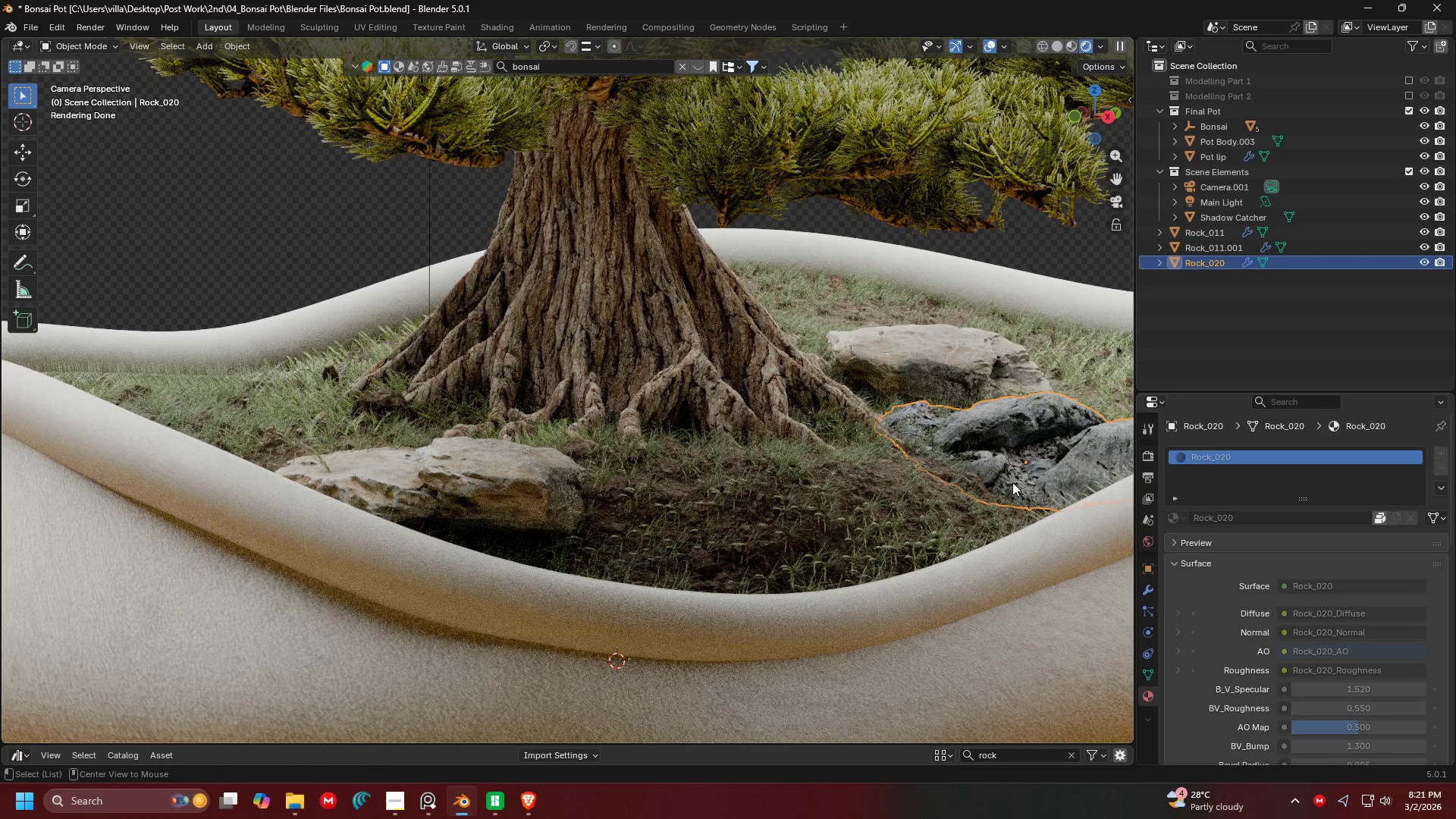 
key(Alt+D)
 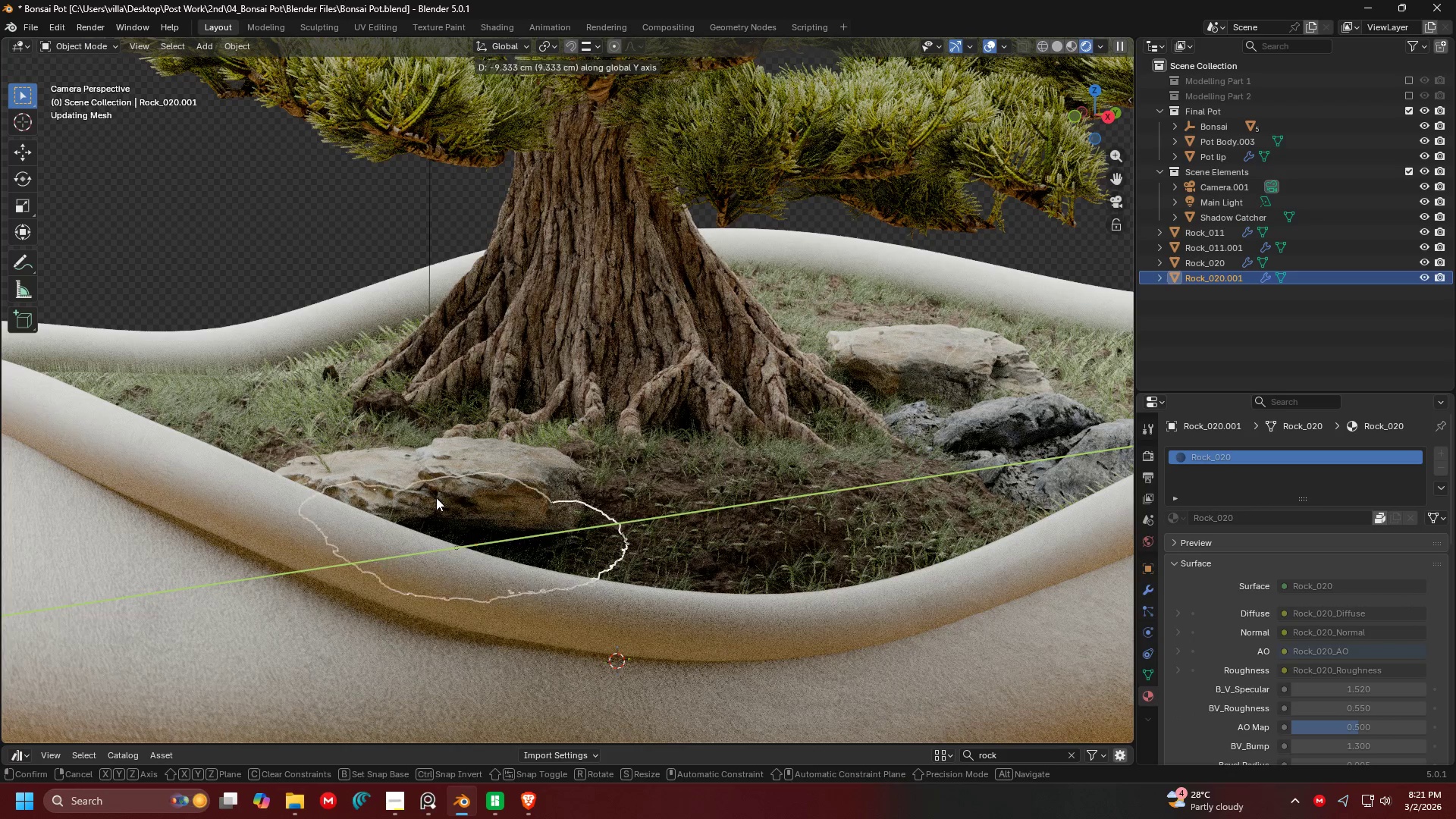 
key(G)
 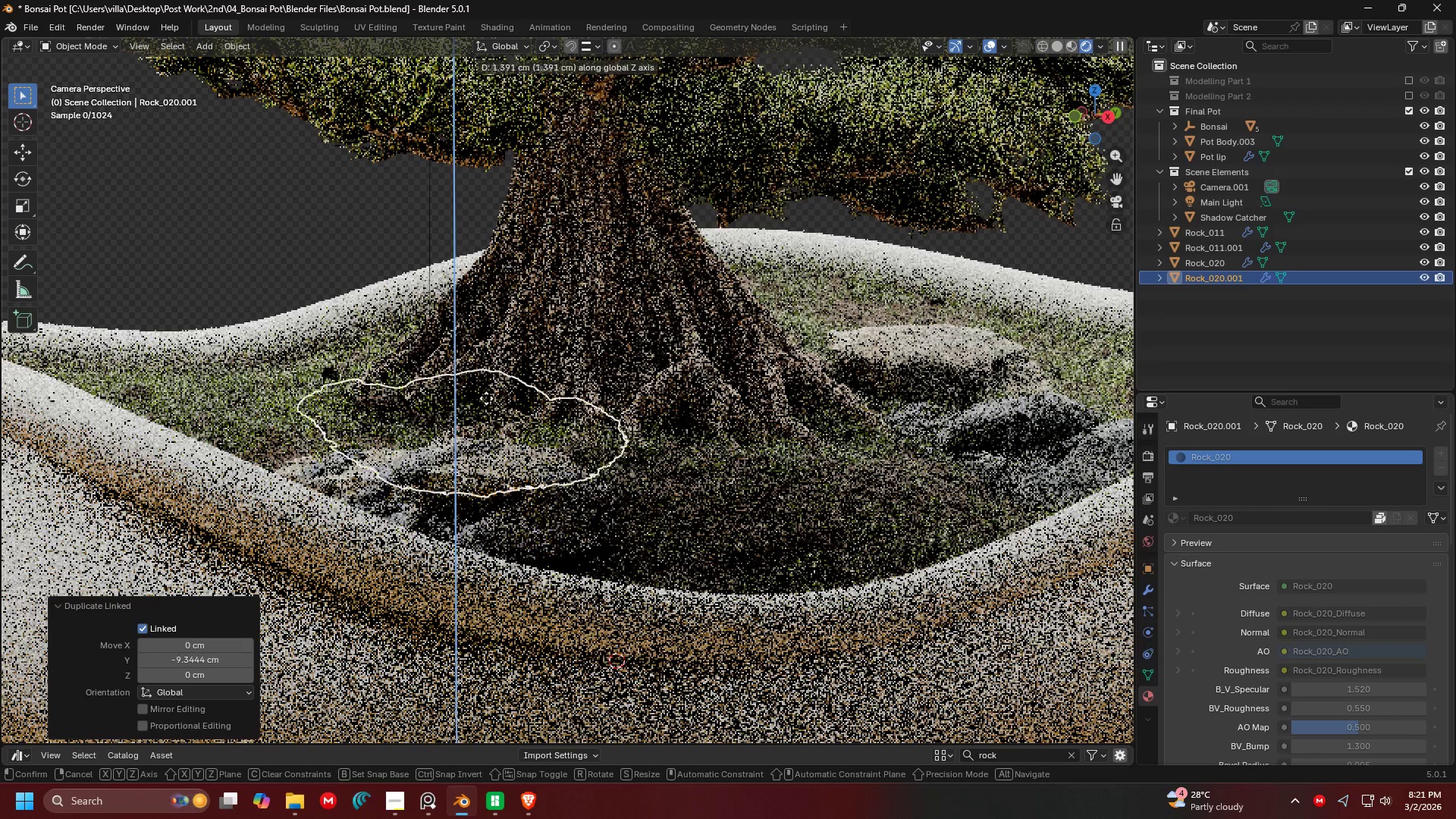 
left_click([485, 388])
 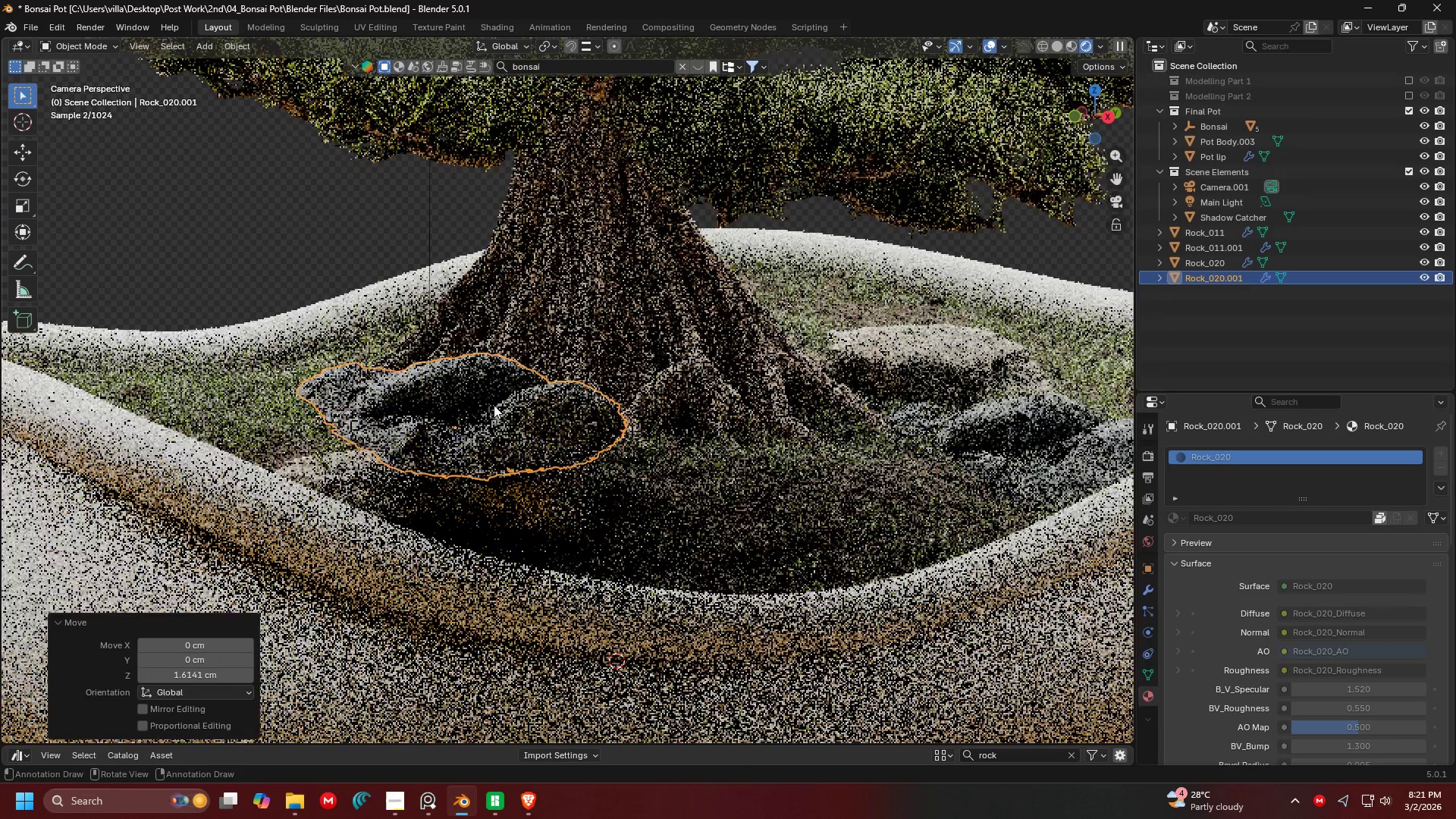 
type(gg)
 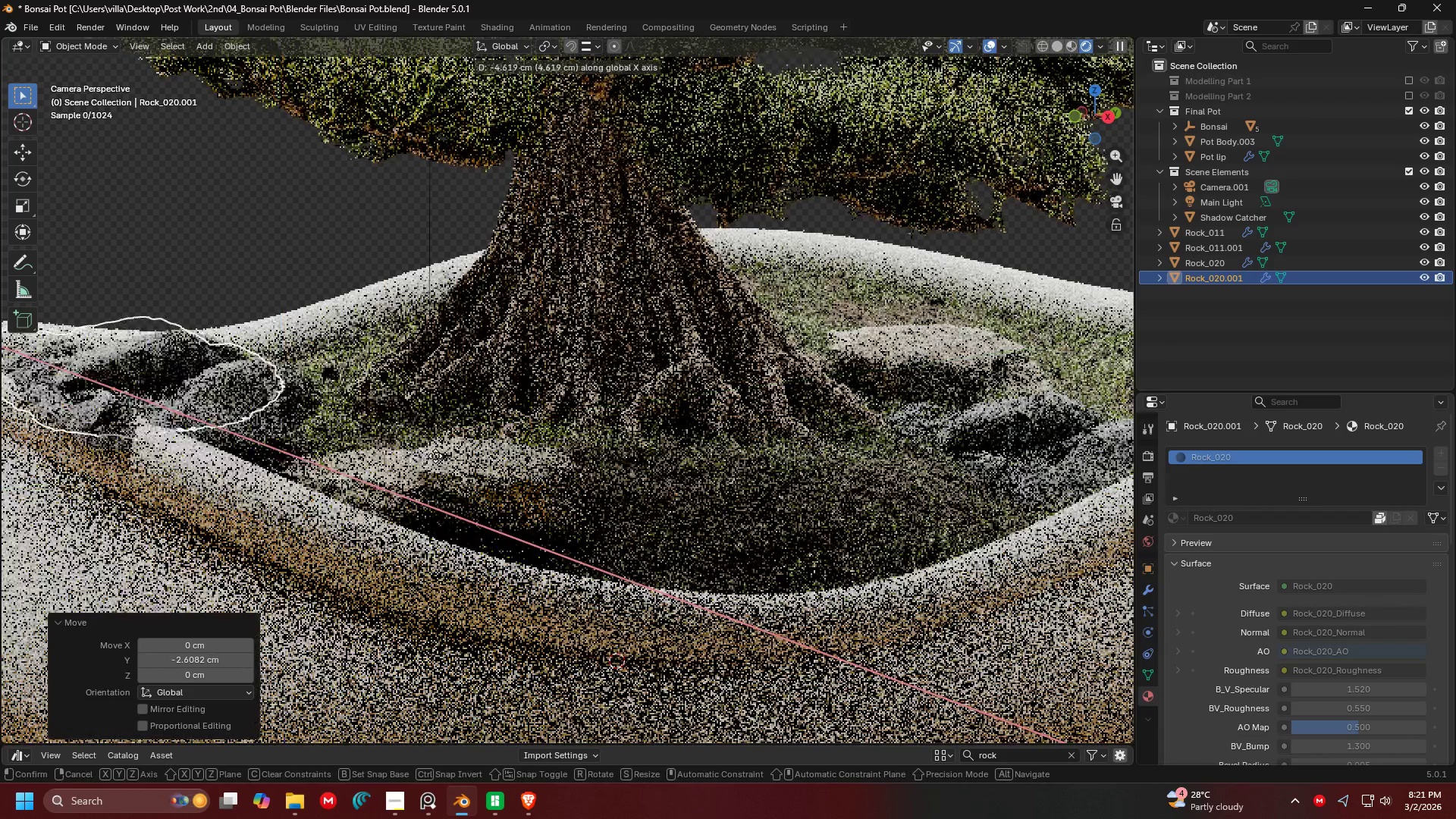 
left_click([435, 456])
 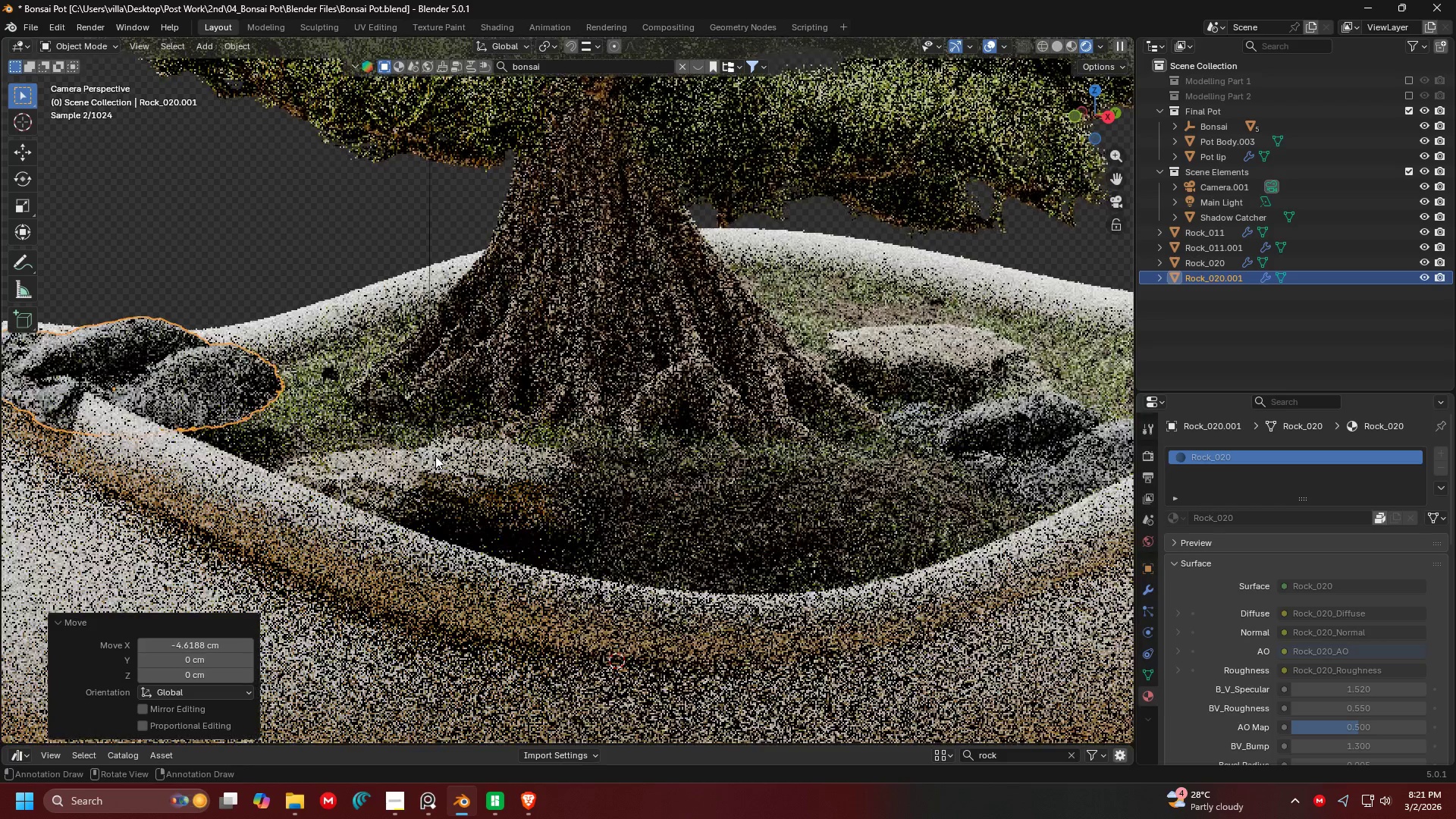 
key(G)
 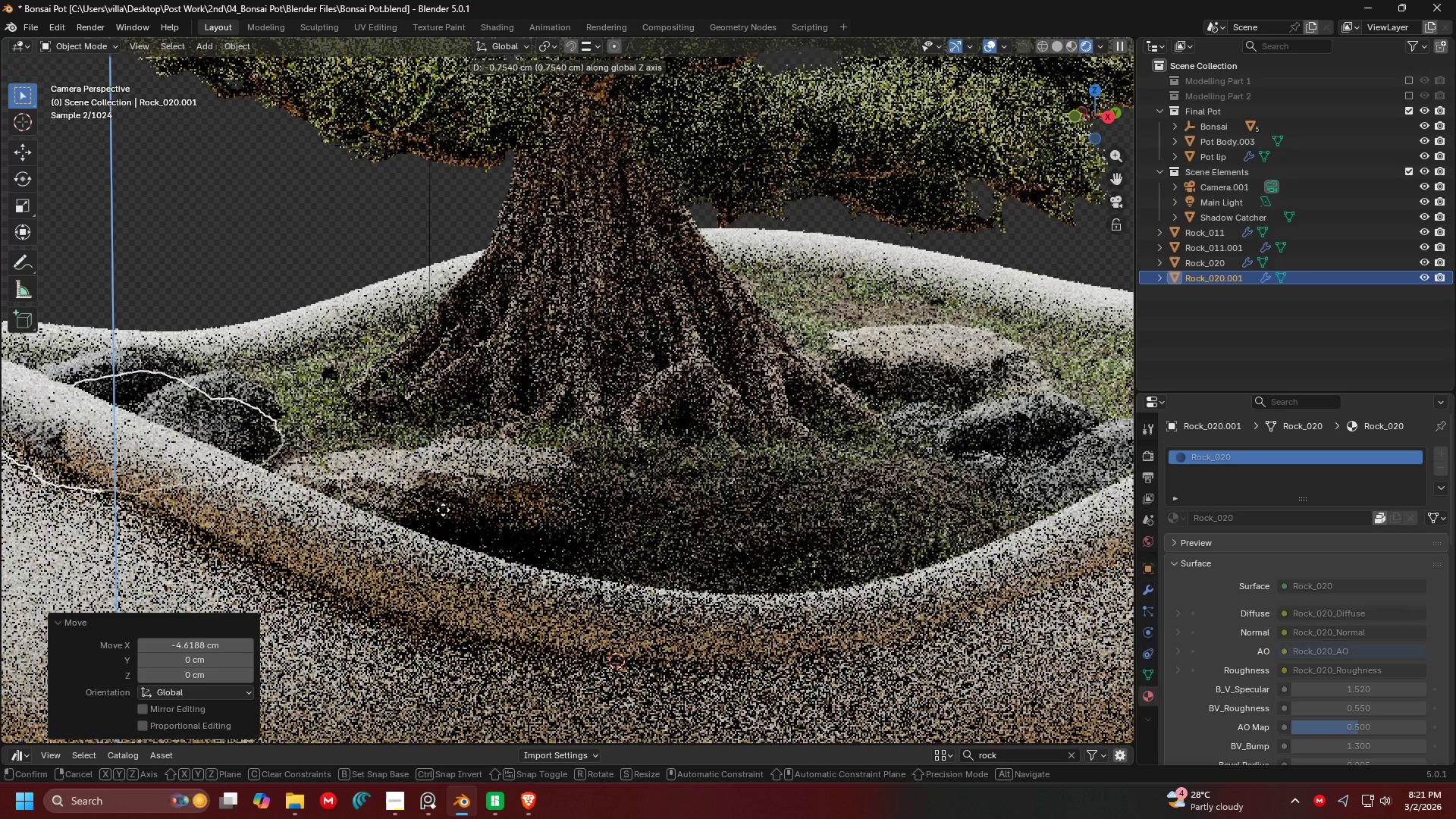 
left_click([443, 510])
 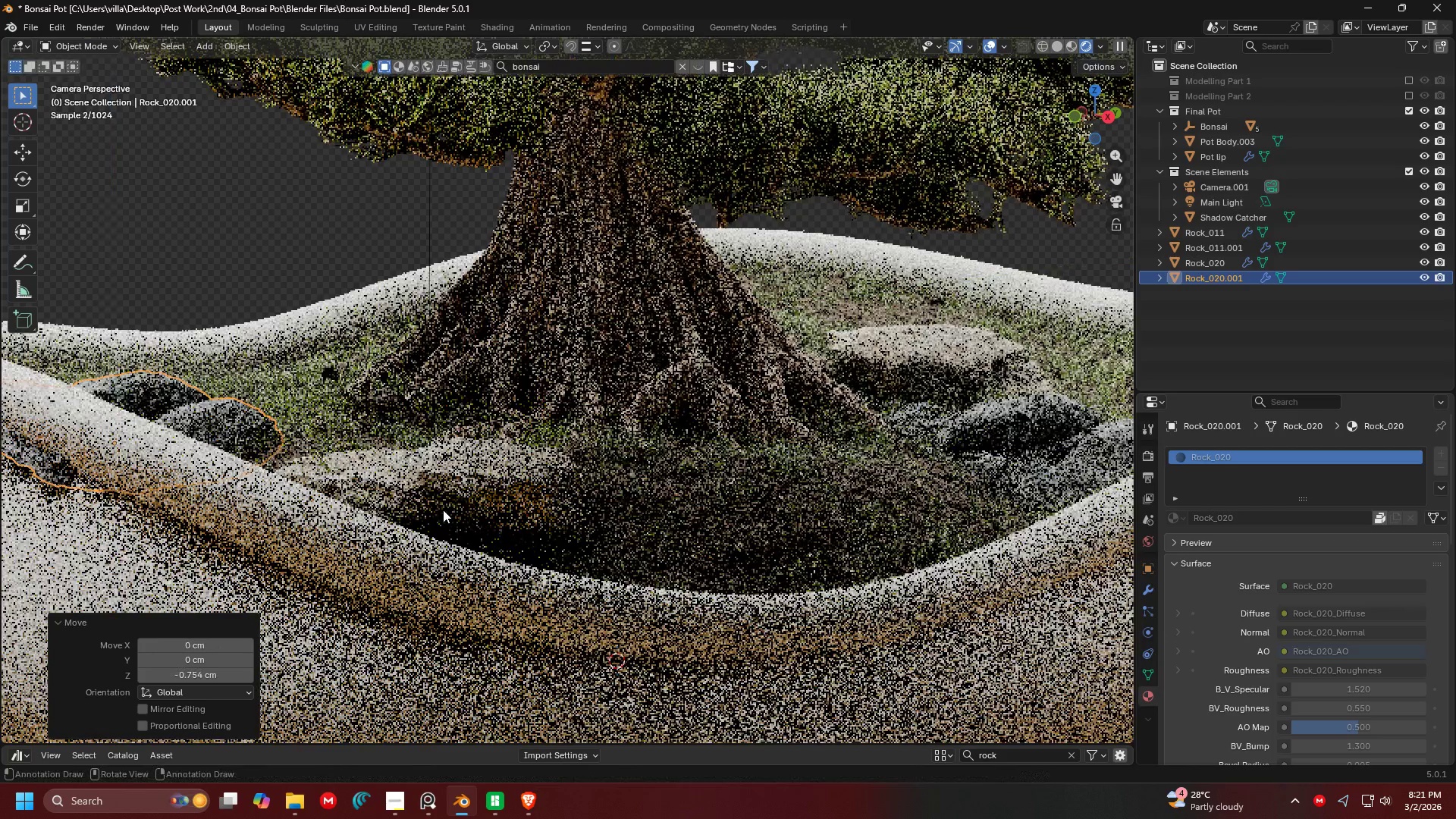 
key(G)
 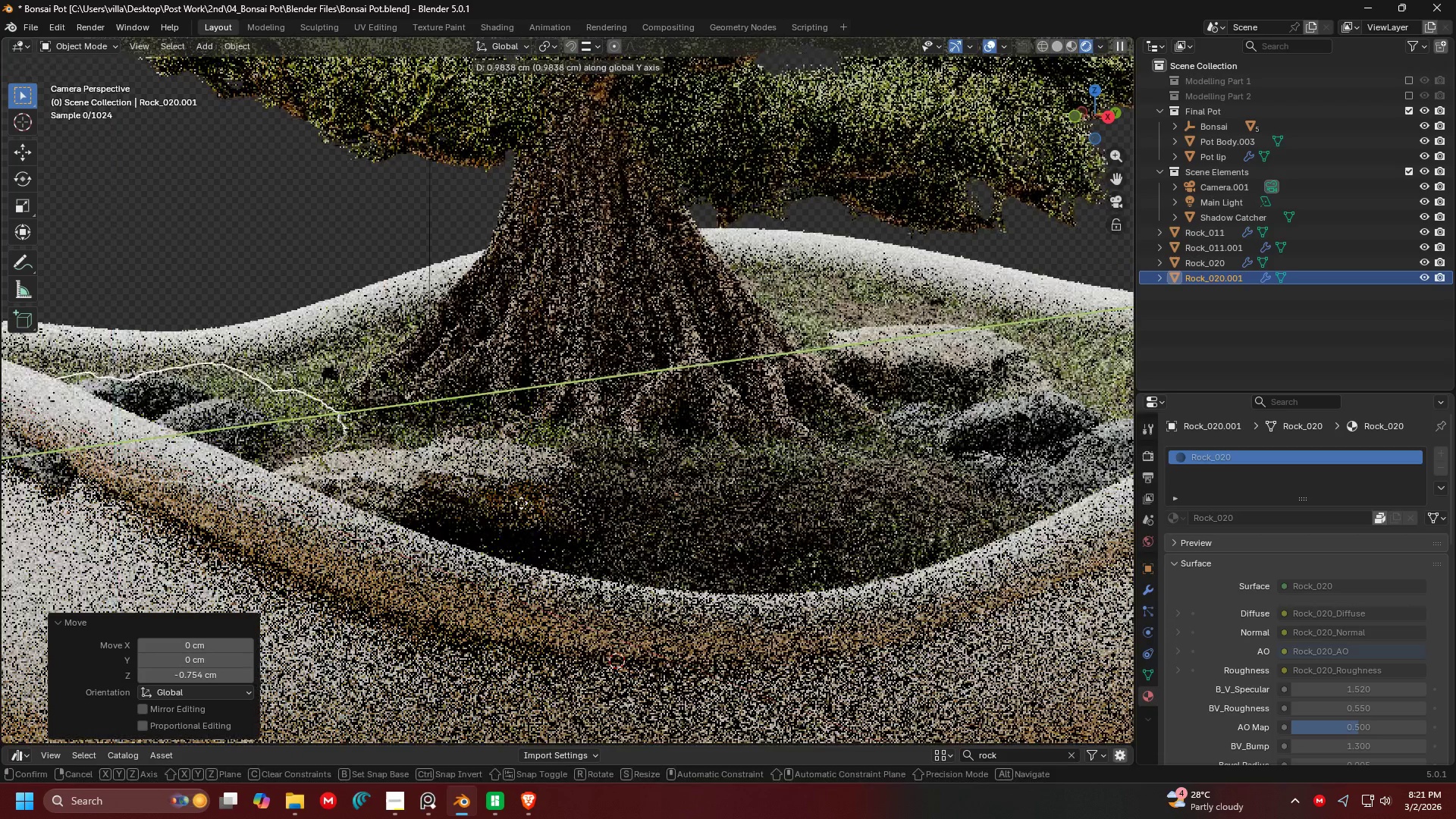 
left_click([543, 500])
 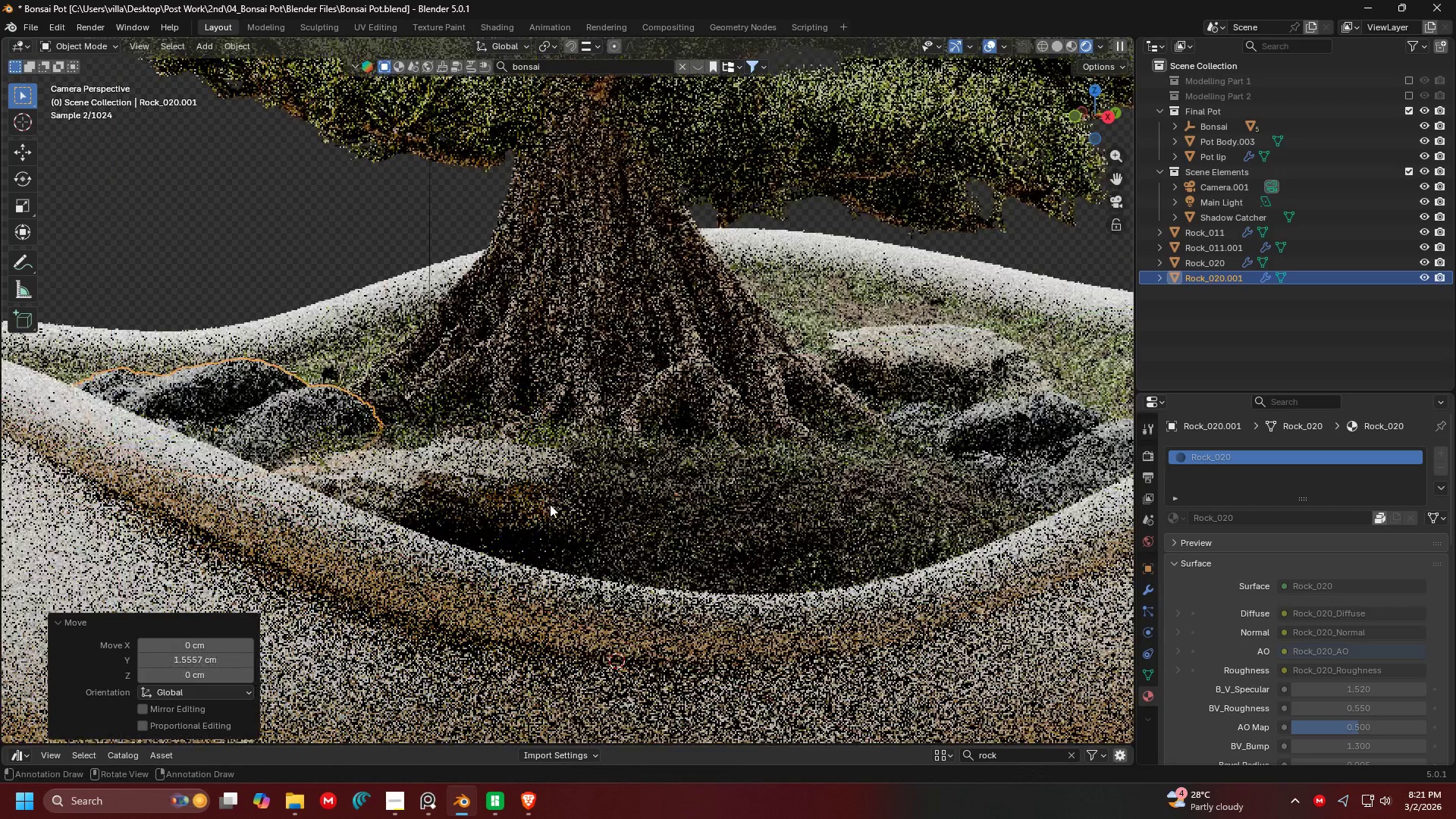 
key(G)
 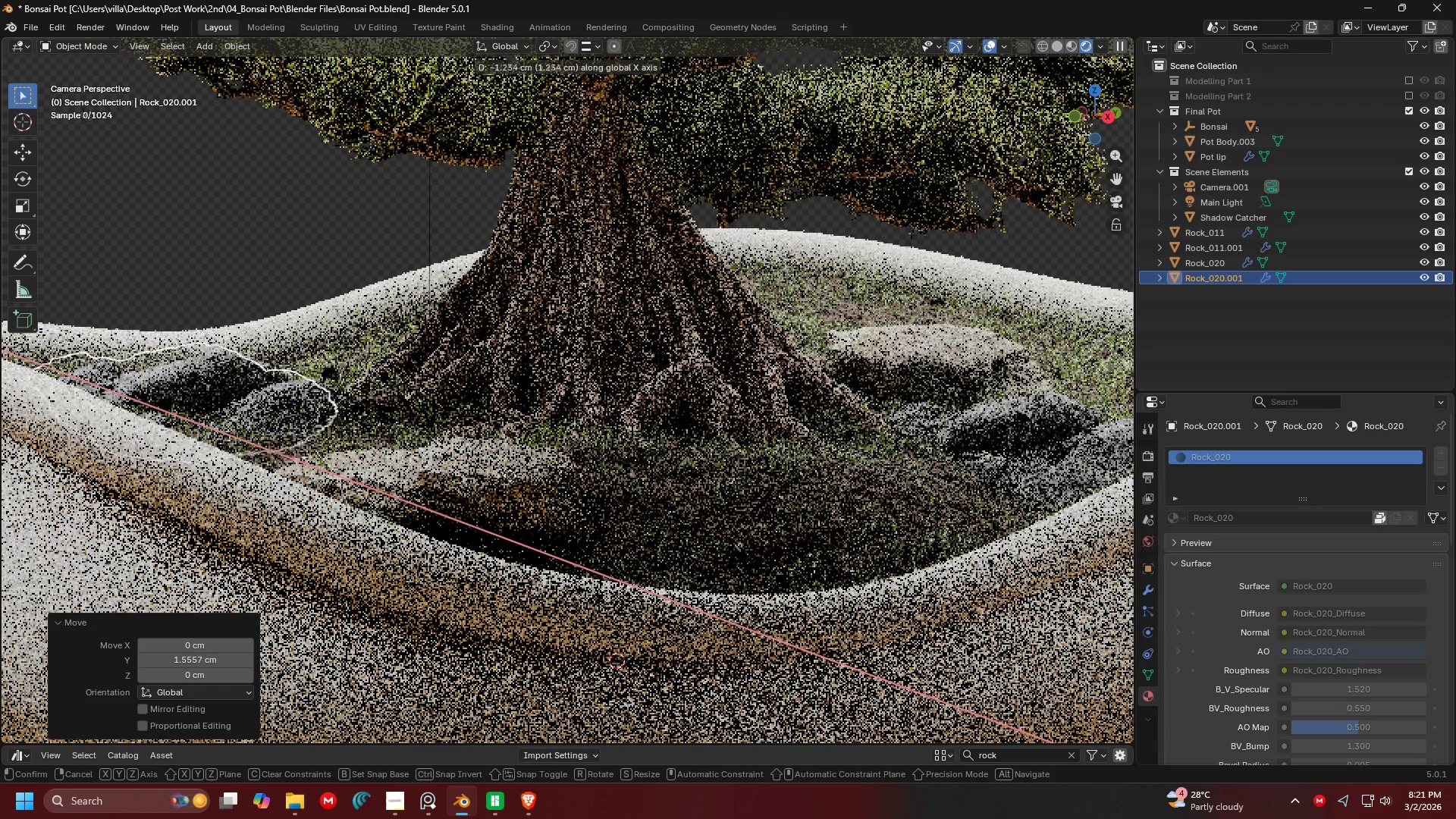 
left_click([506, 472])
 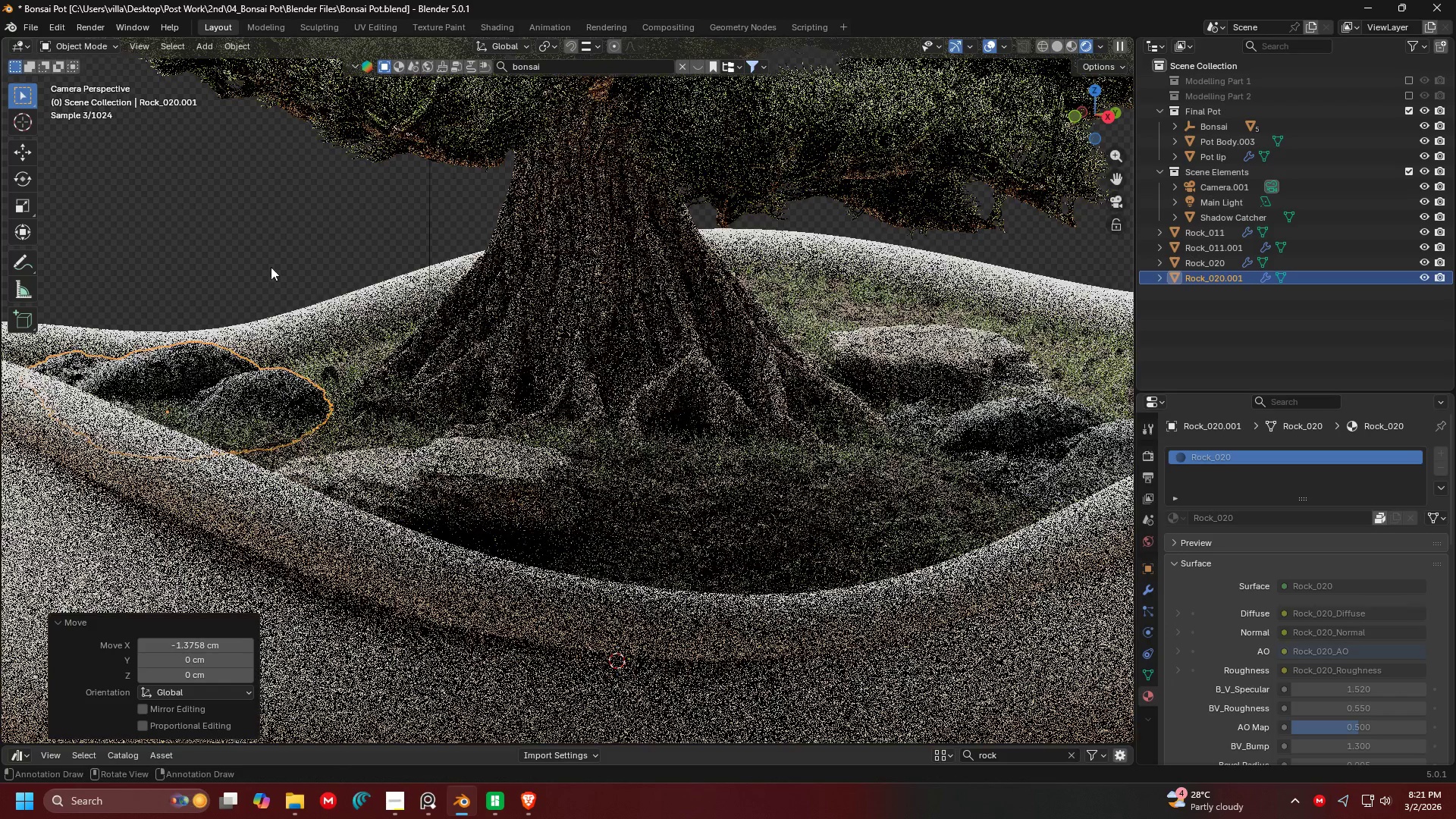 
left_click([276, 226])
 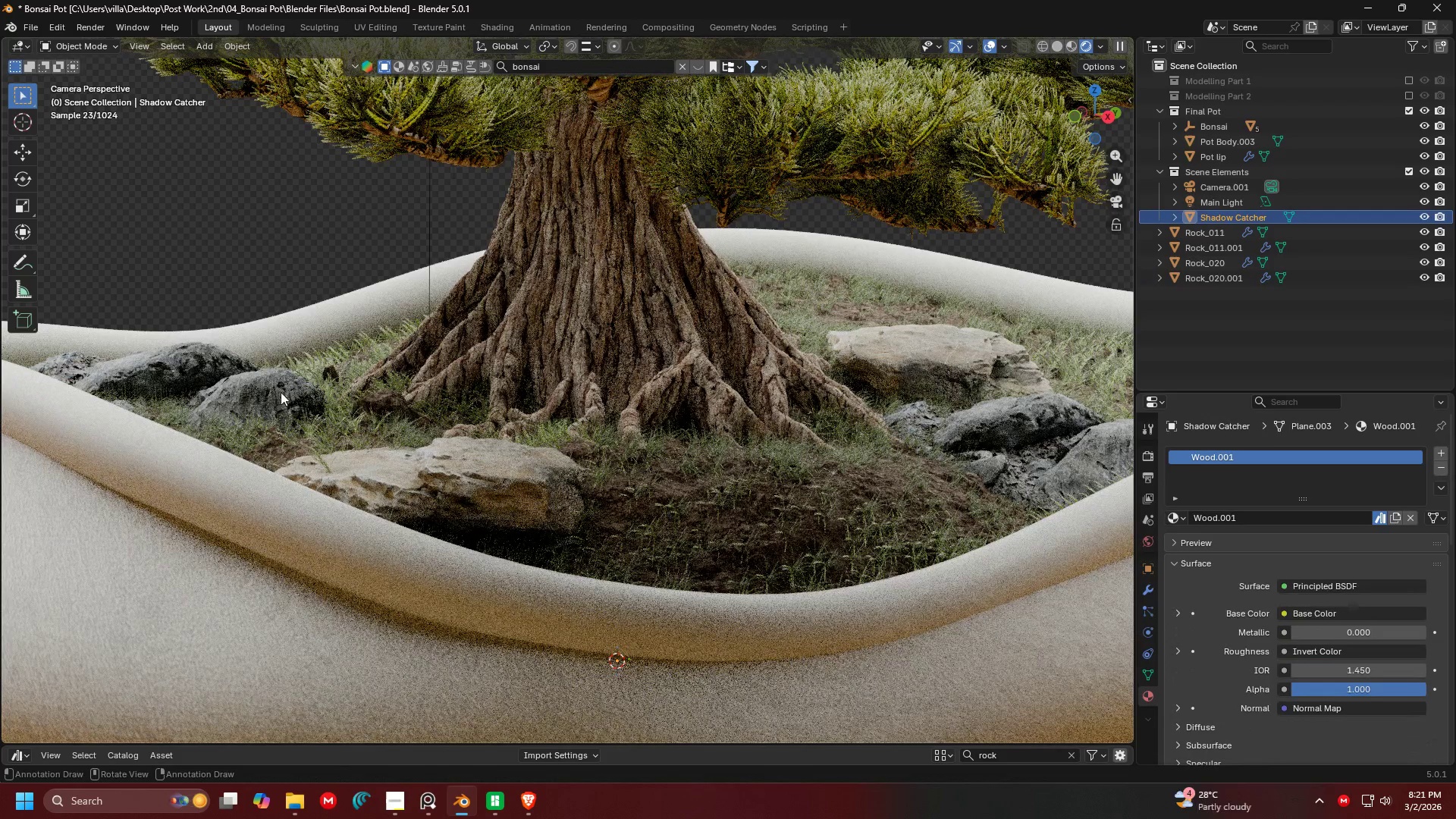 
key(R)
 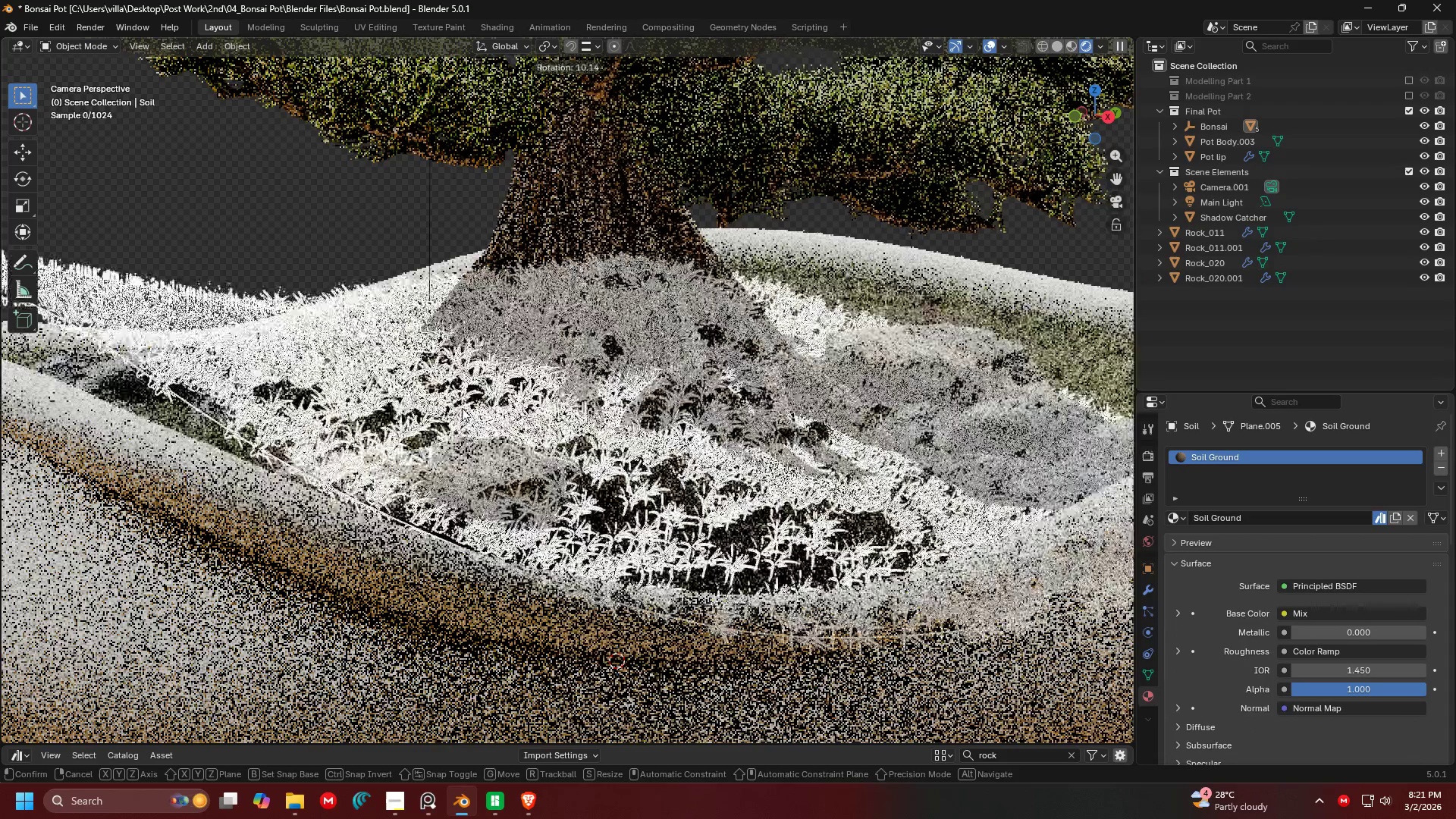 
key(Escape)
 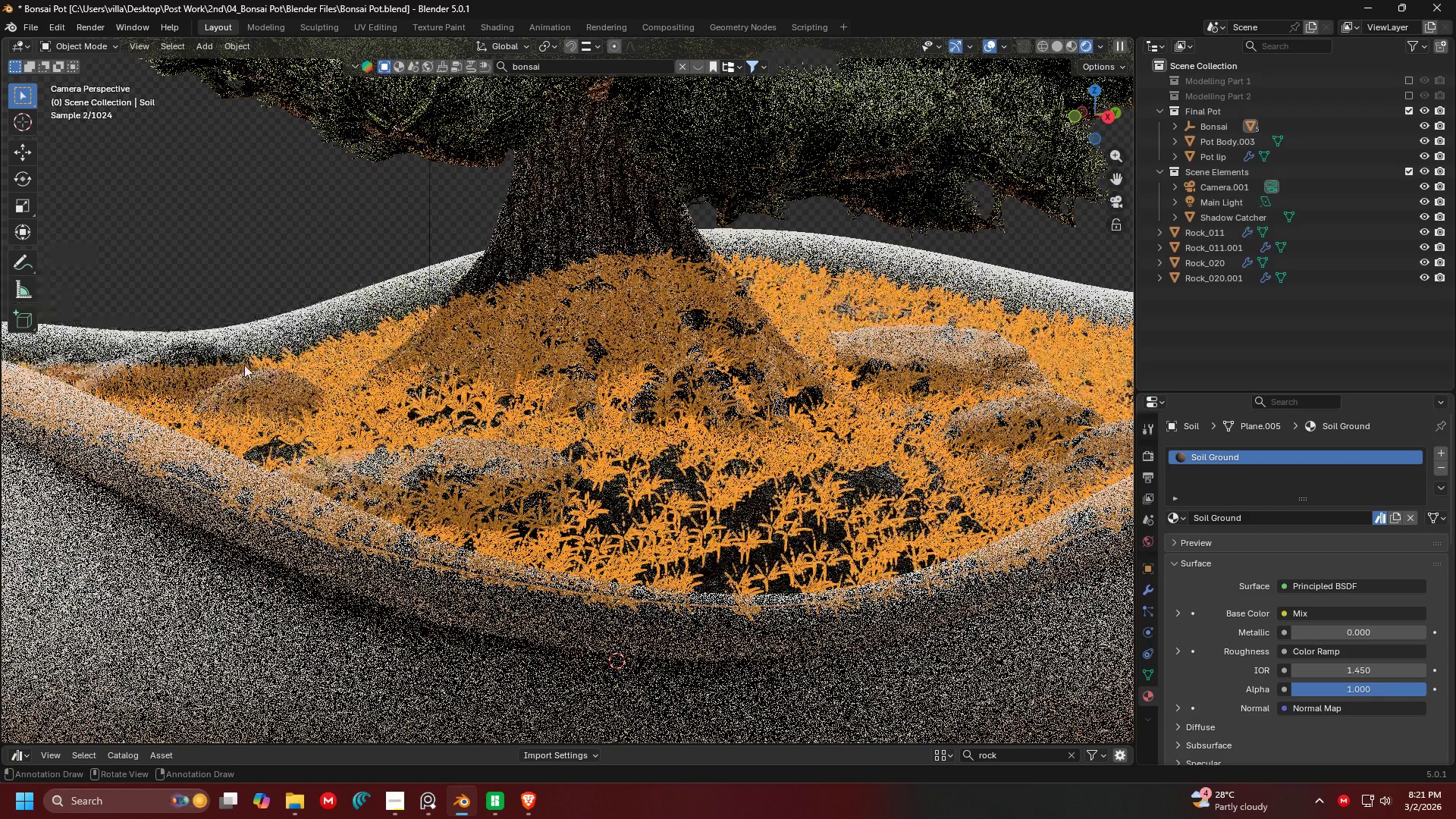 
left_click([244, 365])
 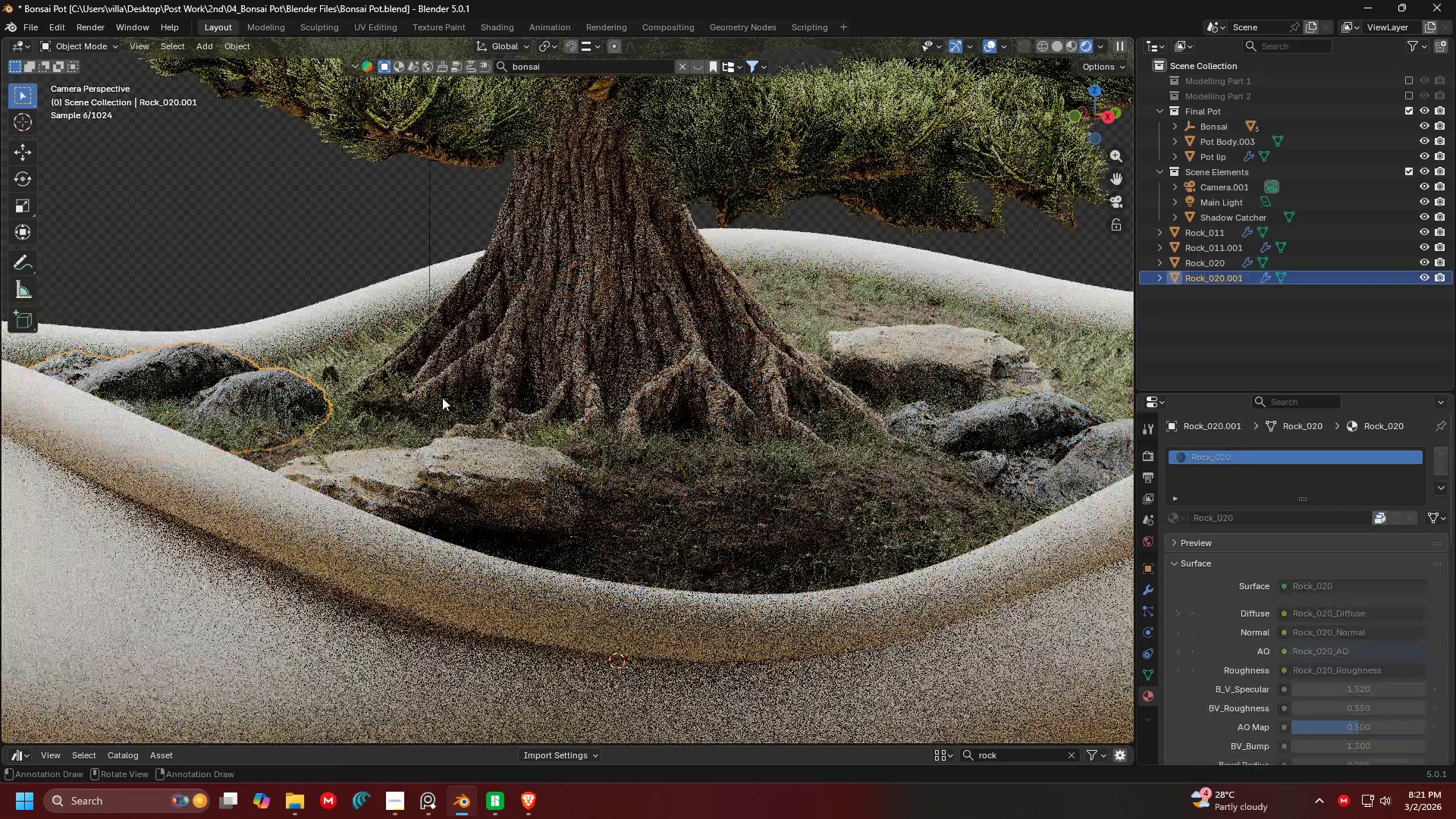 
type(rzrxy)
 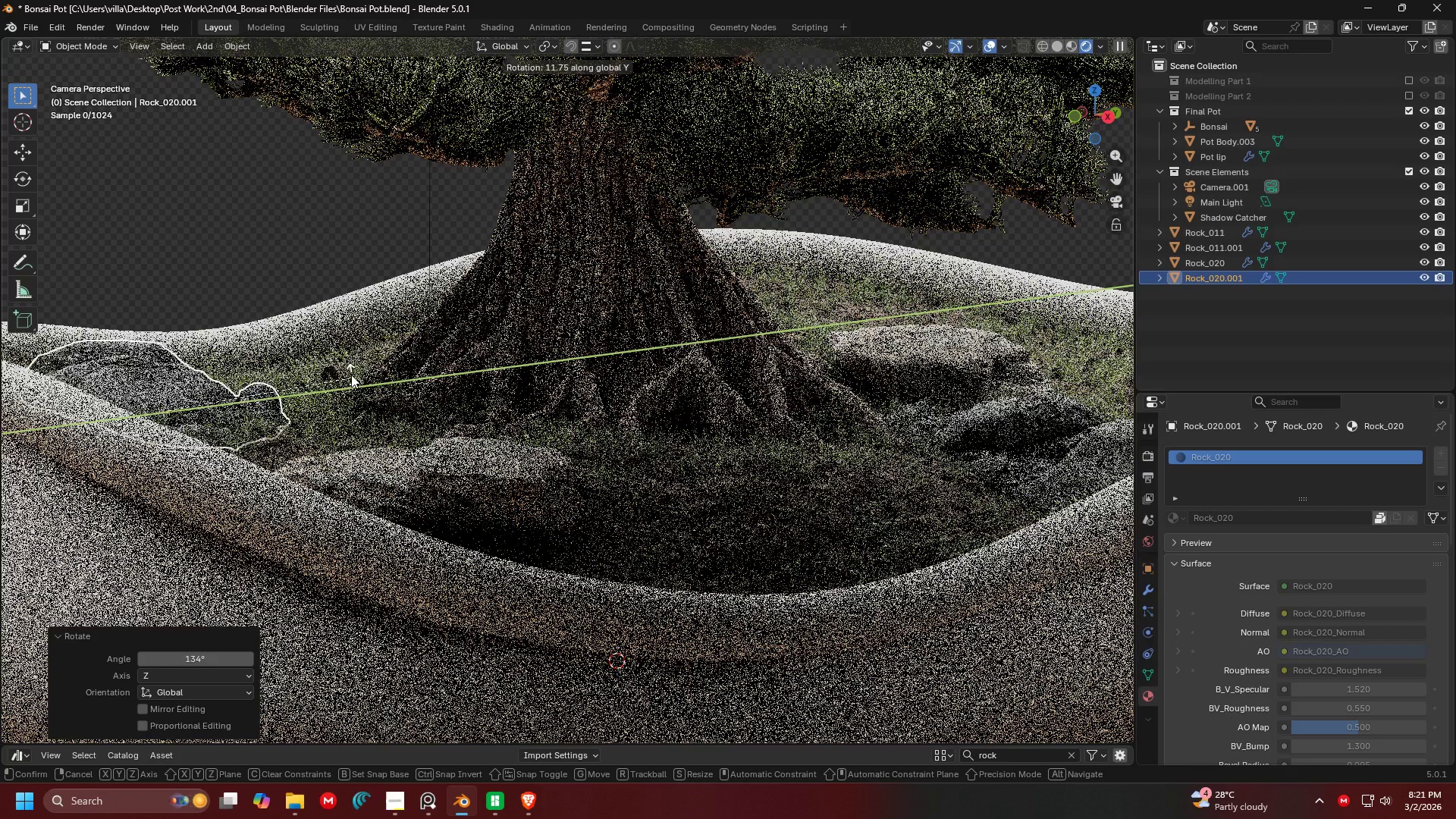 
left_click([351, 364])
 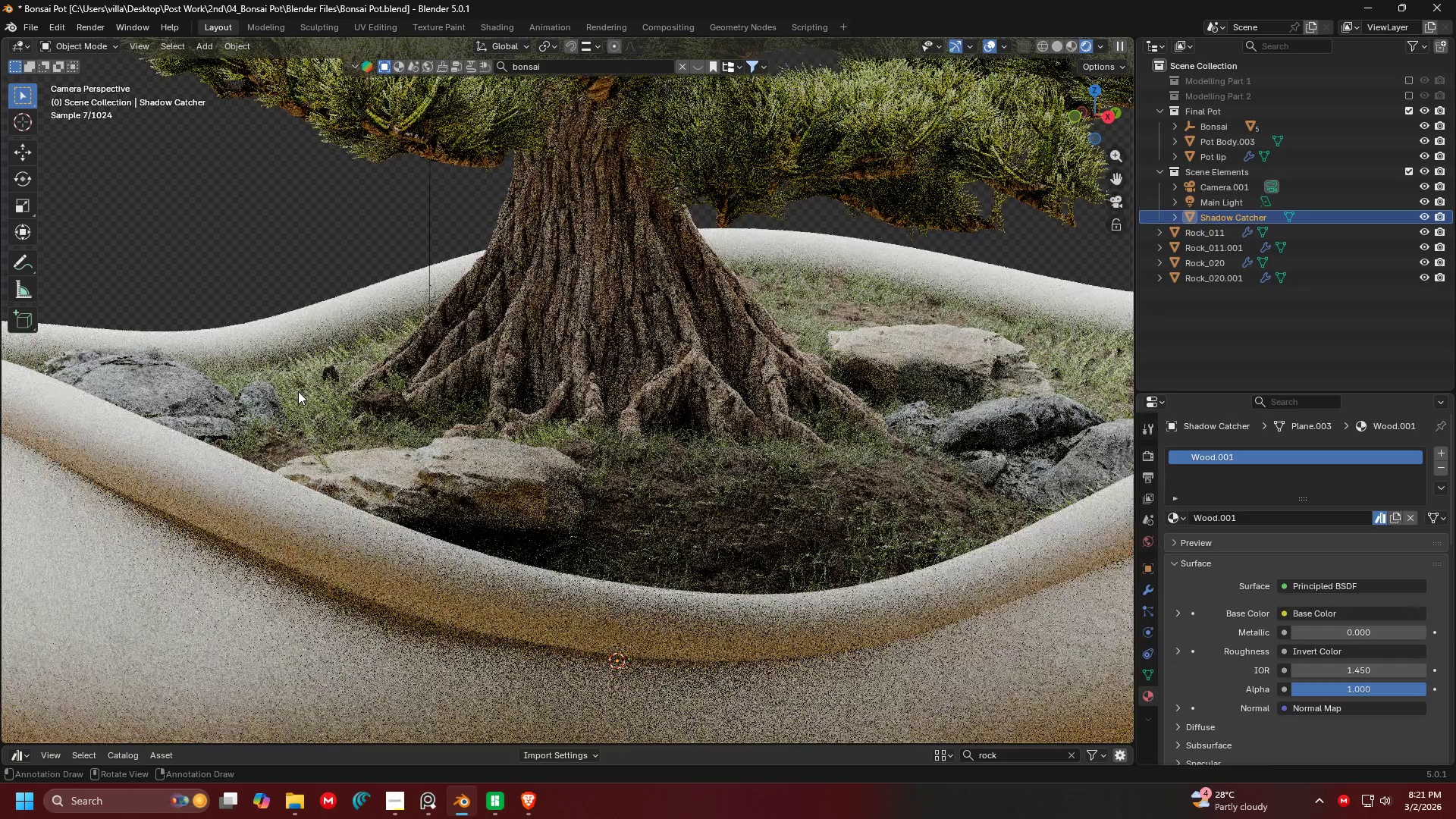 
left_click([170, 378])
 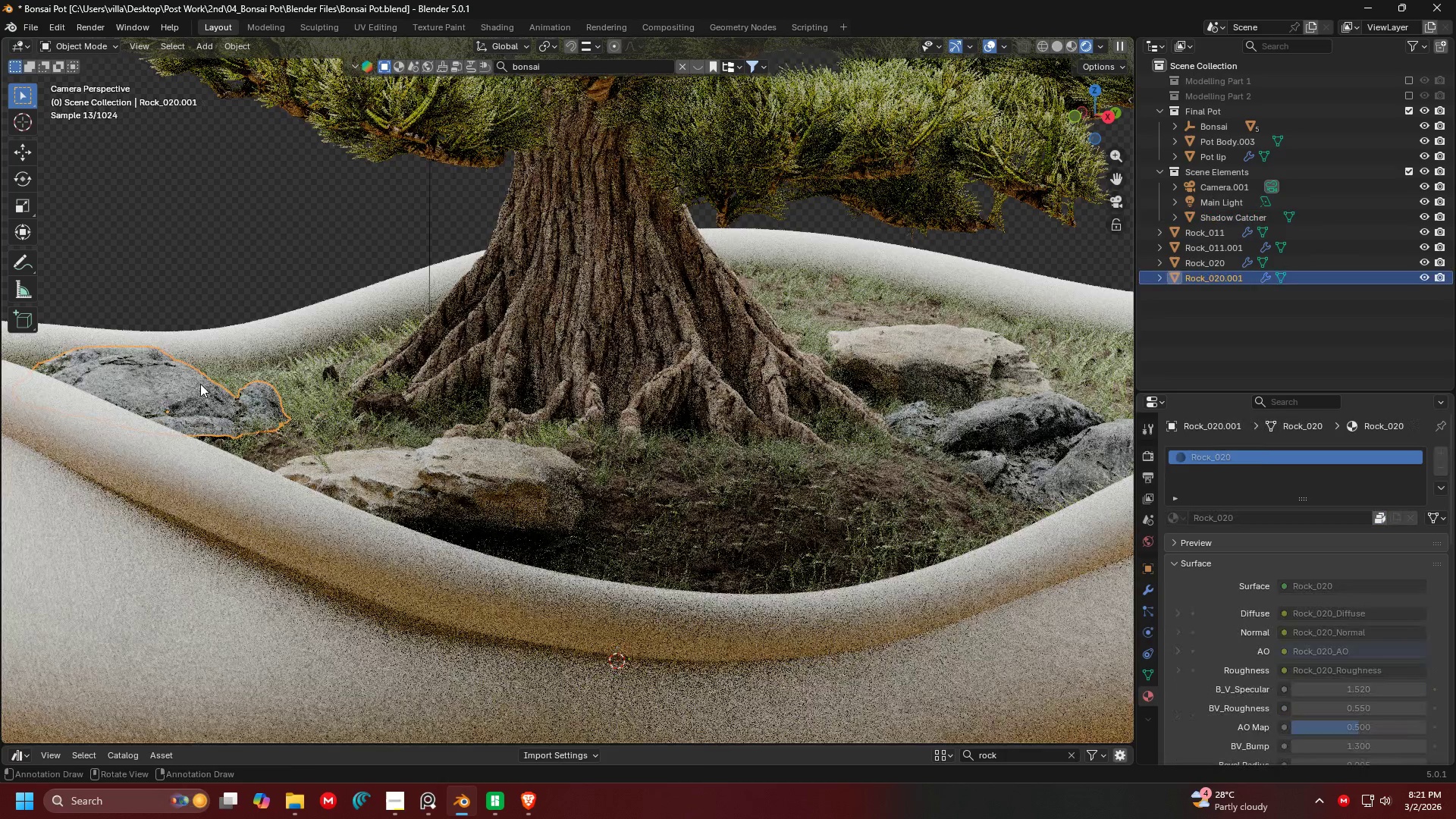 
key(G)
 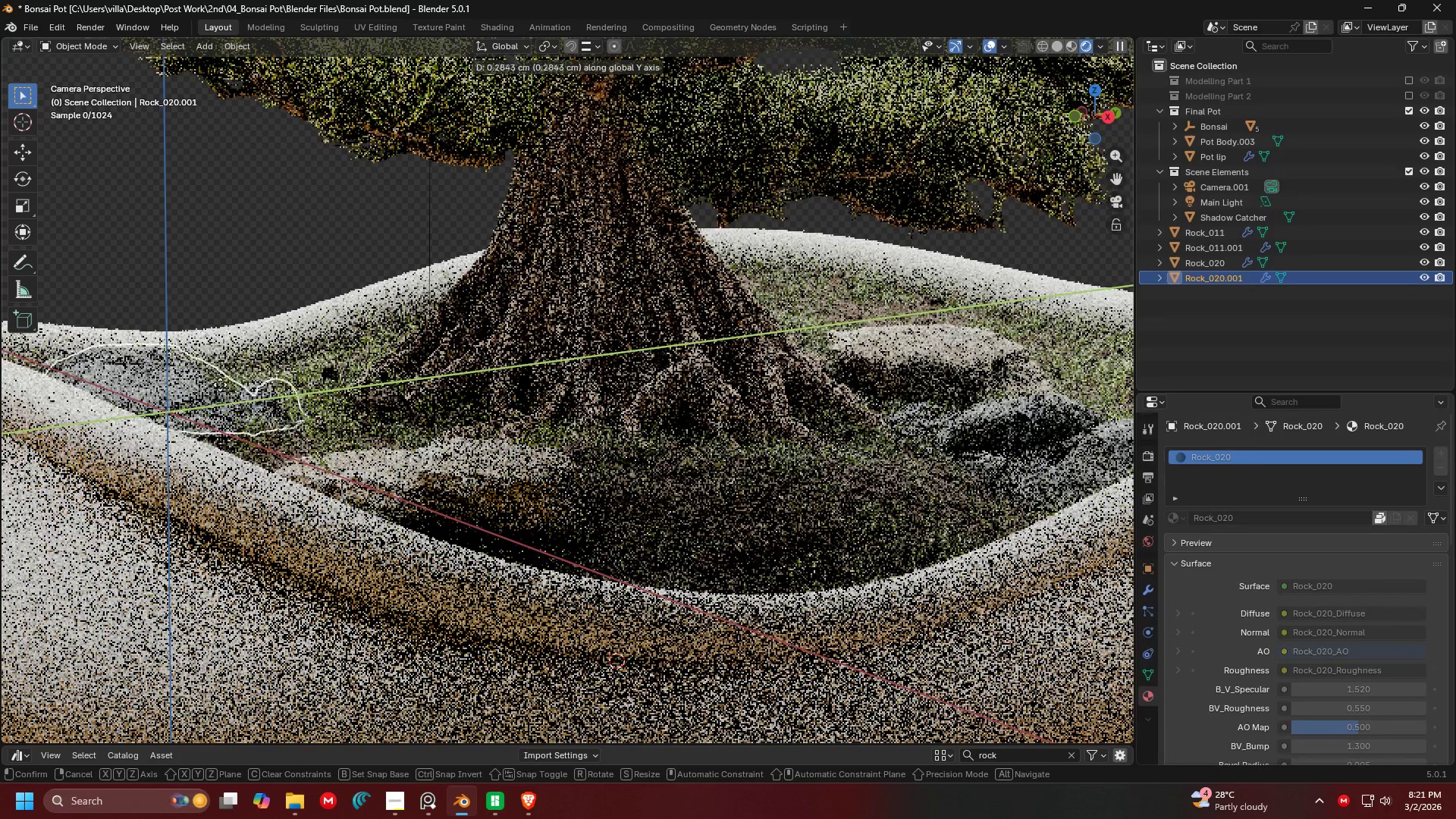 
left_click([224, 384])
 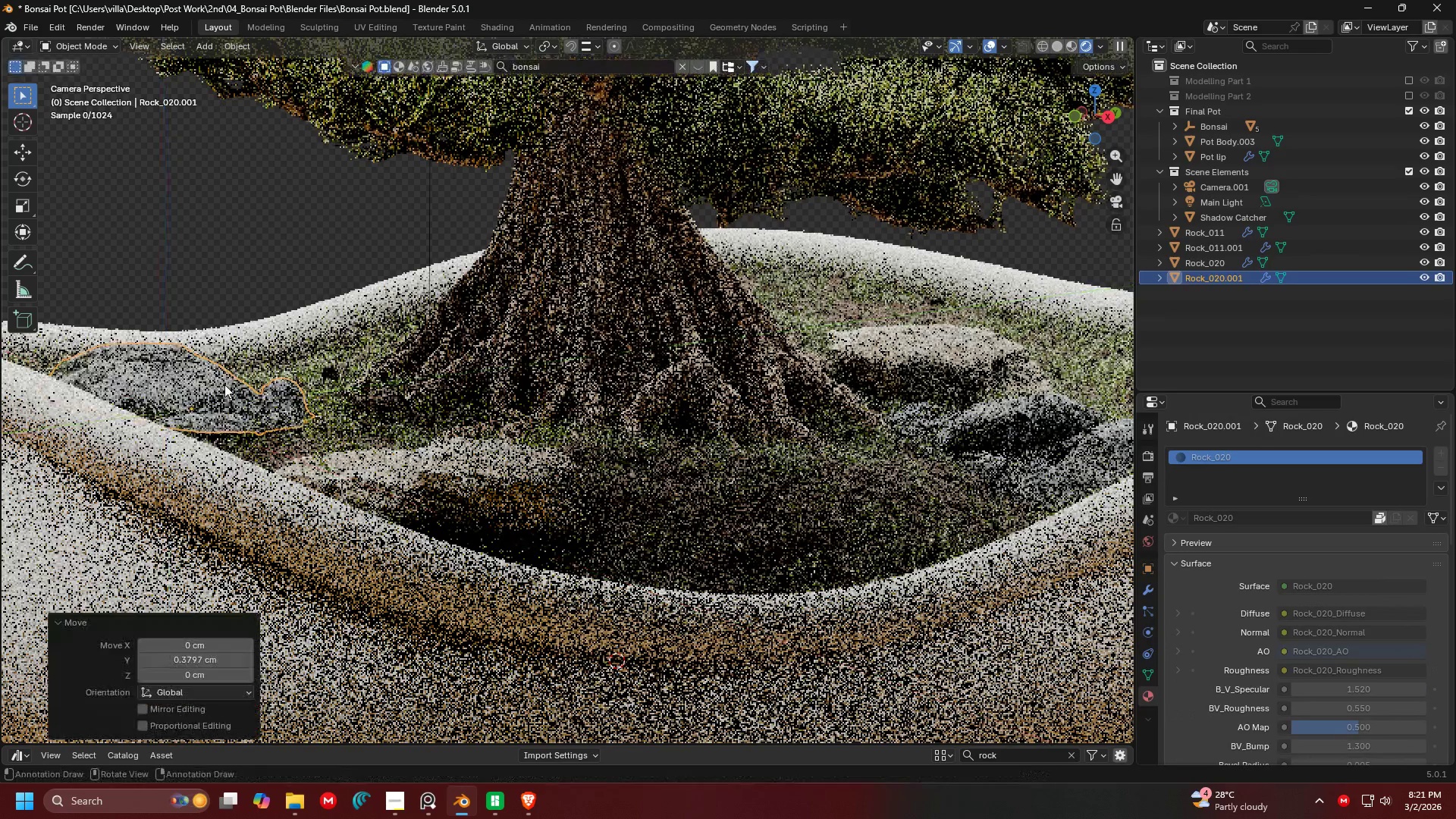 
key(G)
 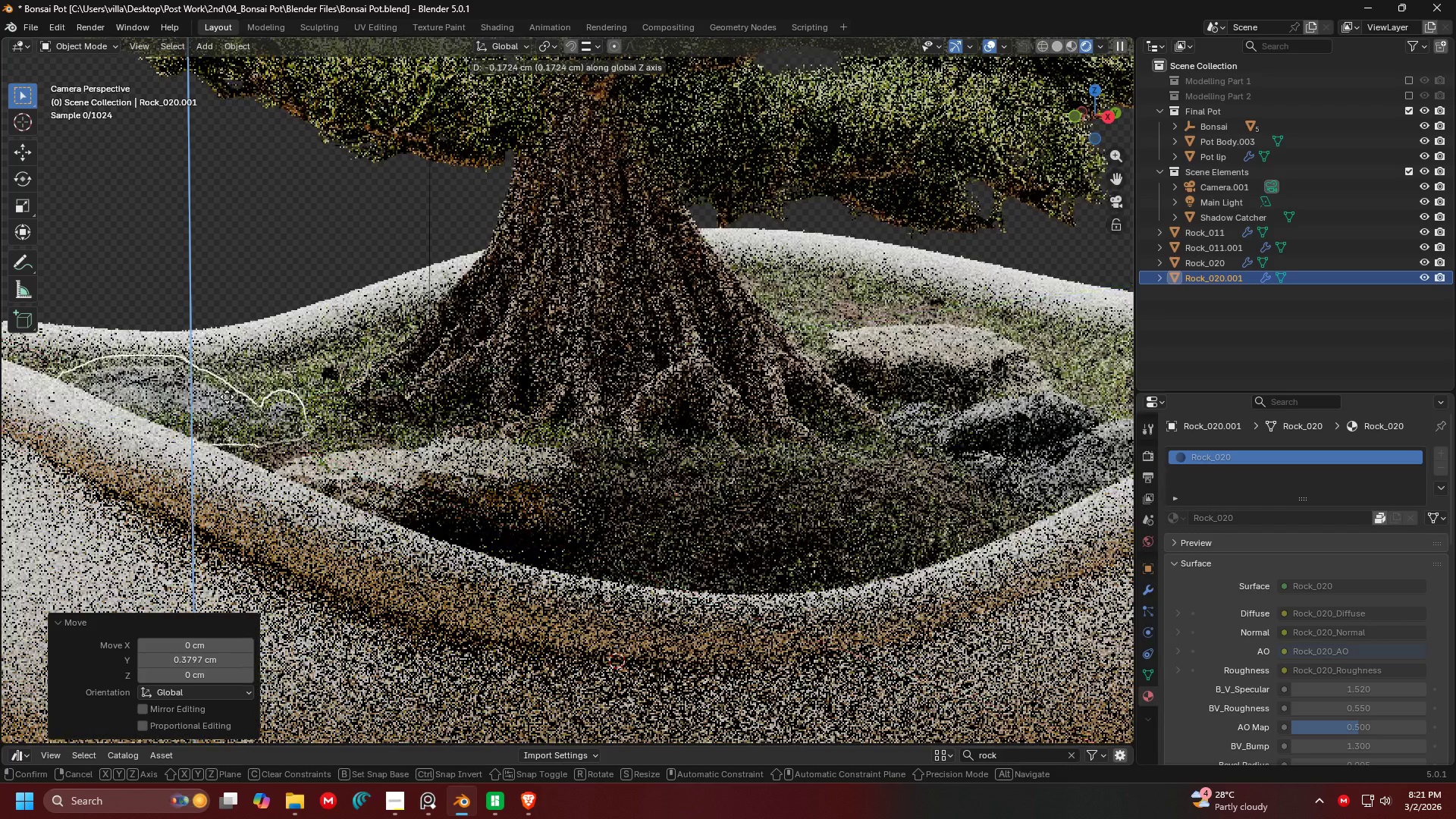 
left_click([227, 397])
 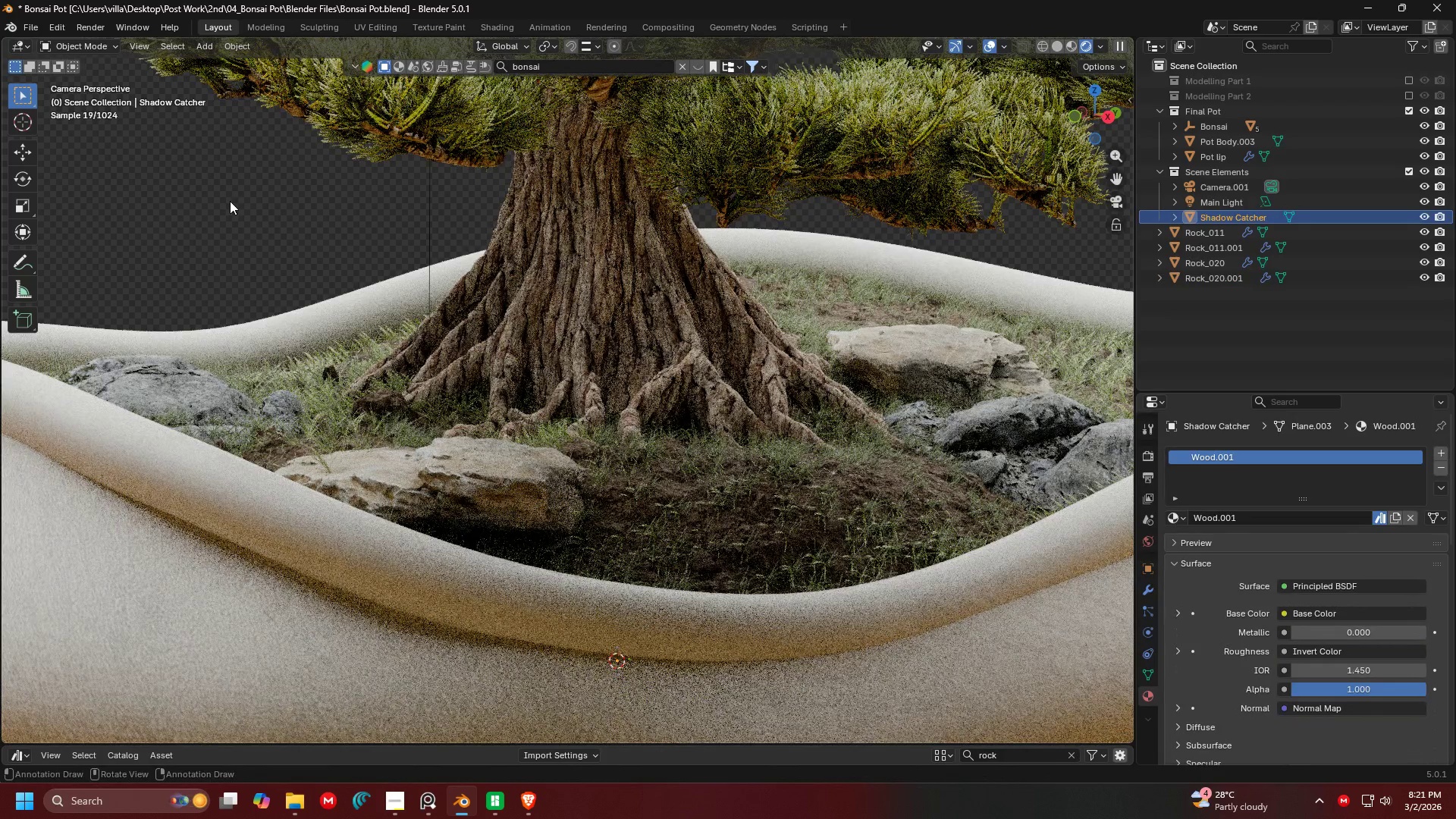 
scroll: coordinate [410, 270], scroll_direction: down, amount: 3.0
 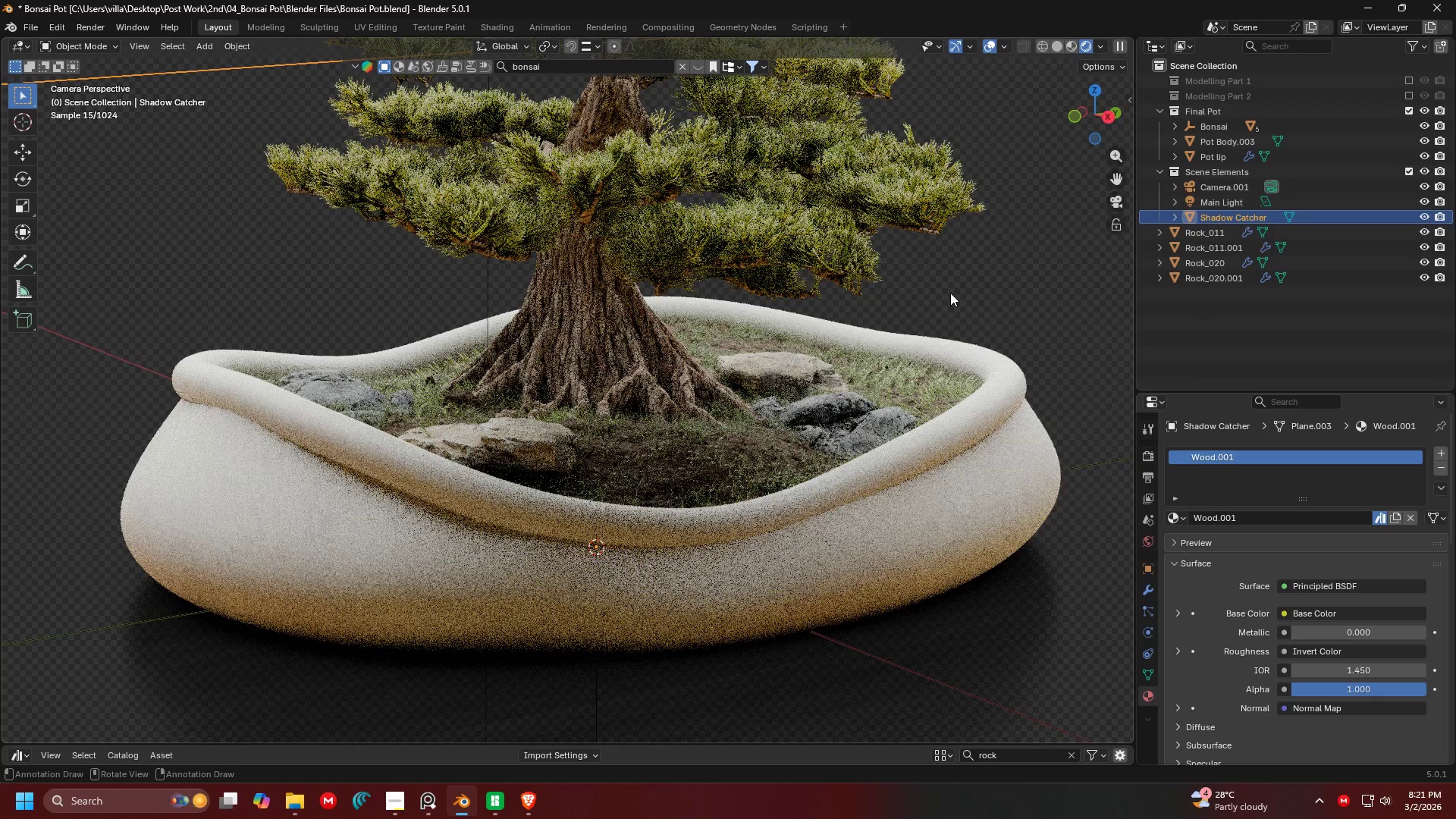 
hold_key(key=ShiftLeft, duration=0.47)
 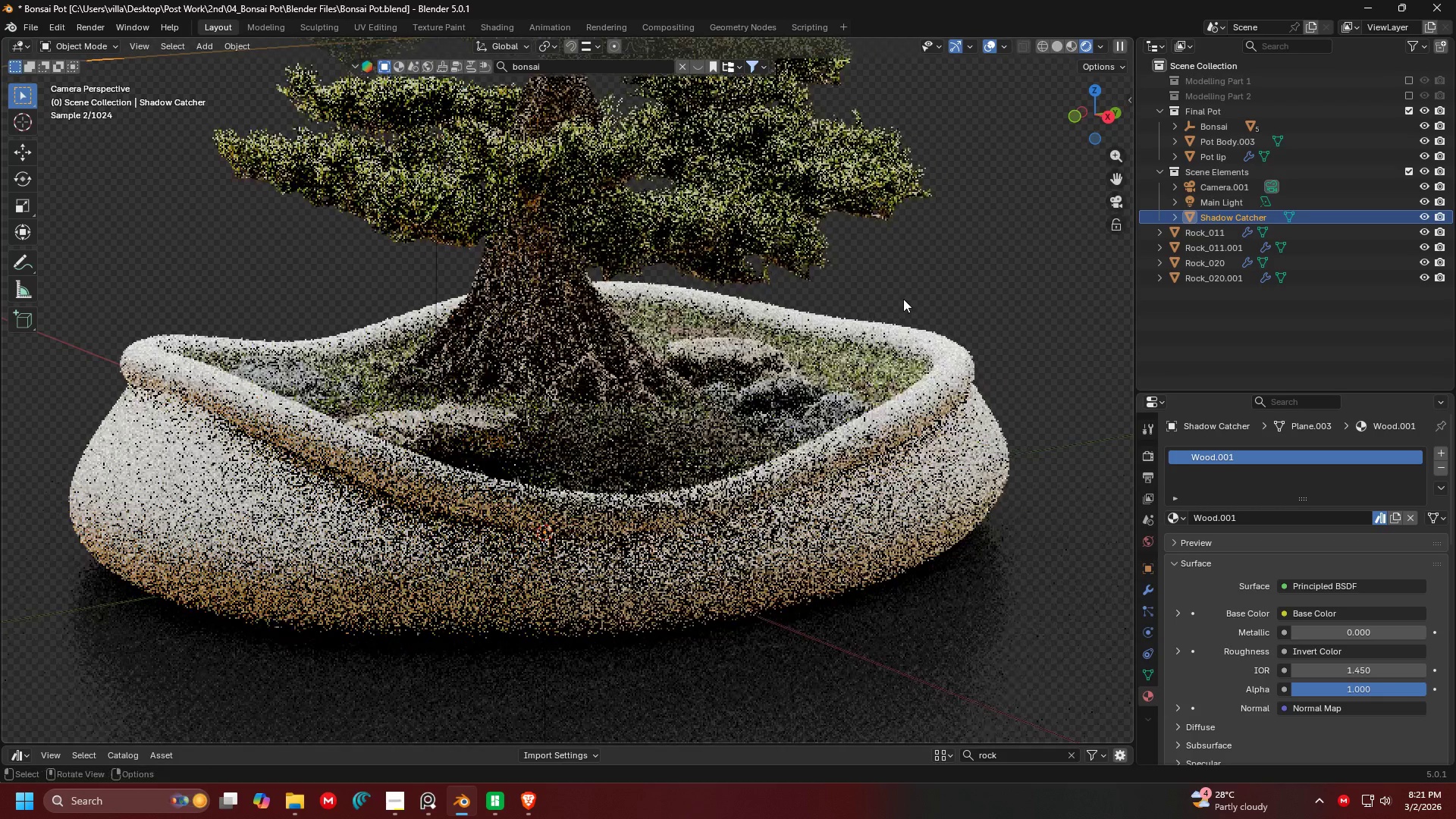 
scroll: coordinate [903, 299], scroll_direction: down, amount: 2.0
 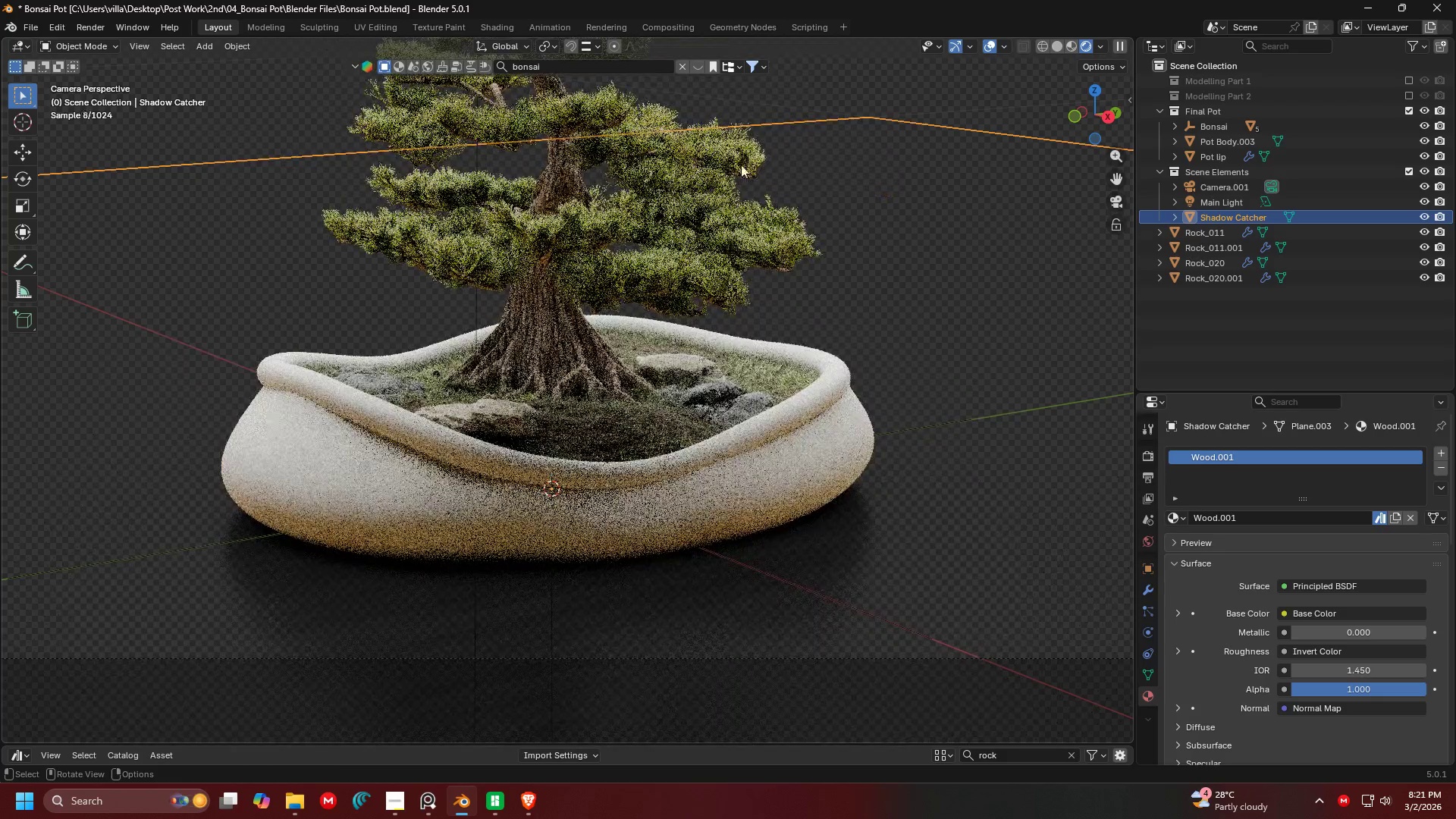 
left_click([856, 104])
 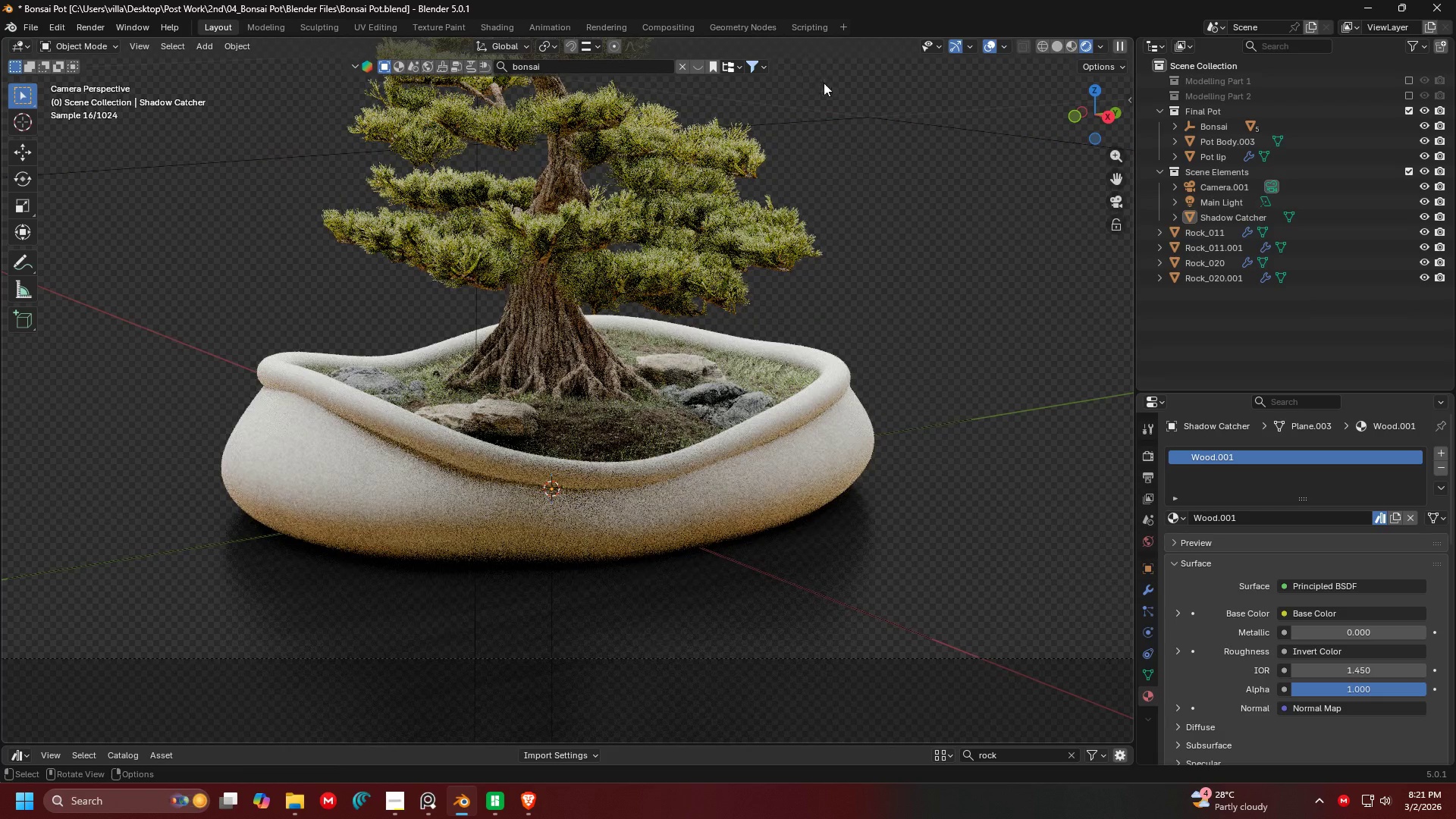 
scroll: coordinate [699, 435], scroll_direction: up, amount: 4.0
 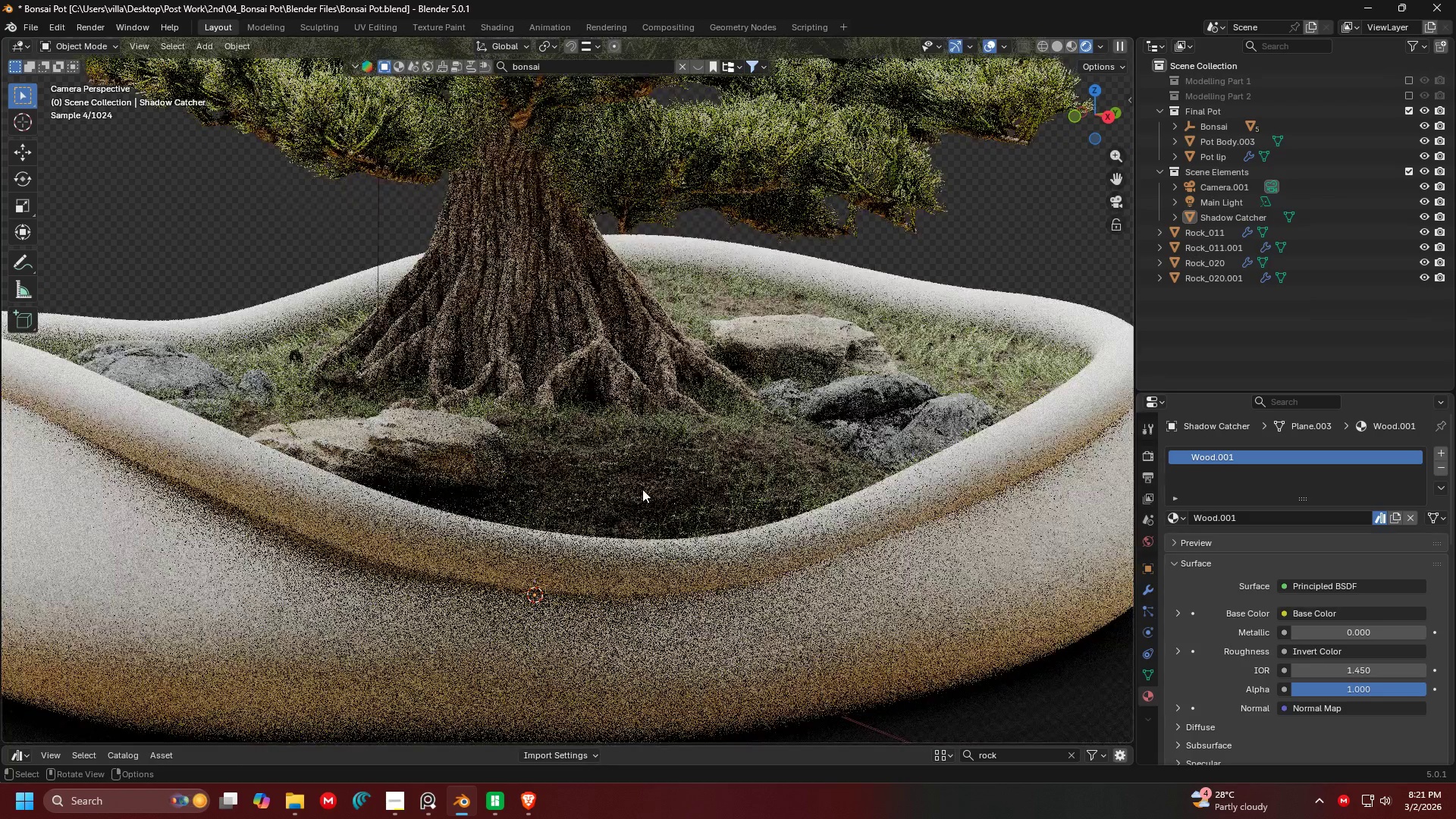 
left_click([635, 485])
 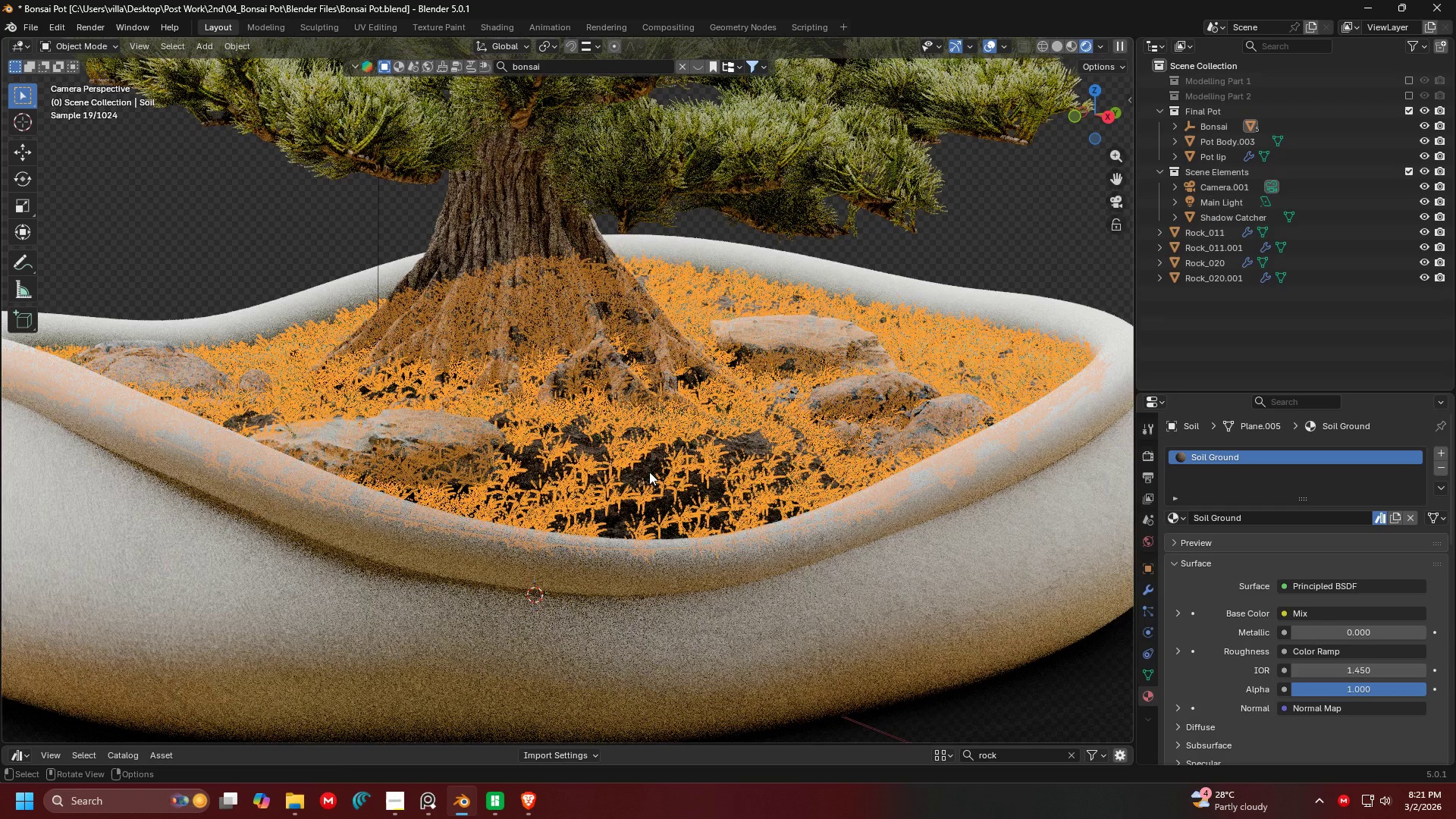 
double_click([648, 467])
 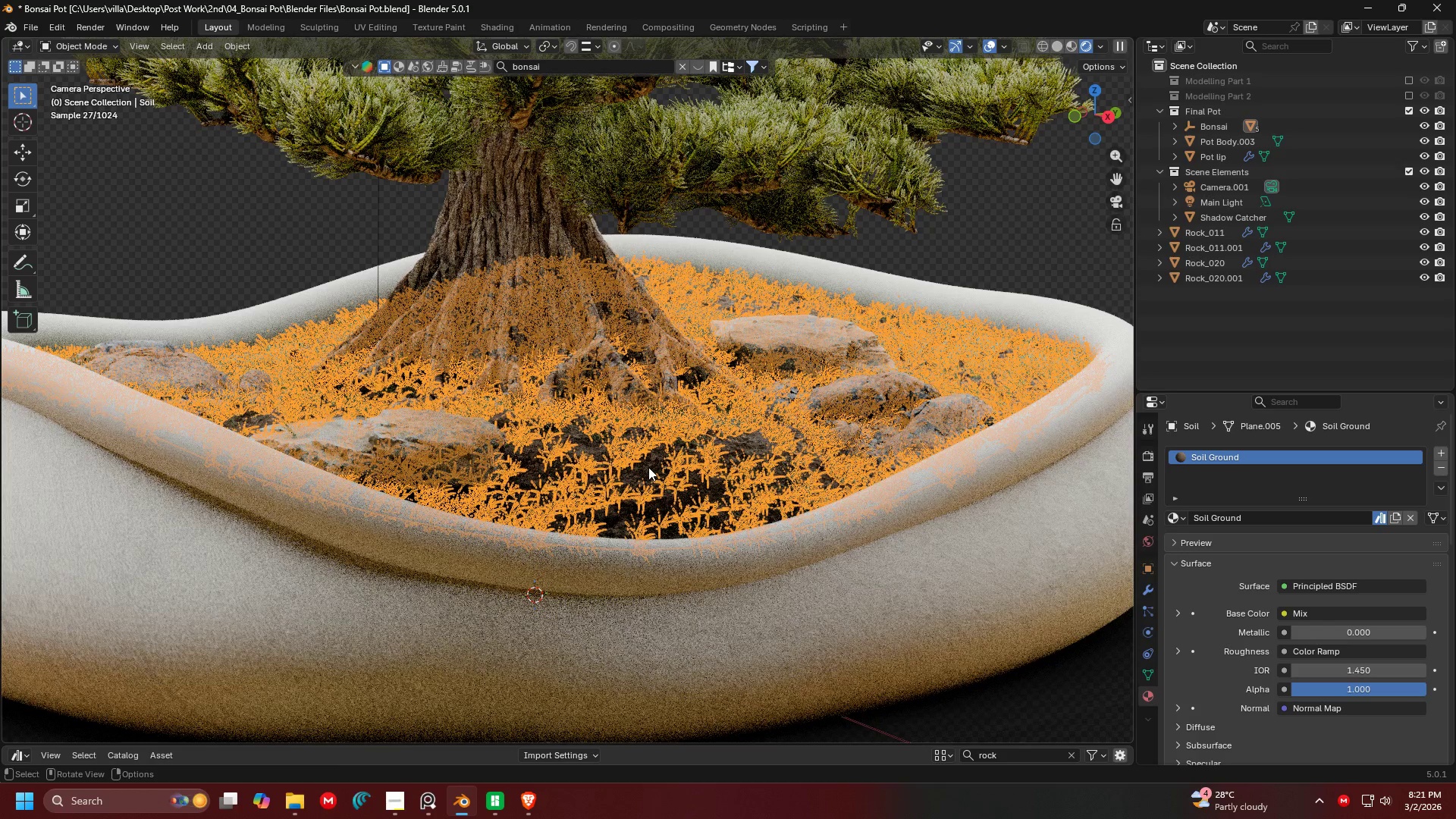 
triple_click([648, 467])
 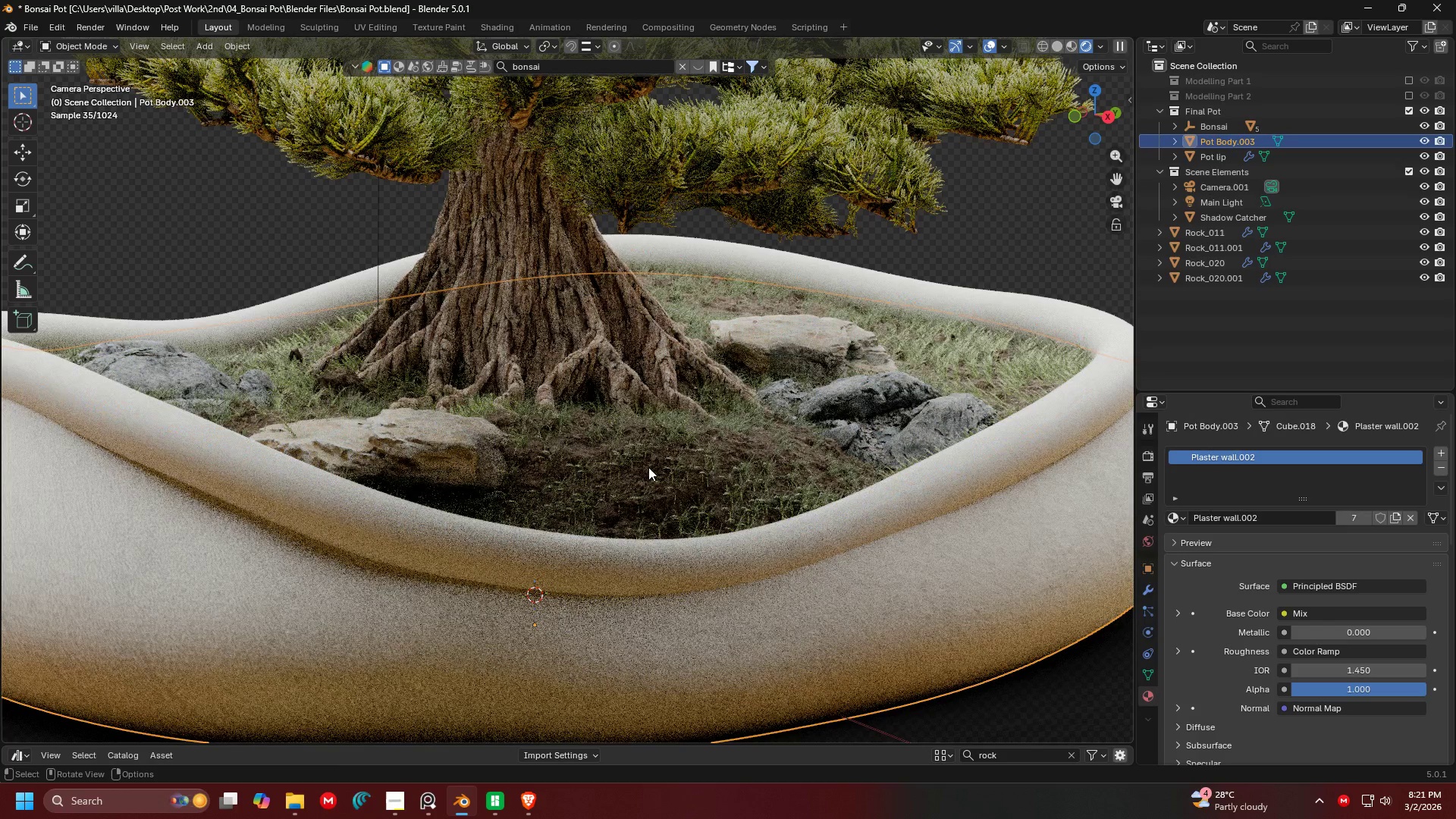 
triple_click([648, 467])
 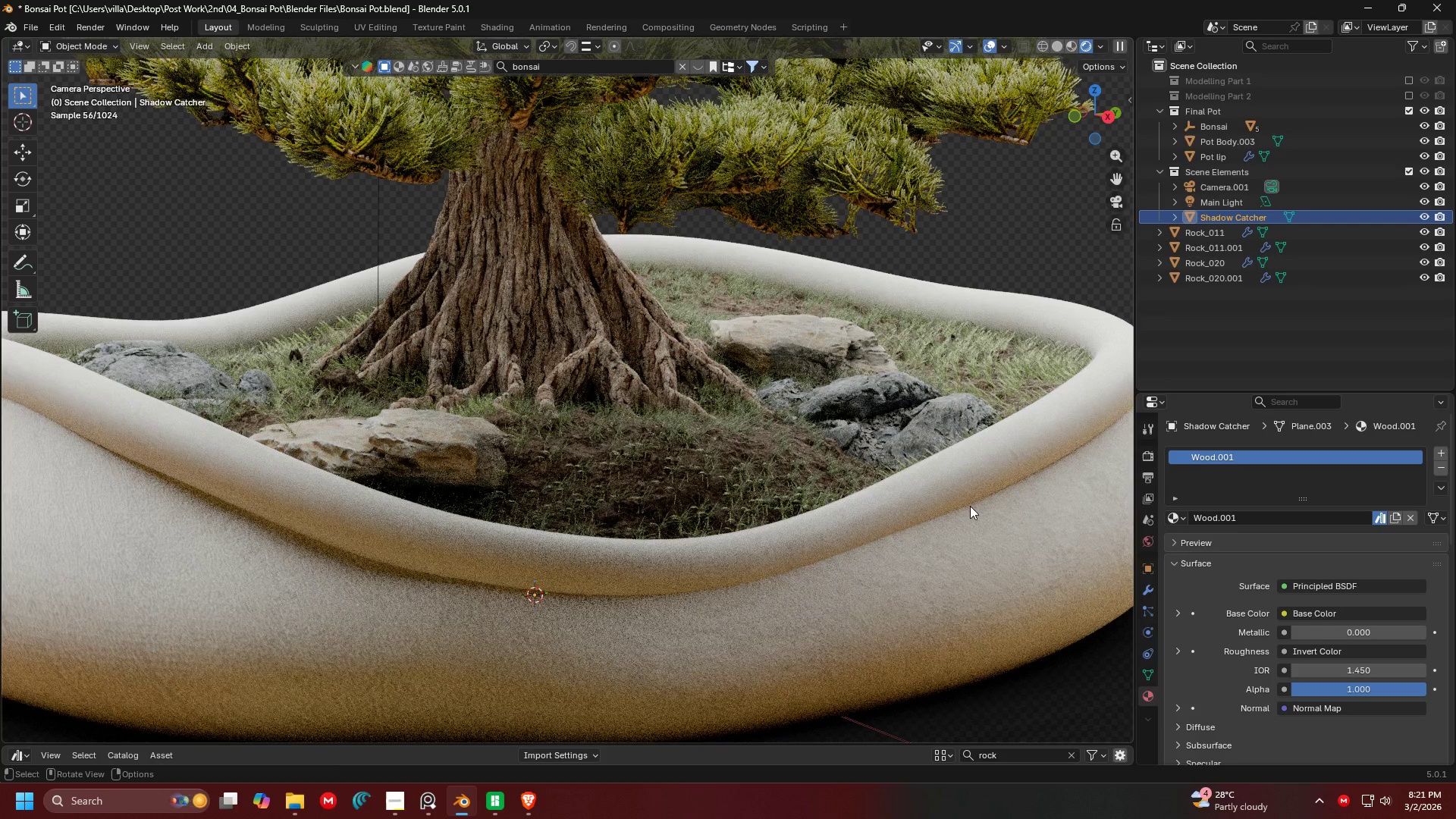 
left_click([701, 452])
 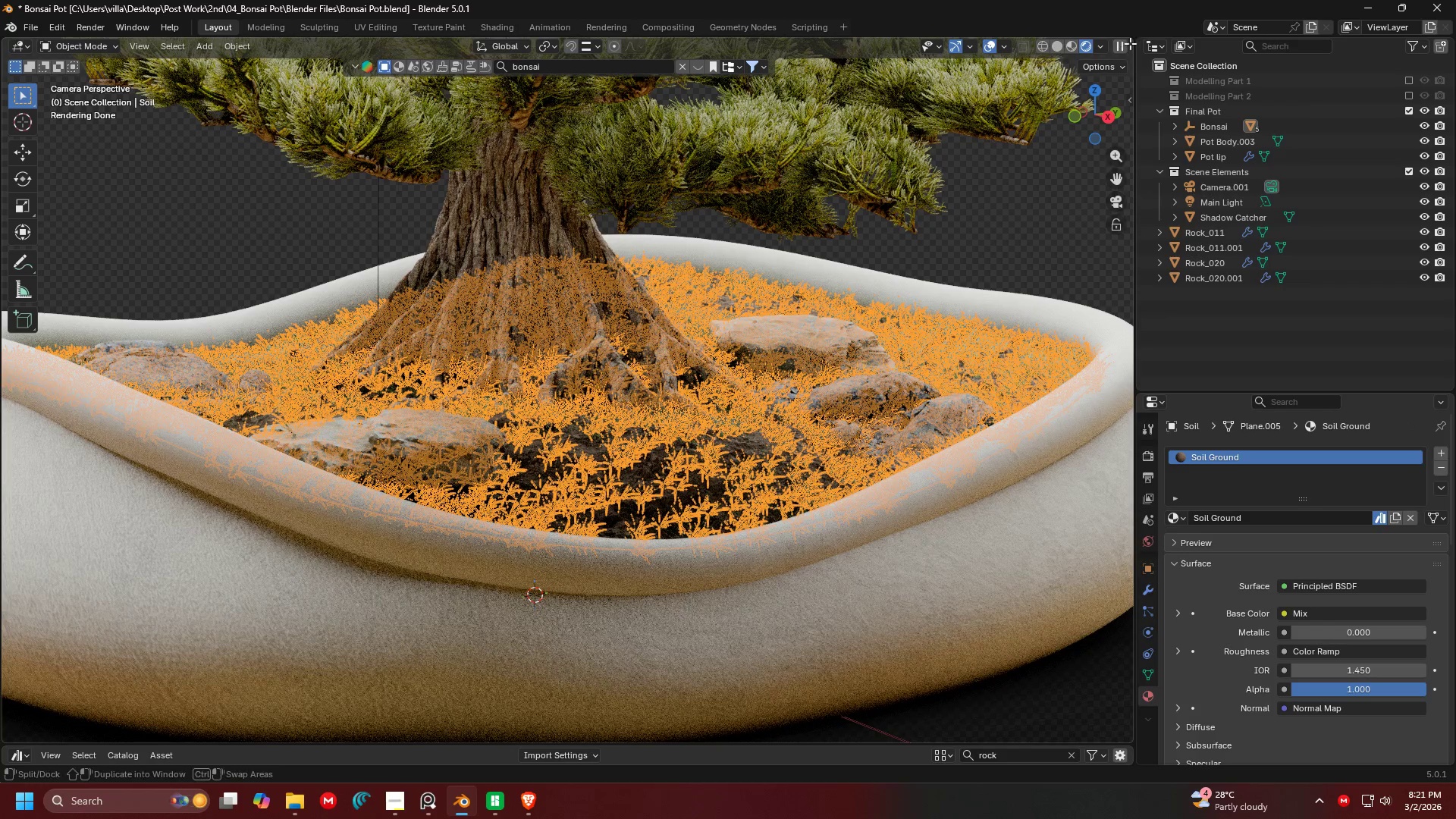 
left_click_drag(start_coordinate=[1130, 42], to_coordinate=[705, 71])
 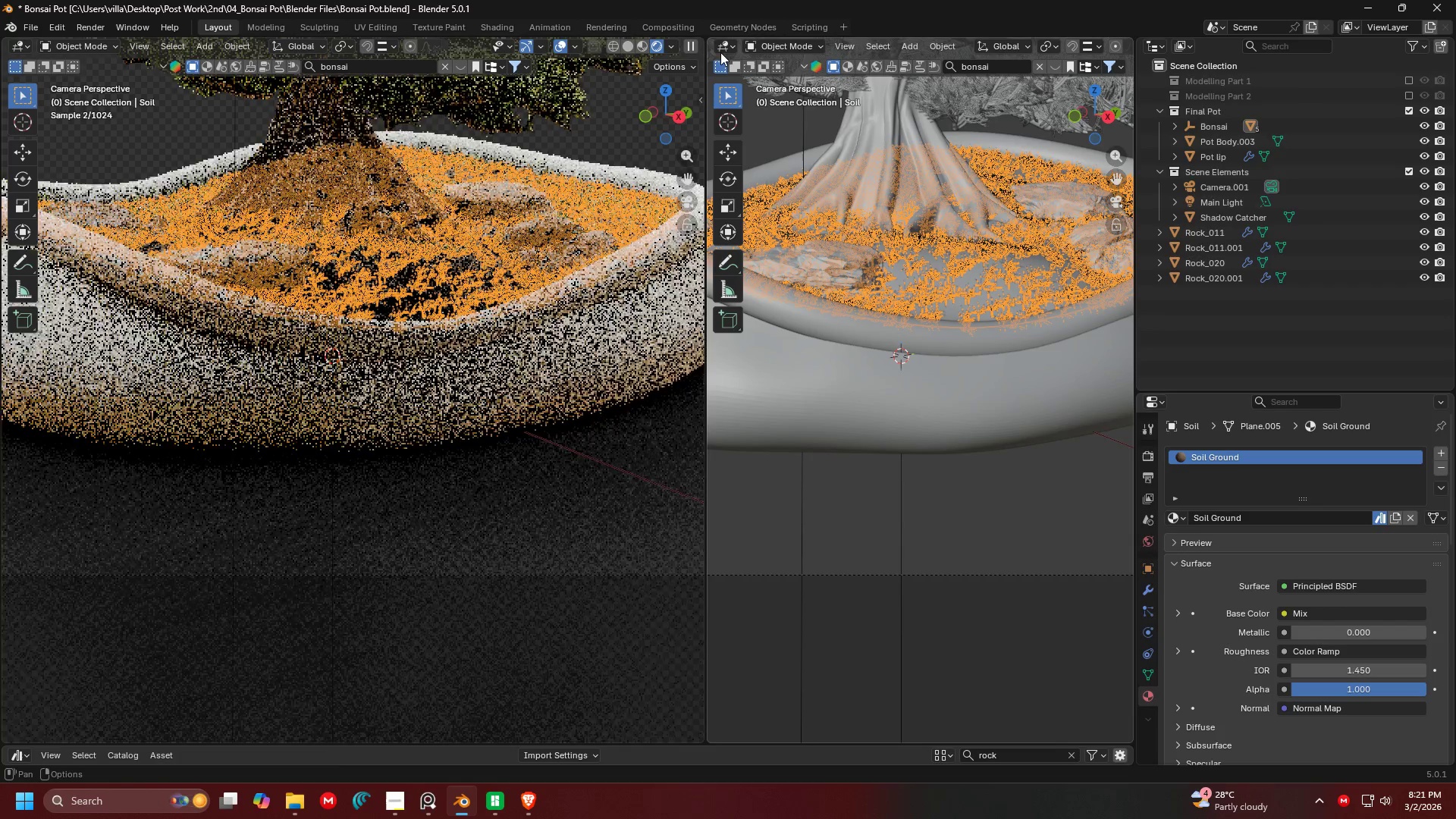 
left_click([718, 46])
 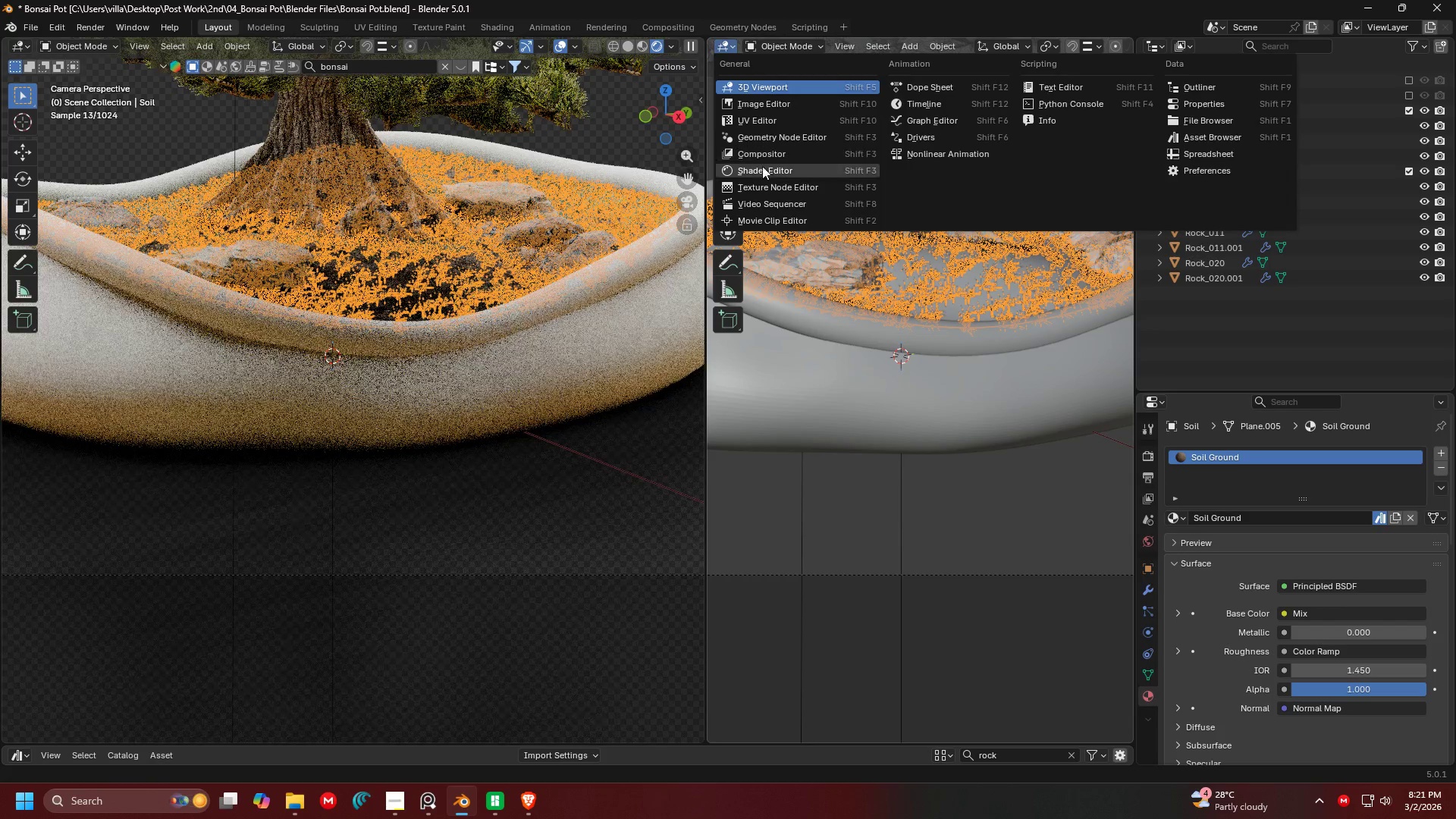 
left_click([765, 174])
 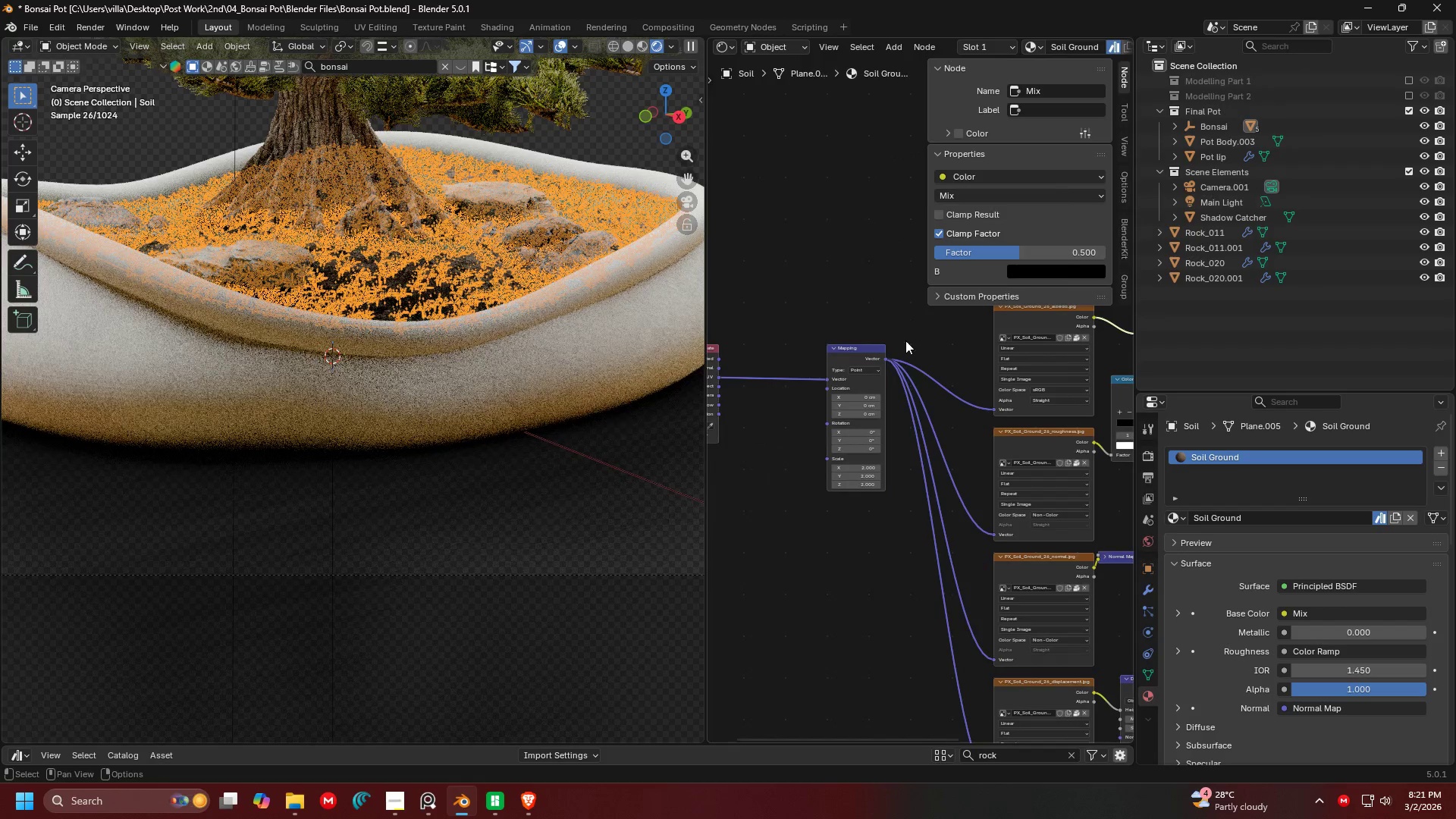 
scroll: coordinate [894, 452], scroll_direction: up, amount: 16.0
 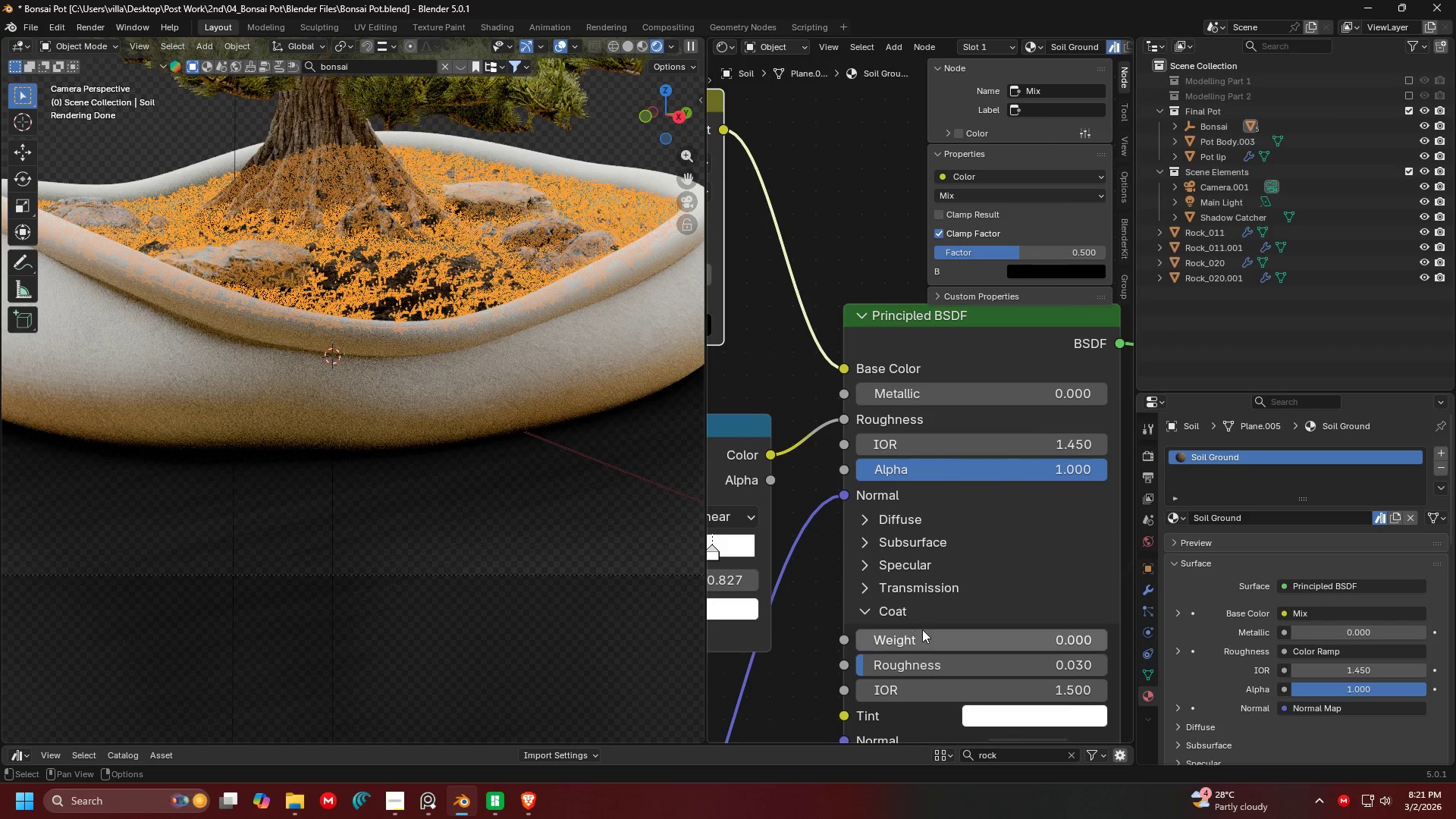 
left_click_drag(start_coordinate=[890, 645], to_coordinate=[1089, 171])
 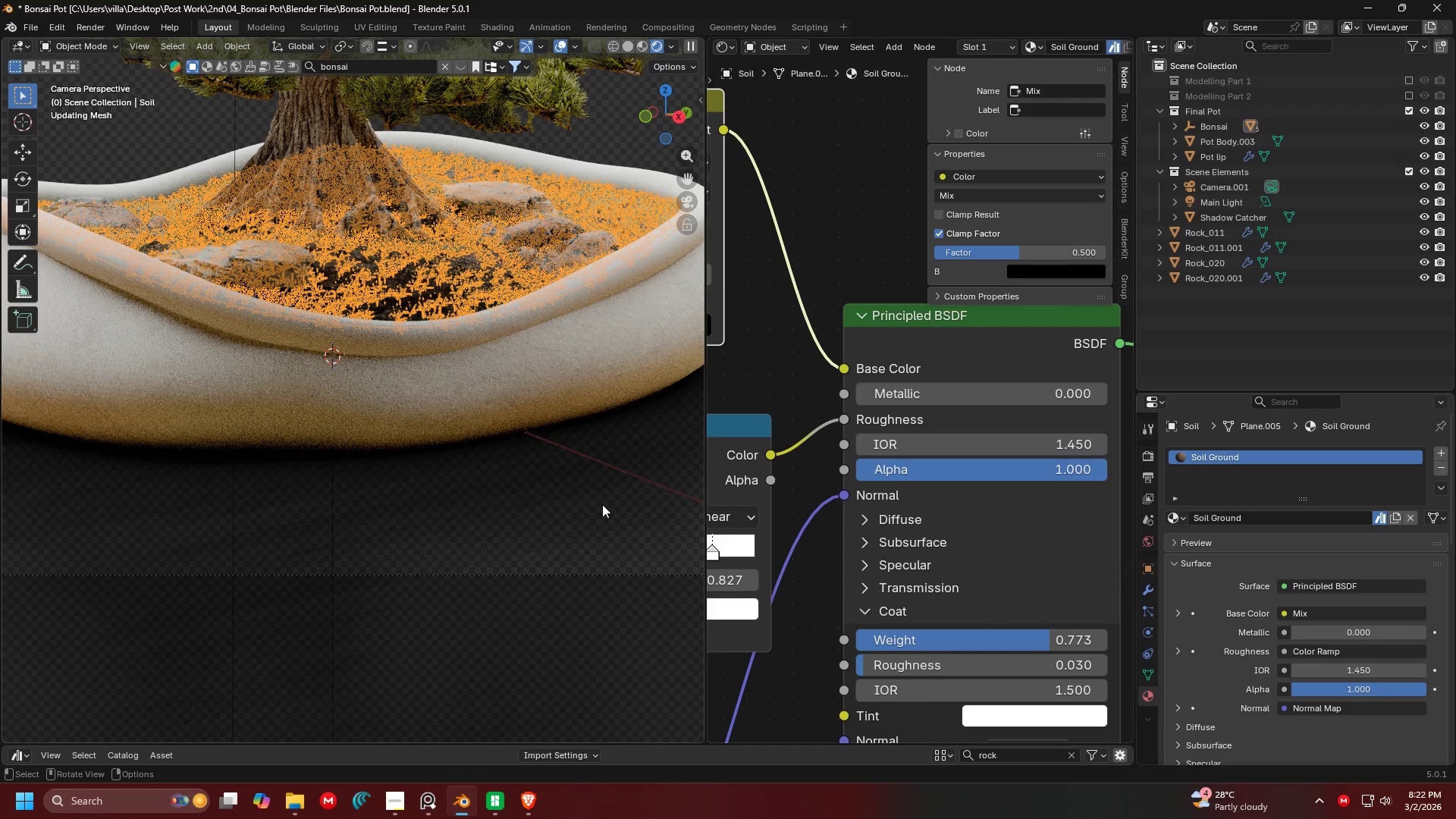 
left_click([595, 500])
 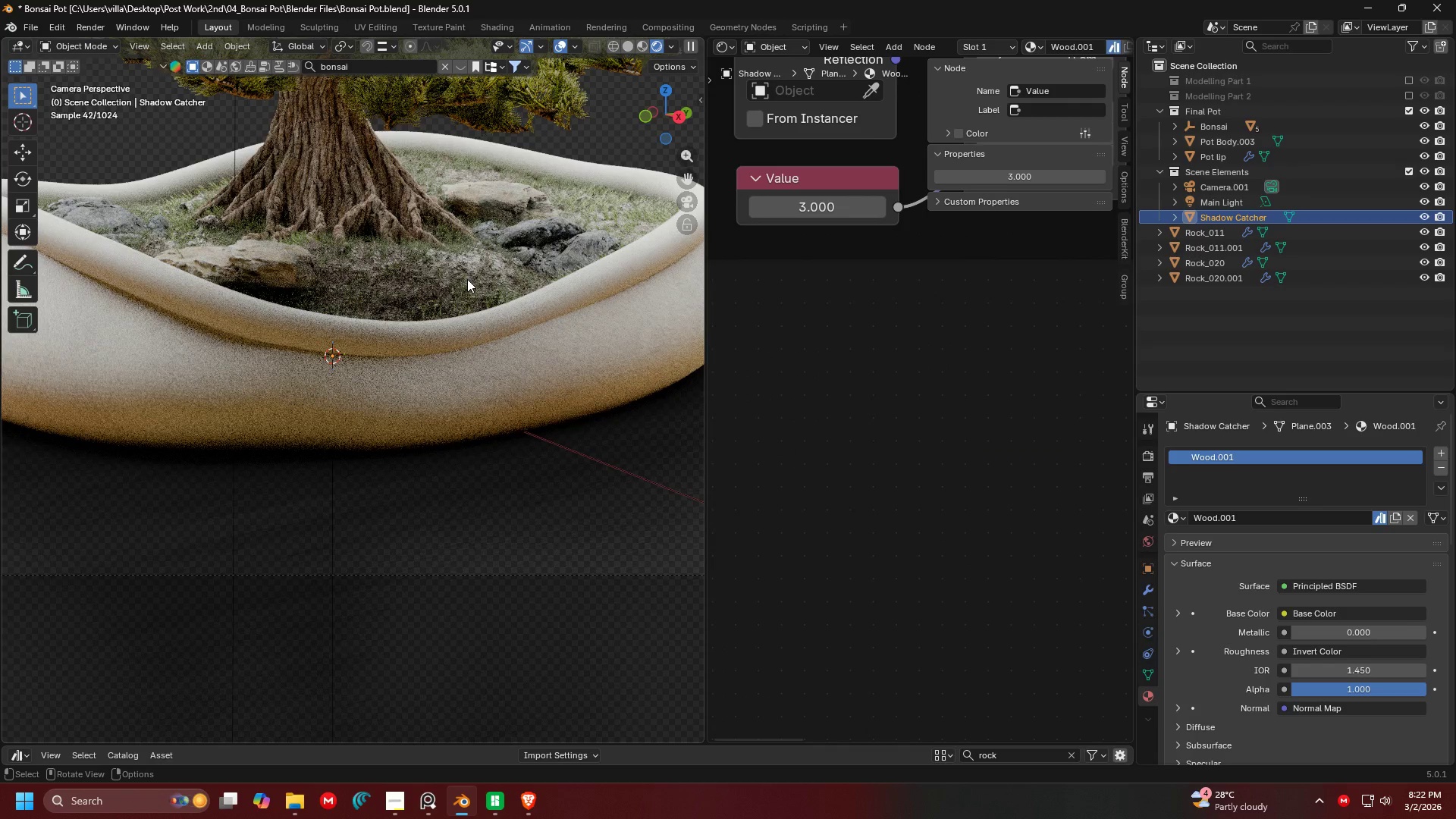 
wait(5.66)
 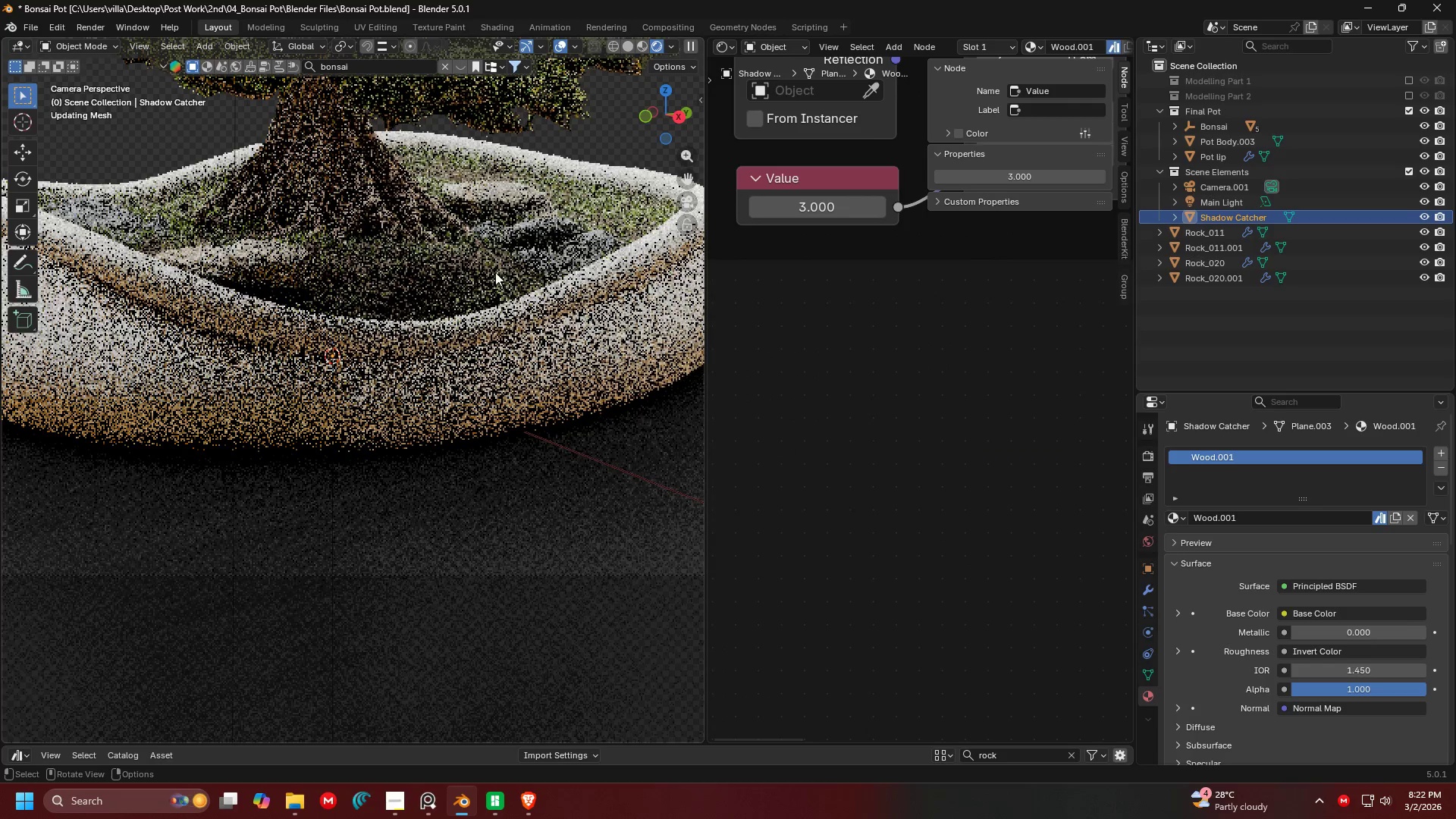 
left_click([431, 290])
 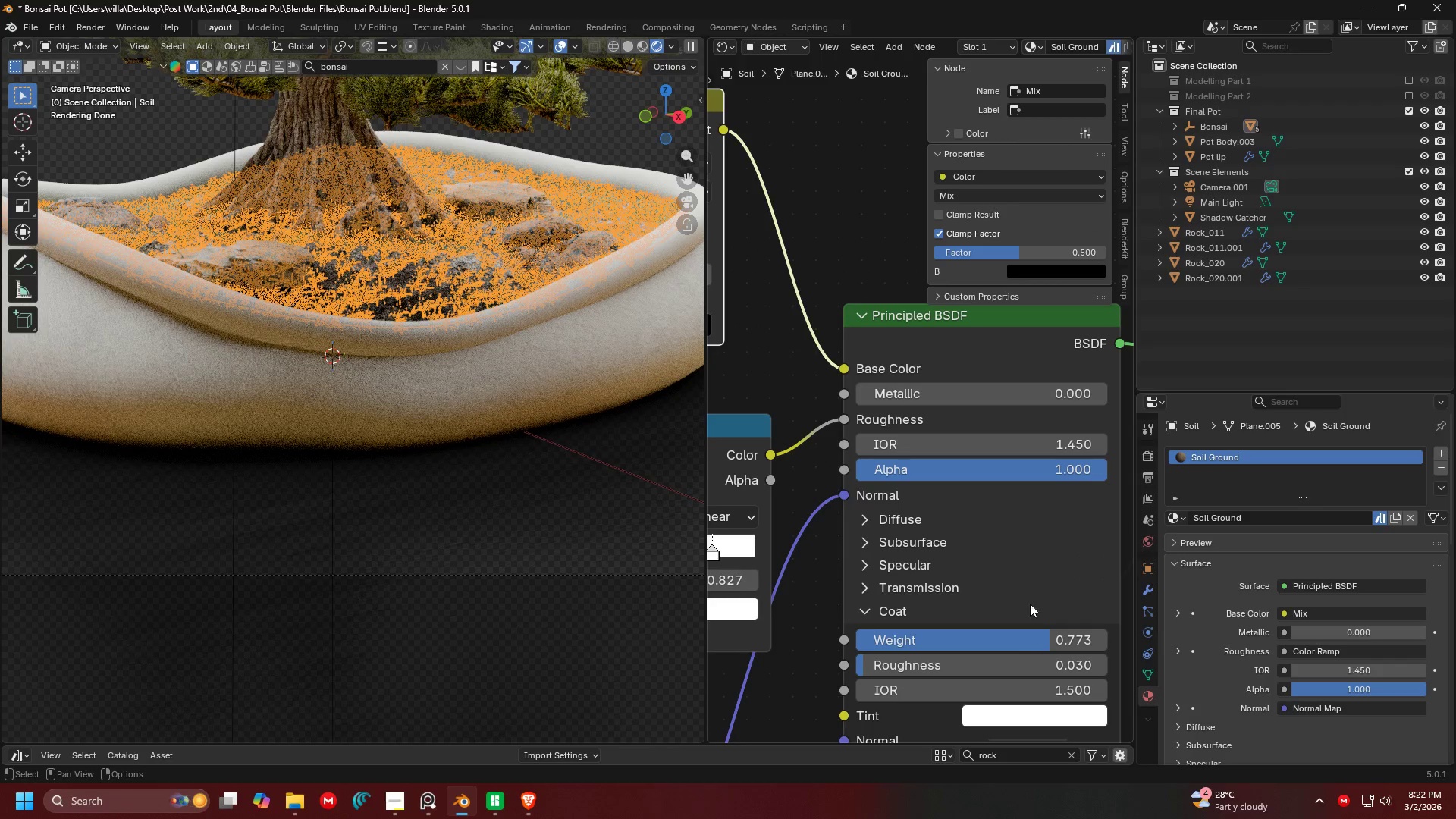 
left_click_drag(start_coordinate=[1040, 635], to_coordinate=[955, 175])
 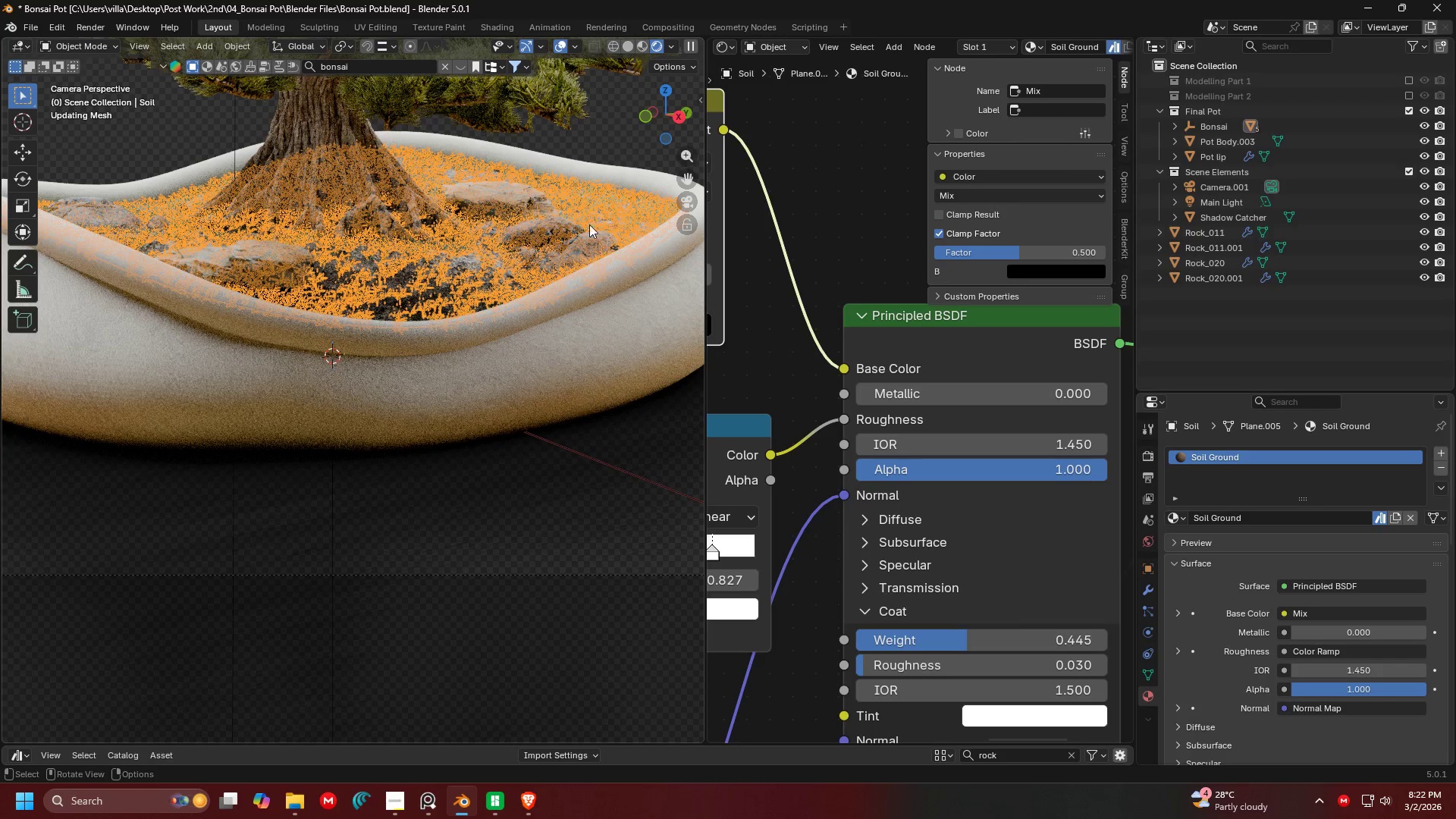 
left_click([553, 225])
 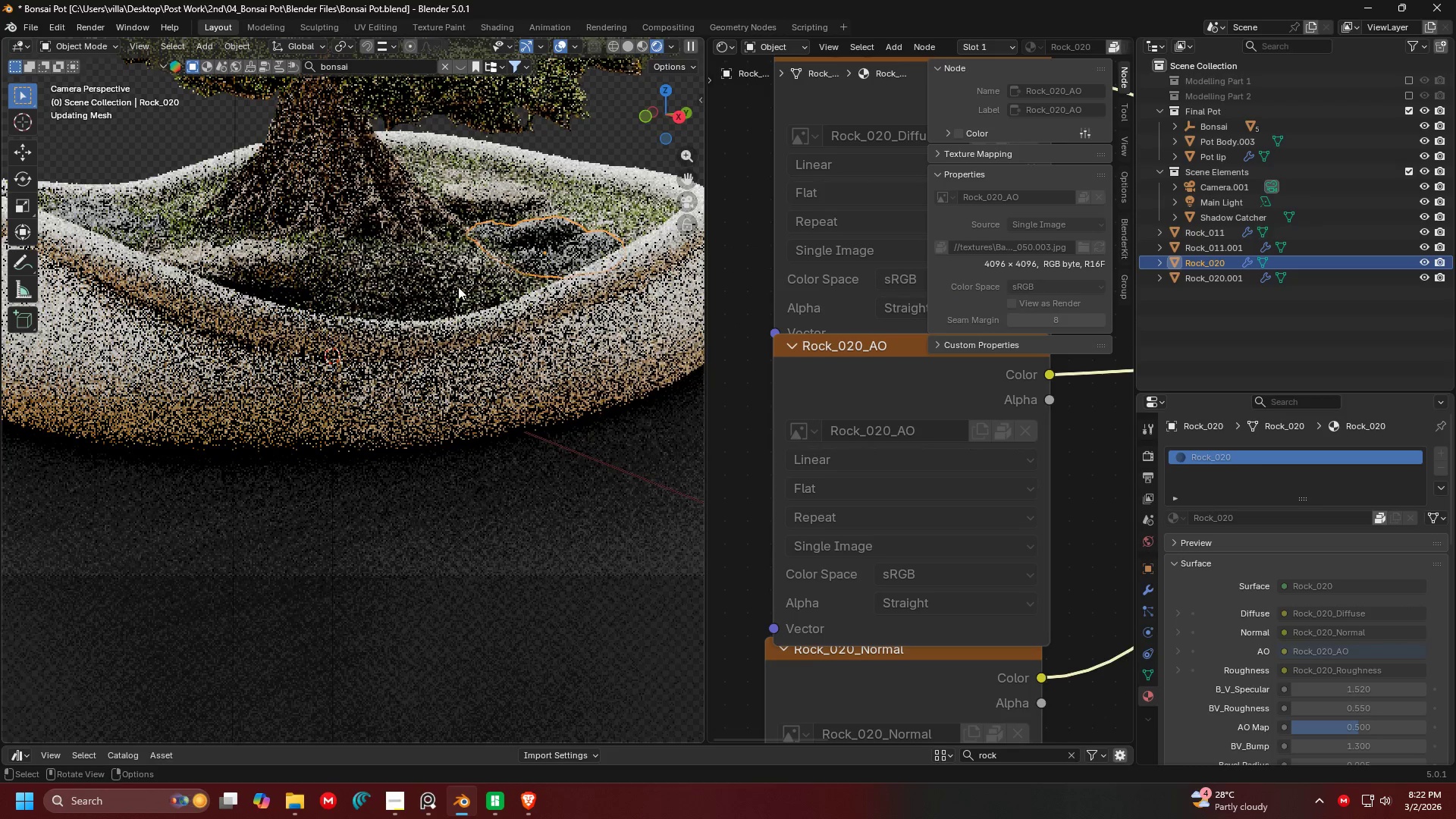 
left_click([423, 279])
 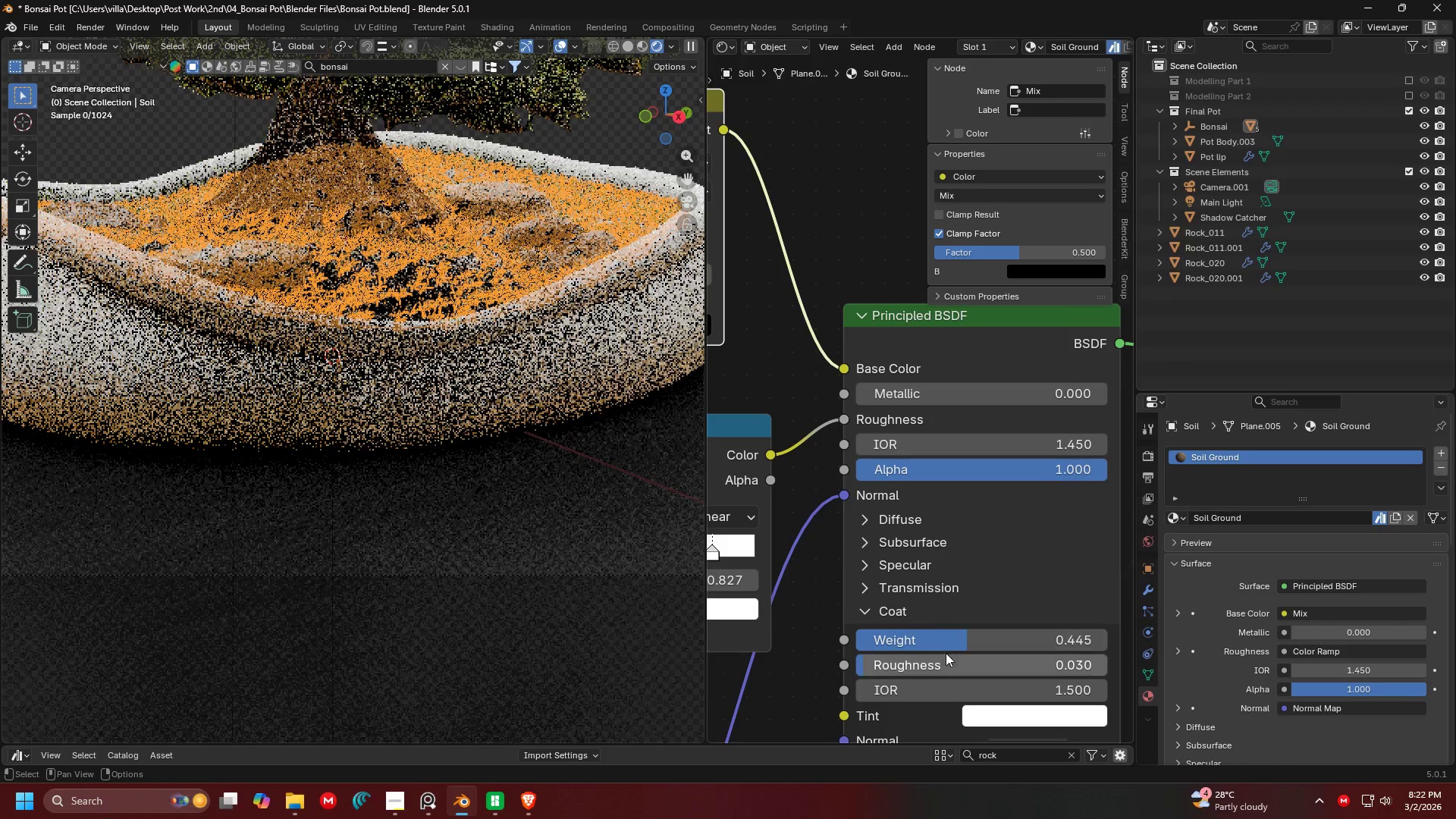 
left_click_drag(start_coordinate=[919, 656], to_coordinate=[943, 180])
 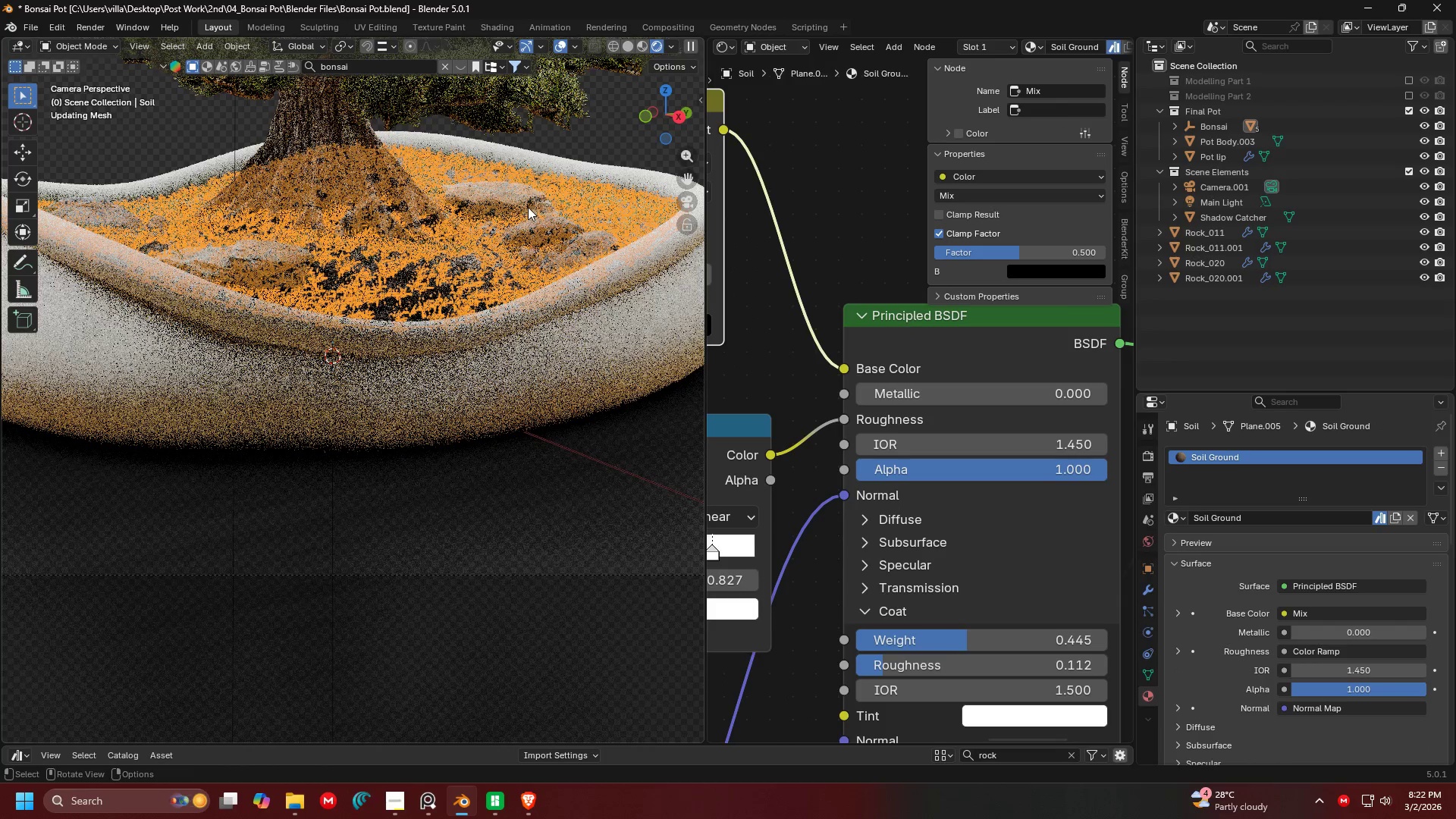 
left_click([507, 190])
 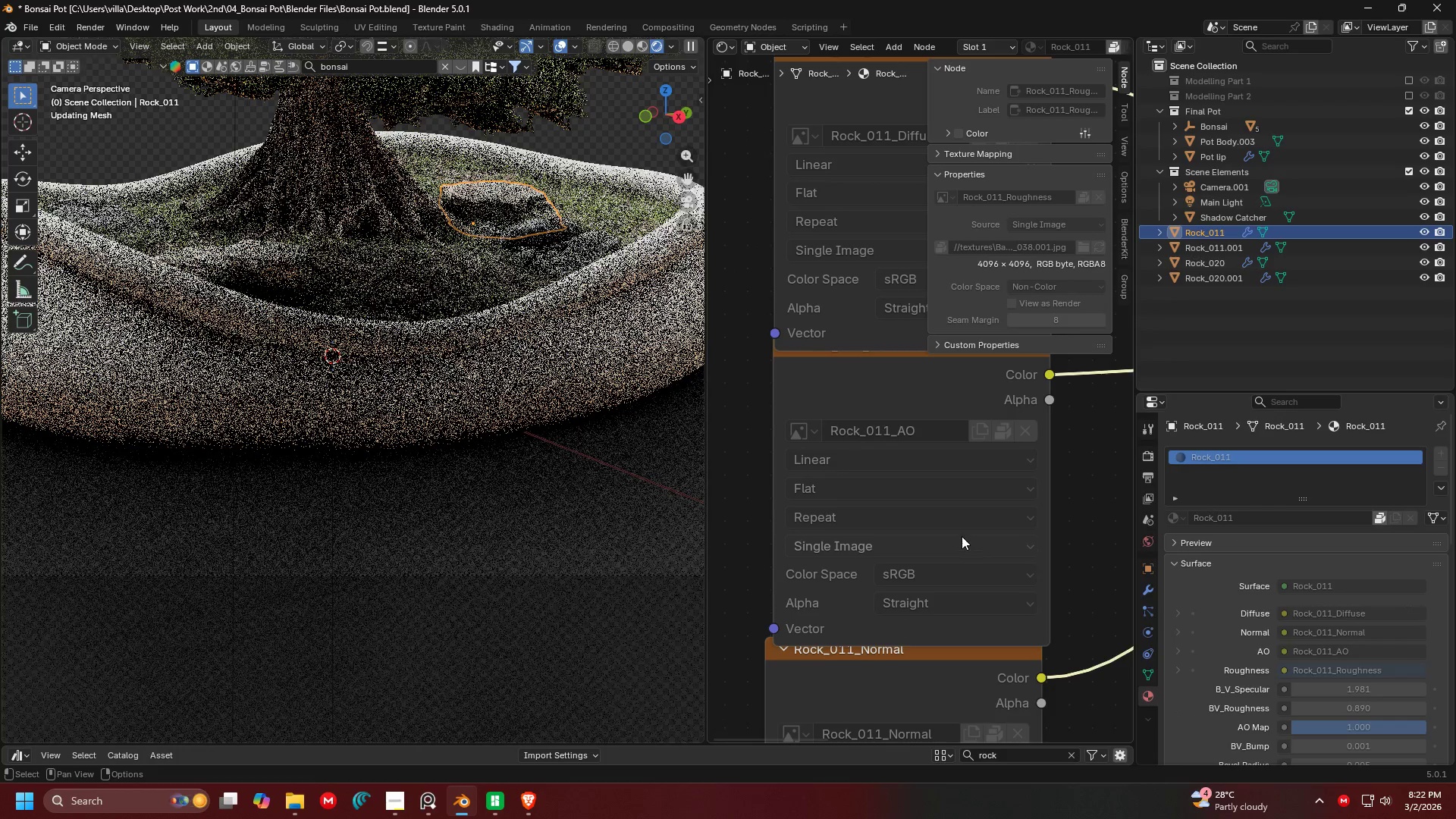 
scroll: coordinate [956, 512], scroll_direction: down, amount: 7.0
 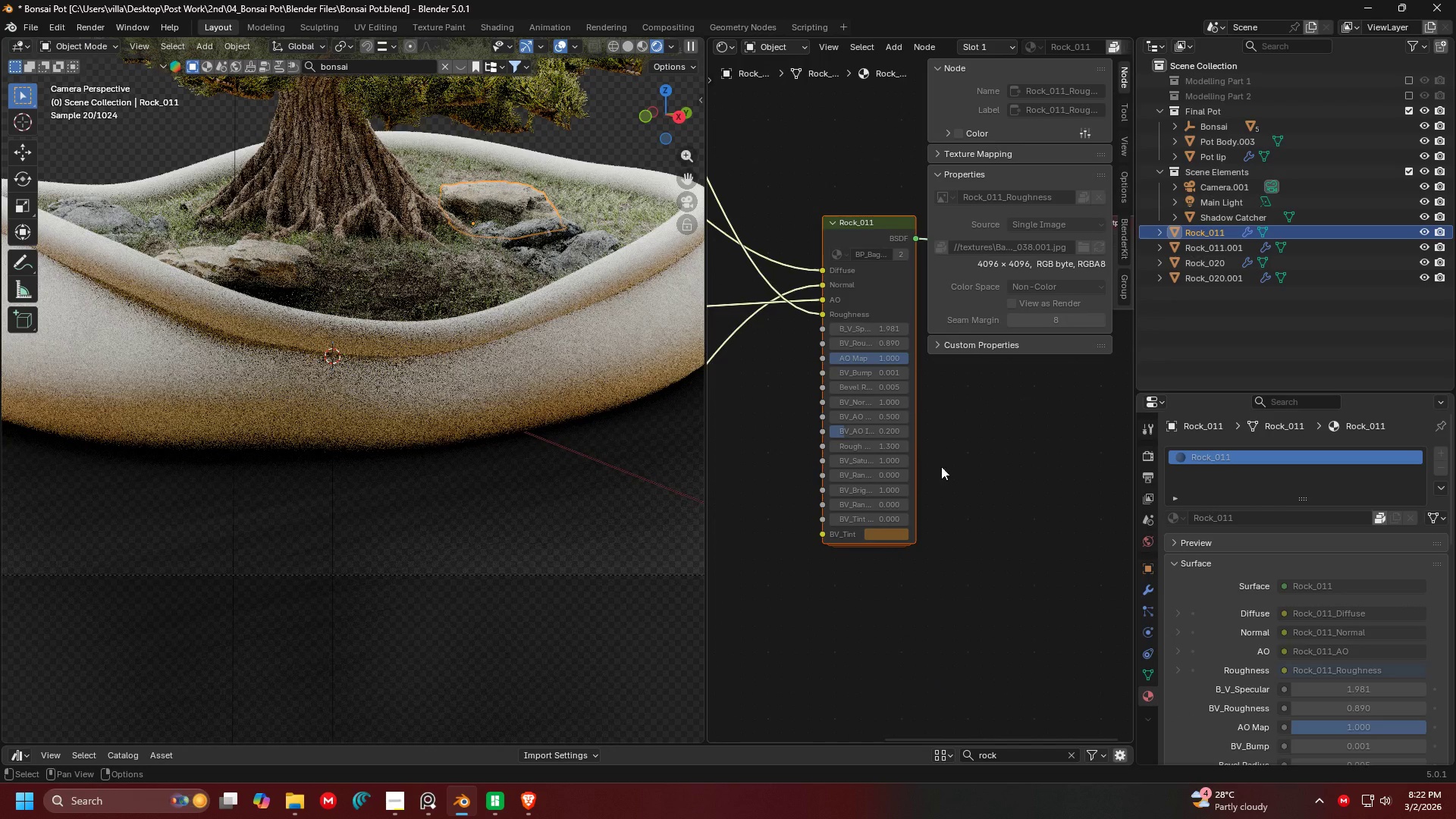 
scroll: coordinate [1040, 544], scroll_direction: none, amount: 0.0
 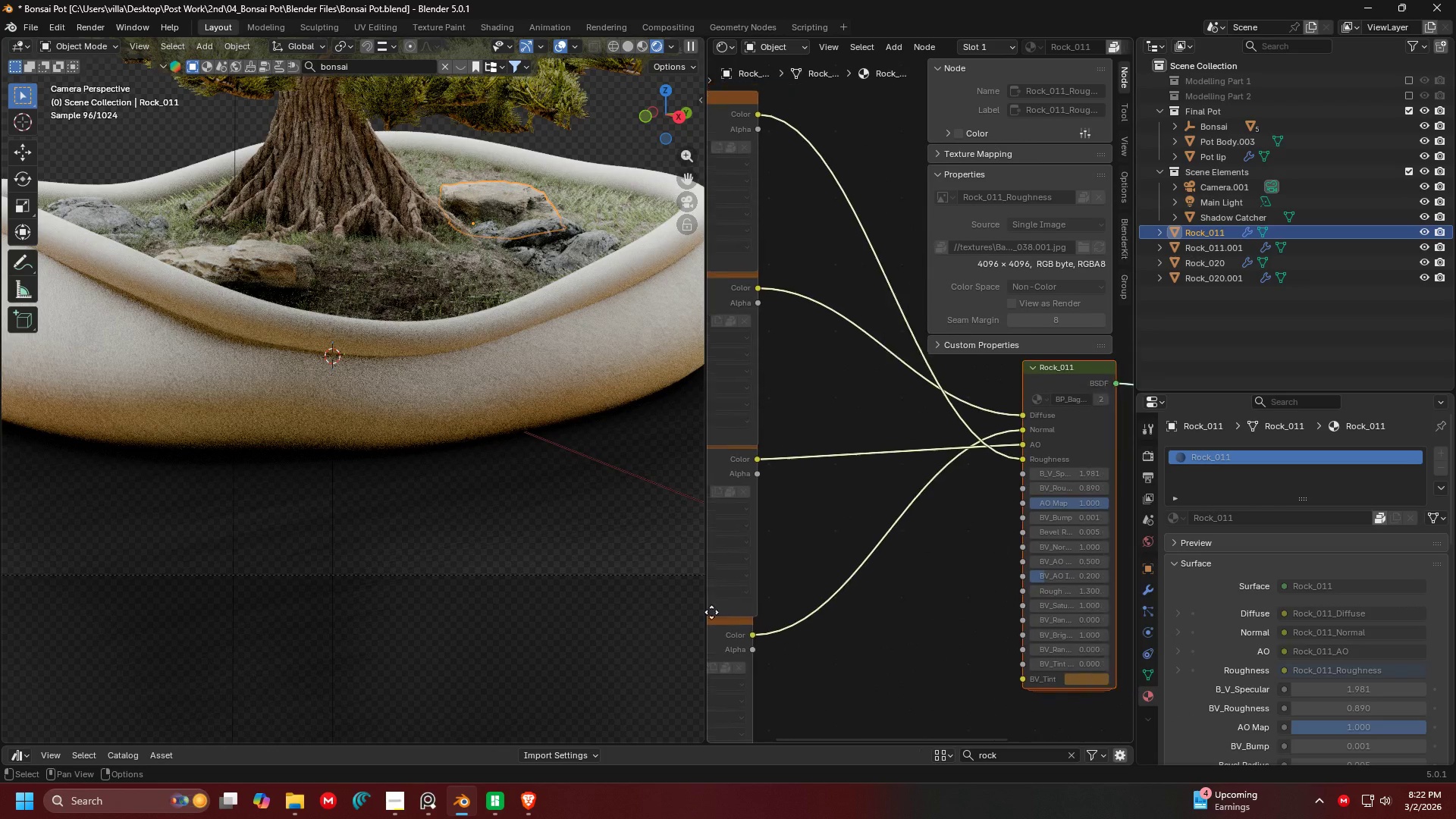 
scroll: coordinate [950, 556], scroll_direction: up, amount: 5.0
 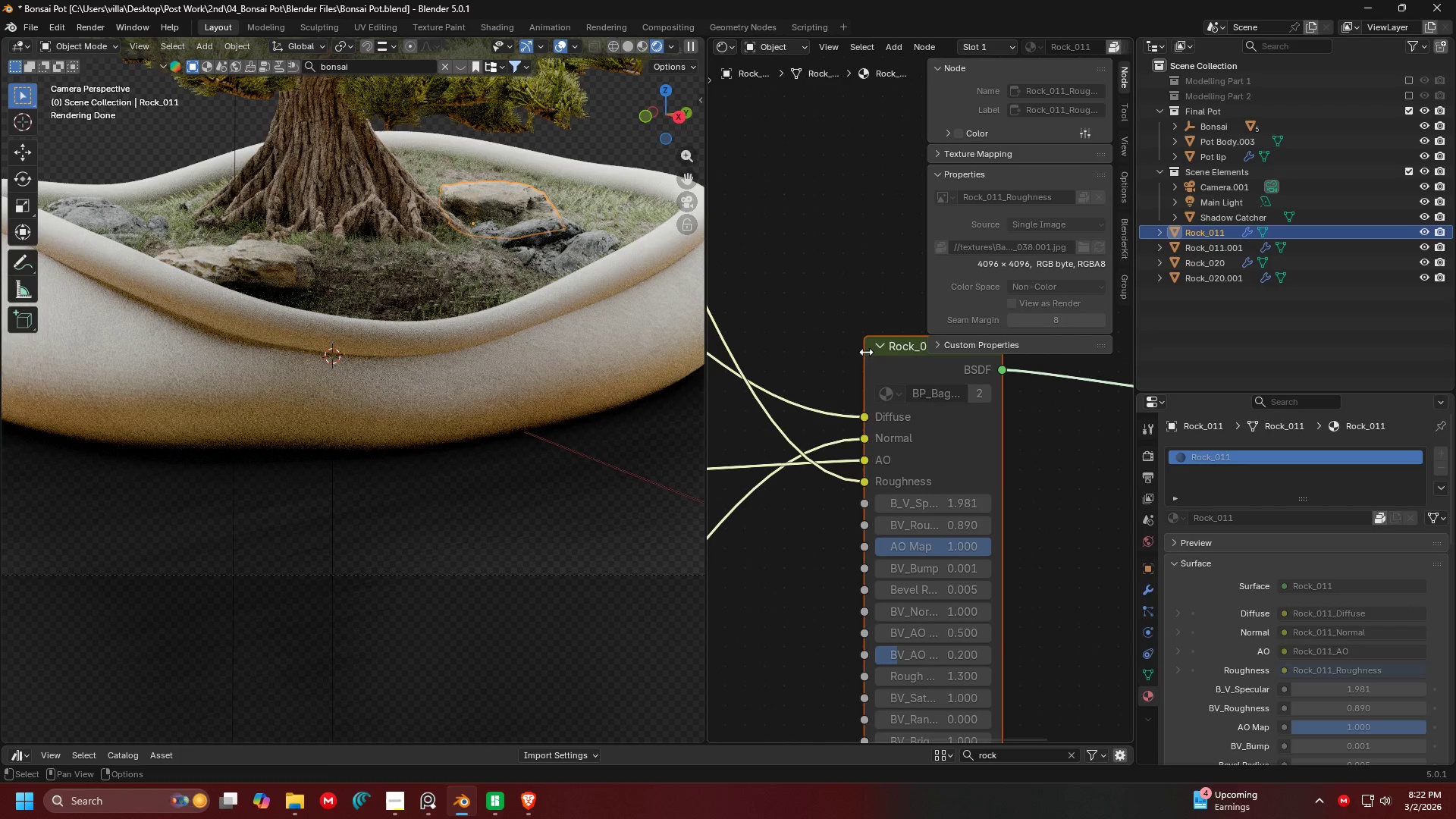 
left_click_drag(start_coordinate=[866, 354], to_coordinate=[777, 366])
 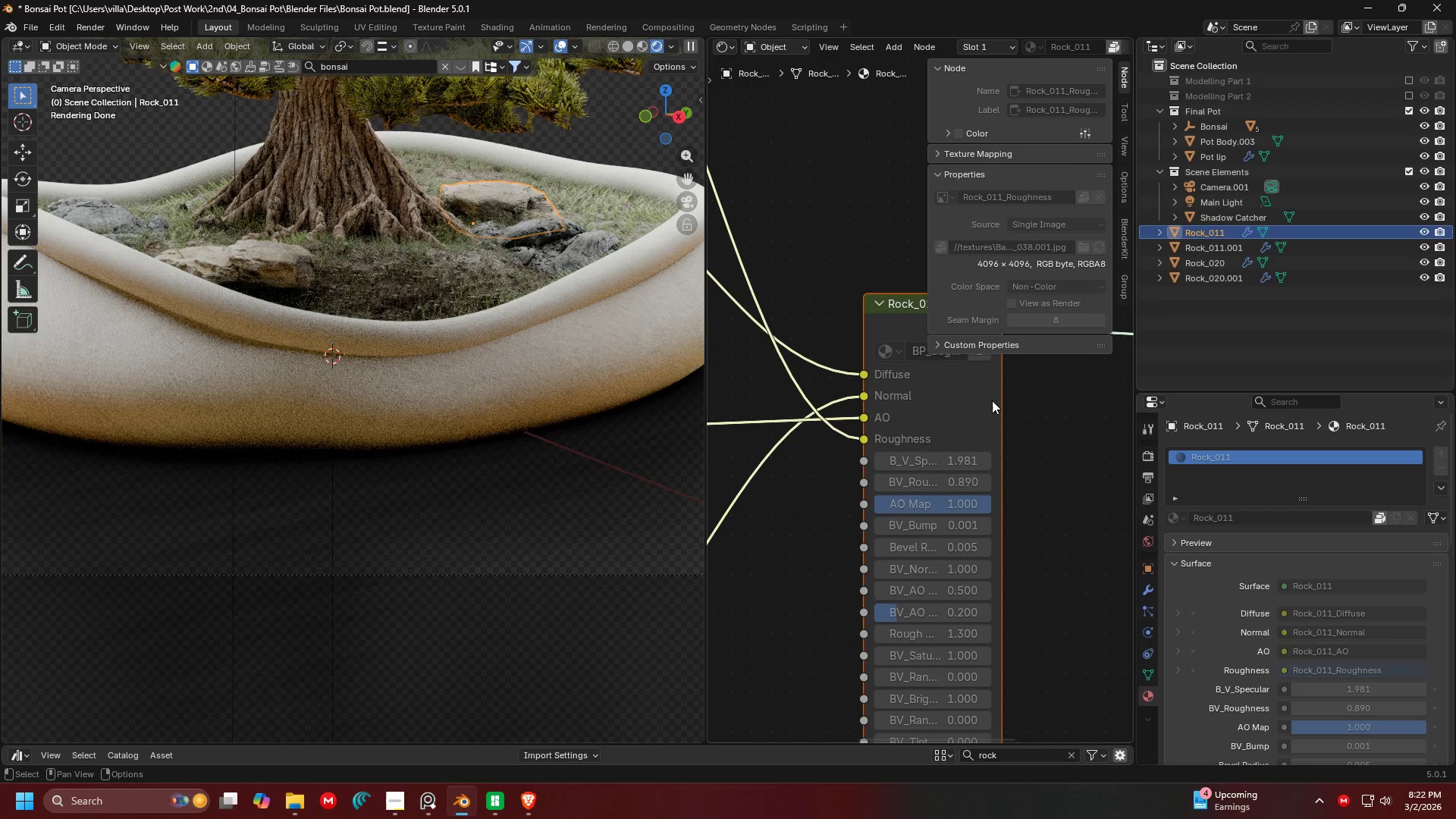 
left_click([1072, 457])
 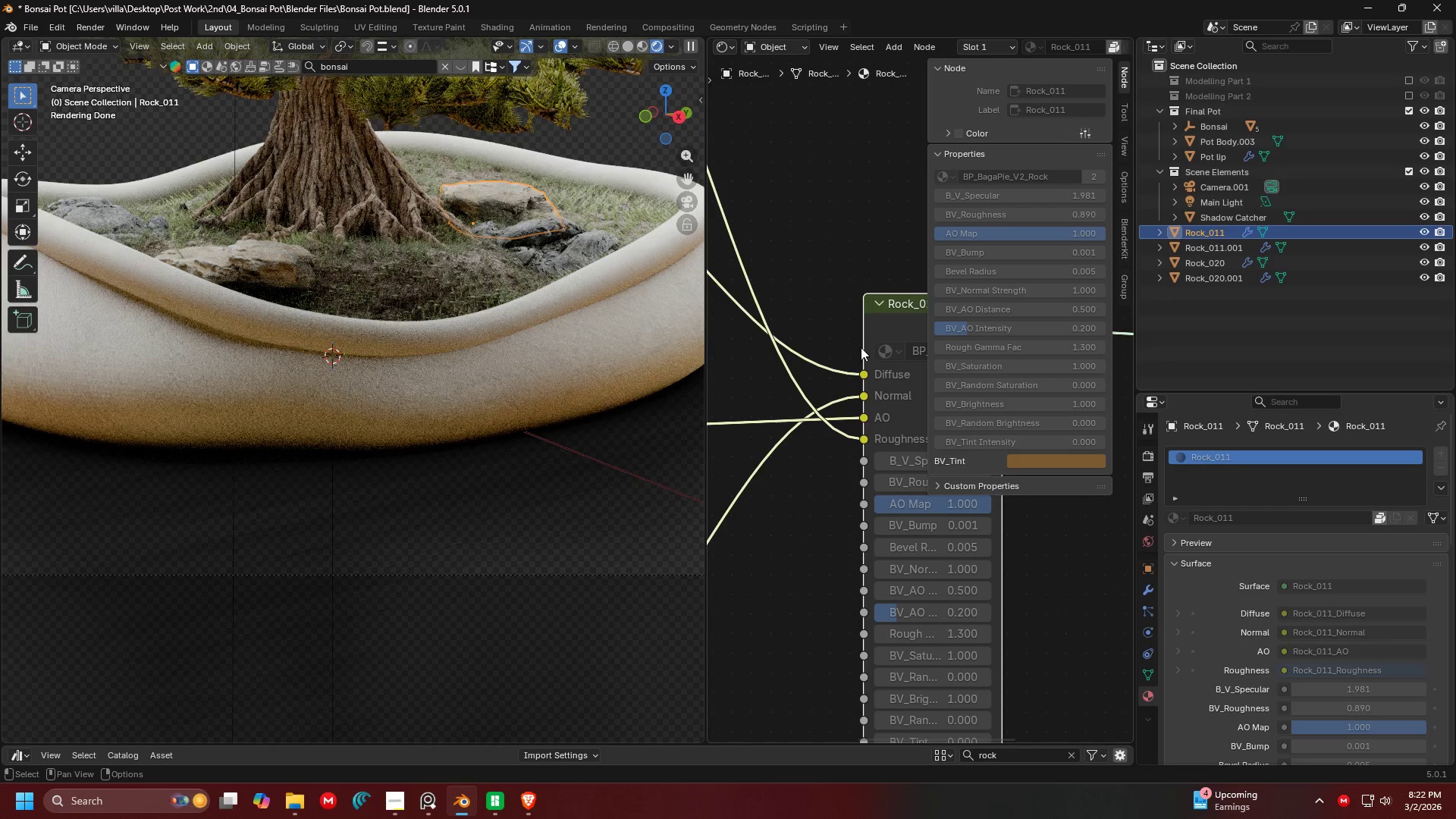 
left_click_drag(start_coordinate=[864, 347], to_coordinate=[802, 347])
 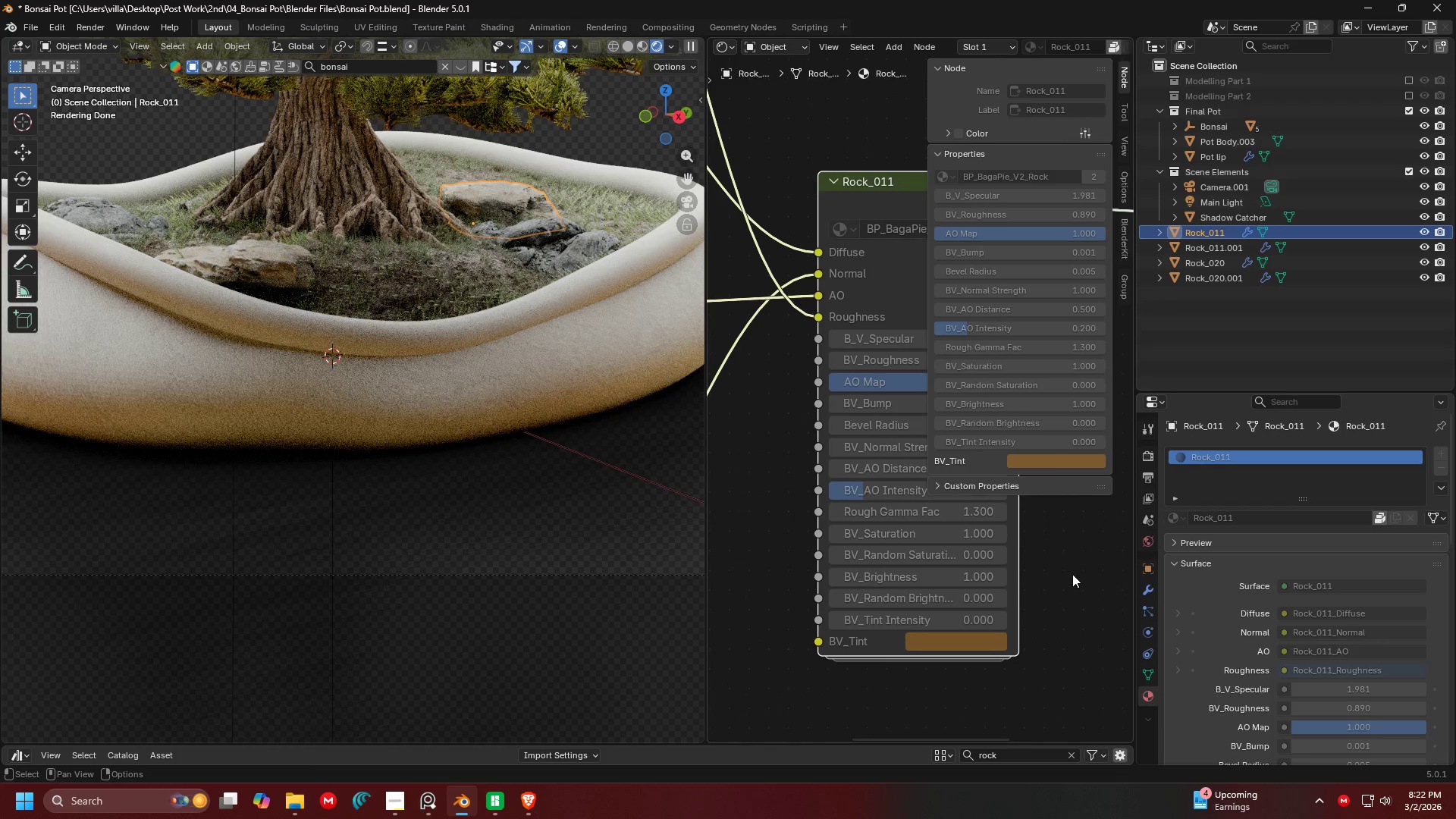 
scroll: coordinate [950, 552], scroll_direction: up, amount: 2.0
 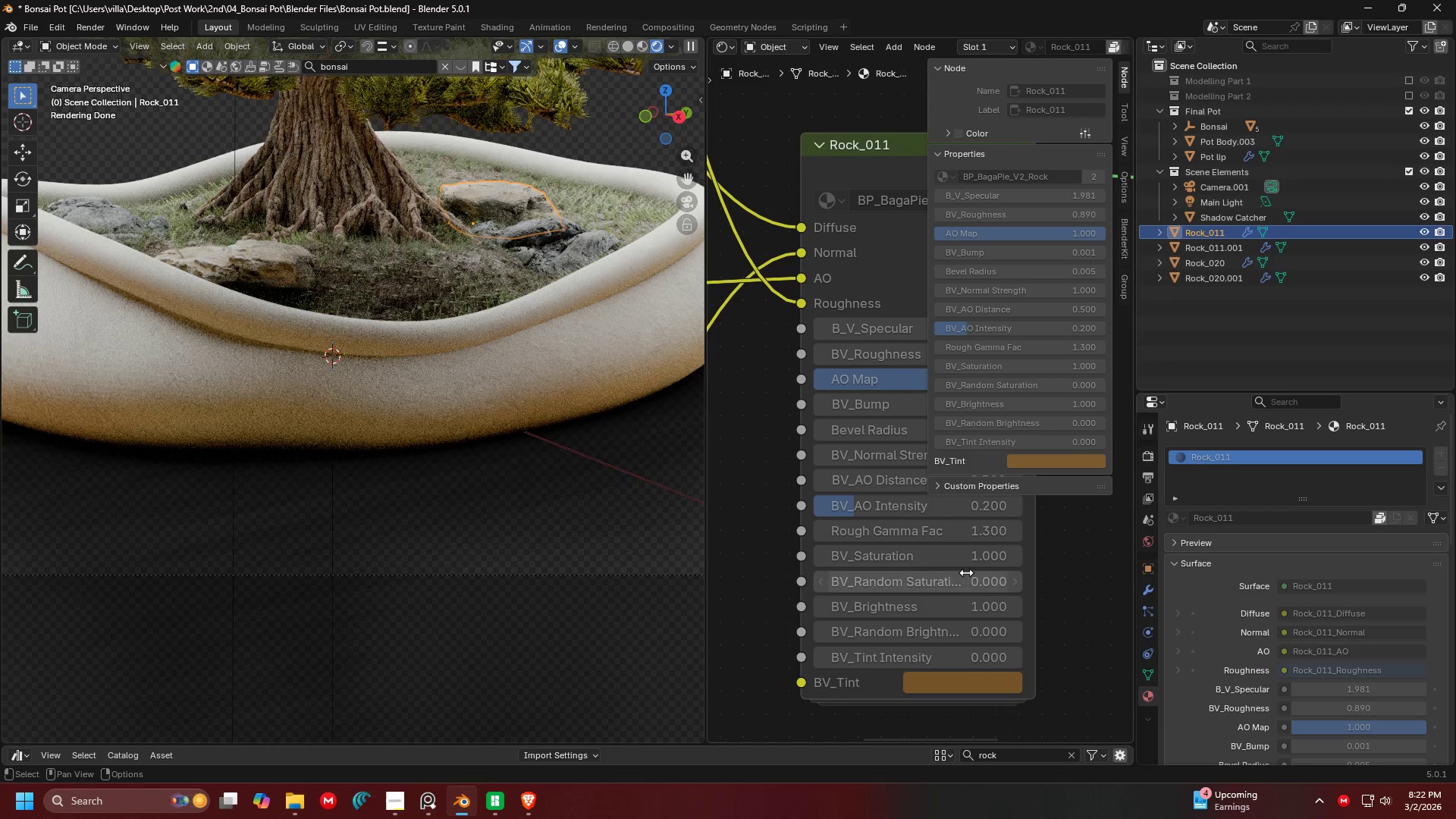 
scroll: coordinate [813, 500], scroll_direction: none, amount: 0.0
 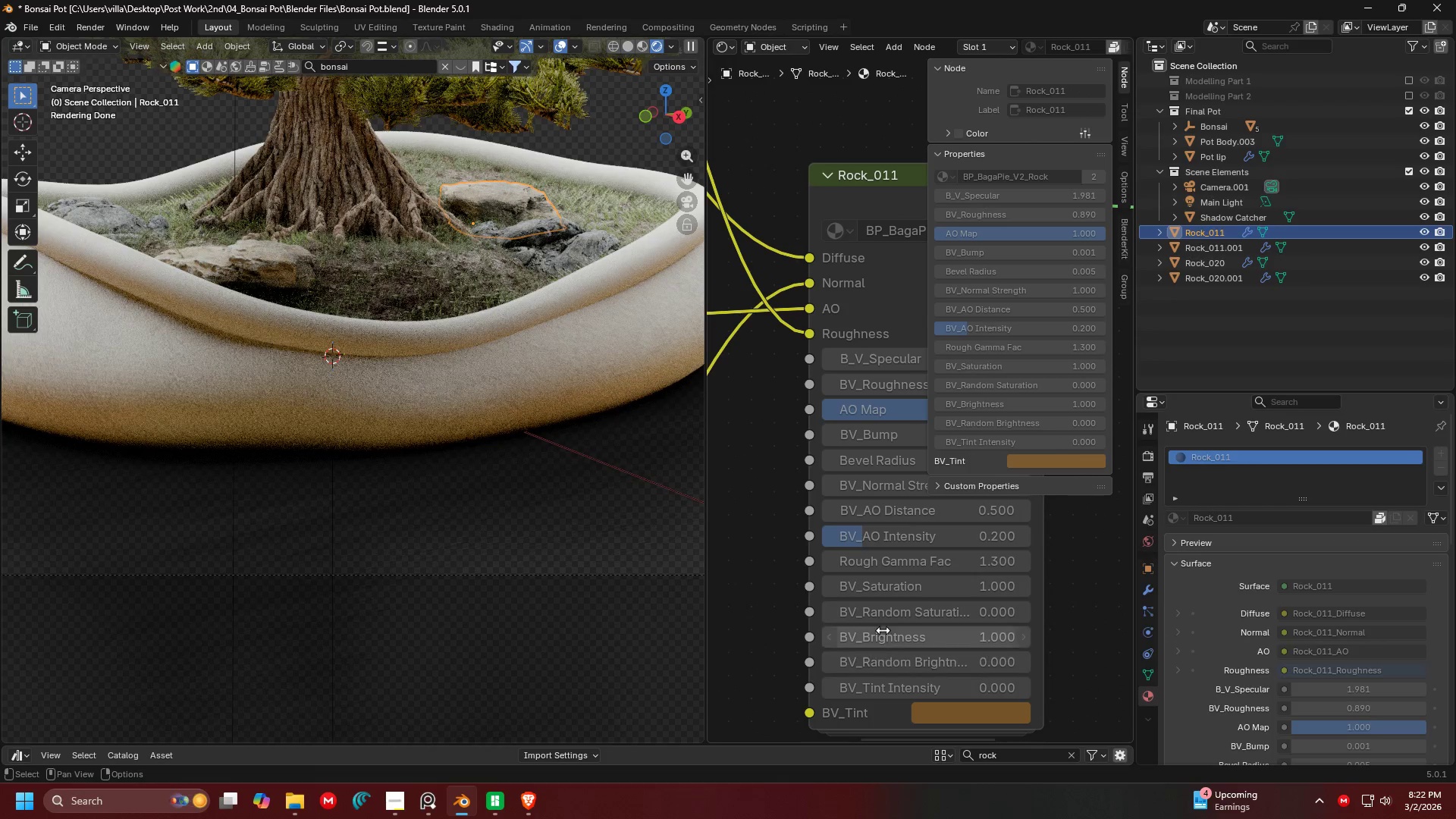 
scroll: coordinate [855, 519], scroll_direction: down, amount: 2.0
 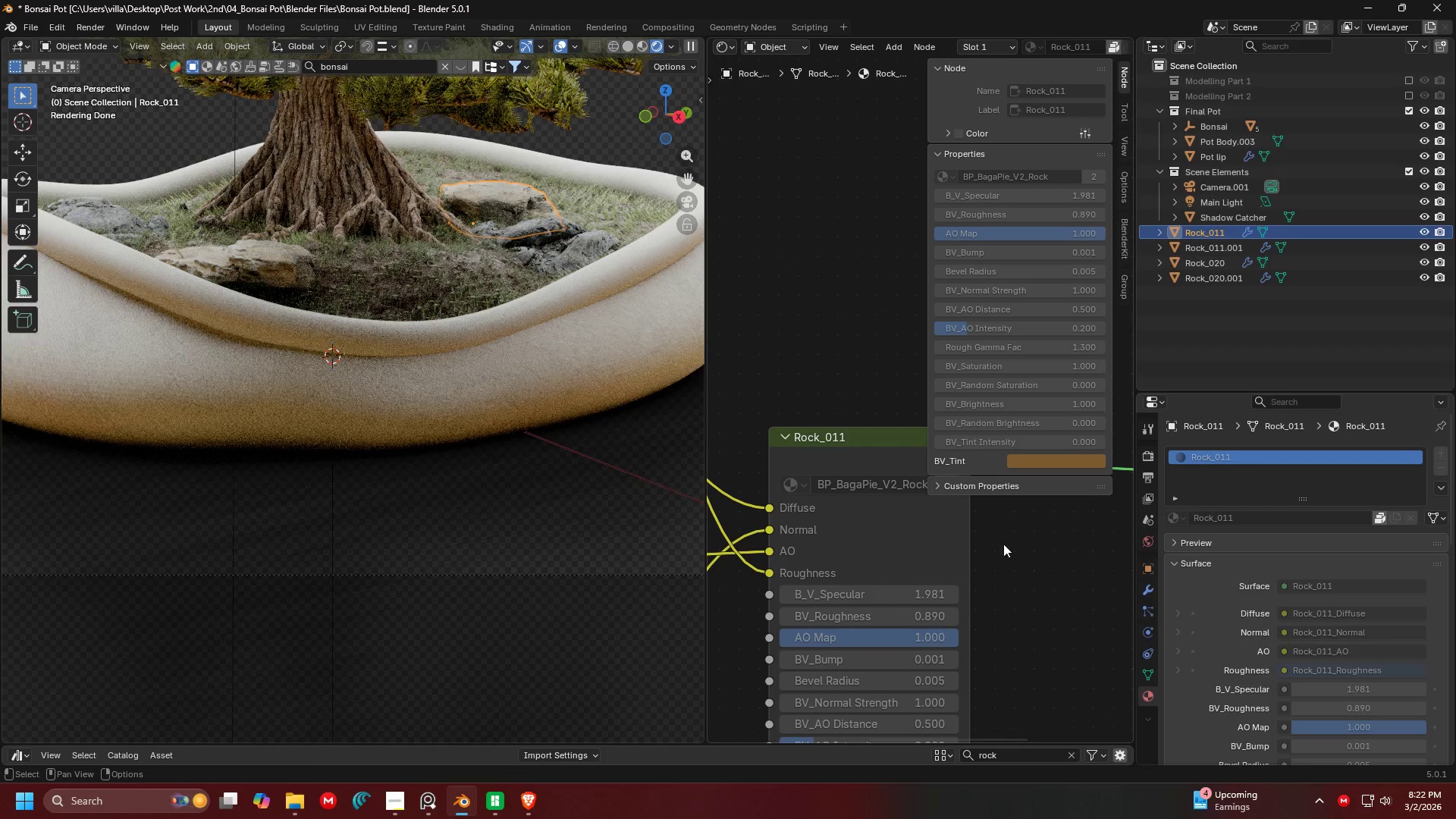 
key(N)
 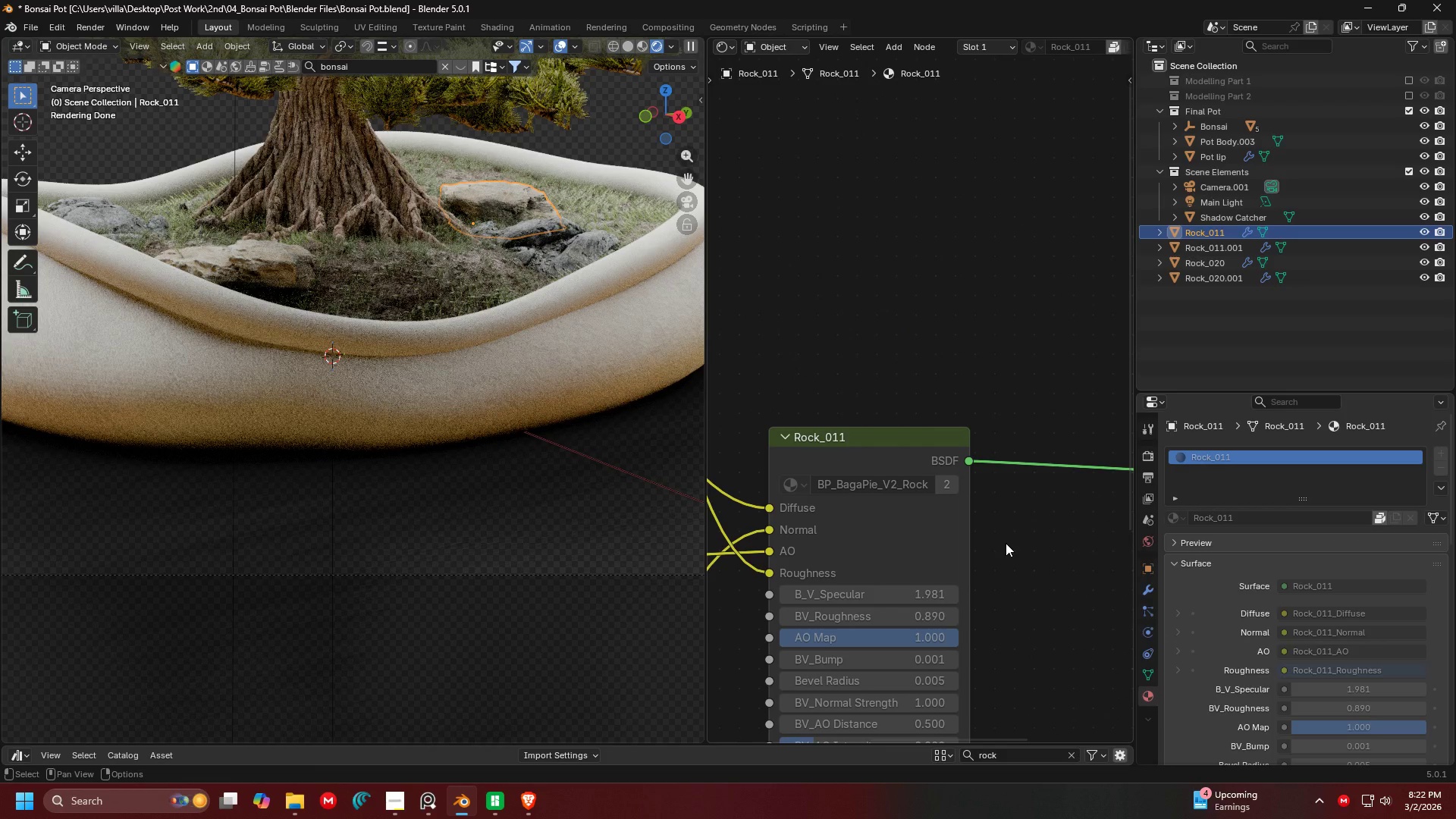 
double_click([846, 337])
 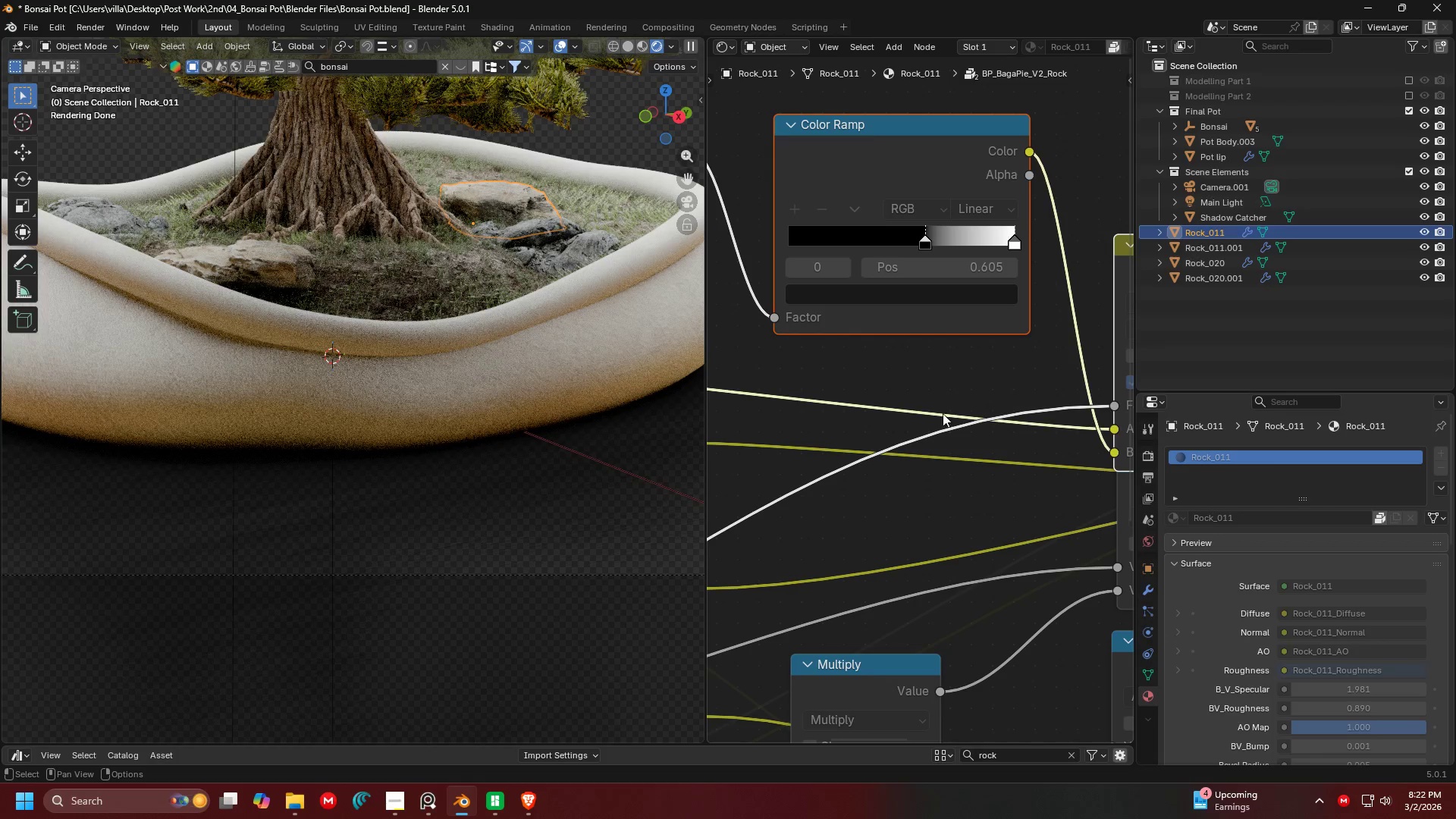 
scroll: coordinate [979, 339], scroll_direction: up, amount: 1.0
 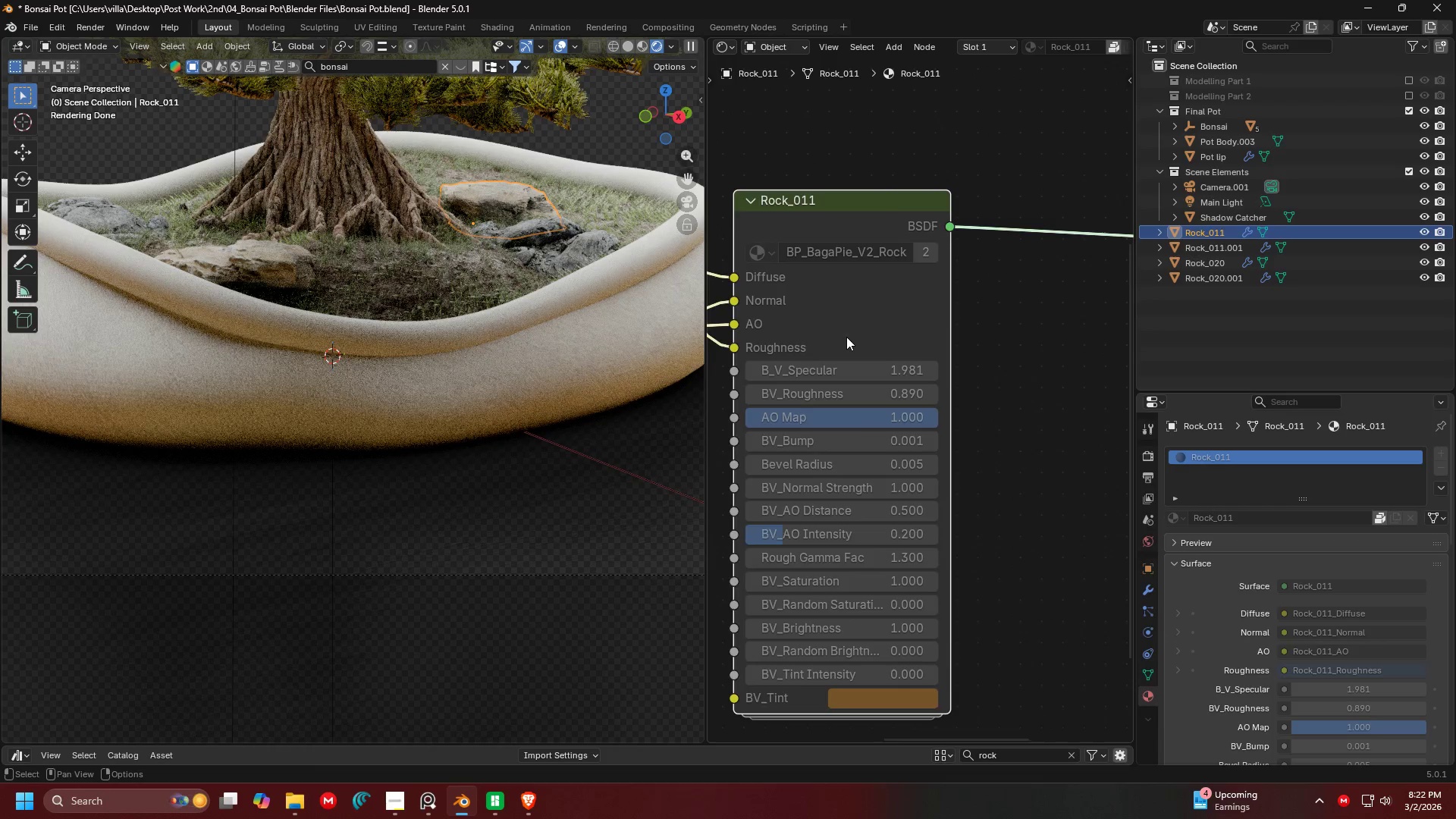 
scroll: coordinate [855, 486], scroll_direction: down, amount: 10.0
 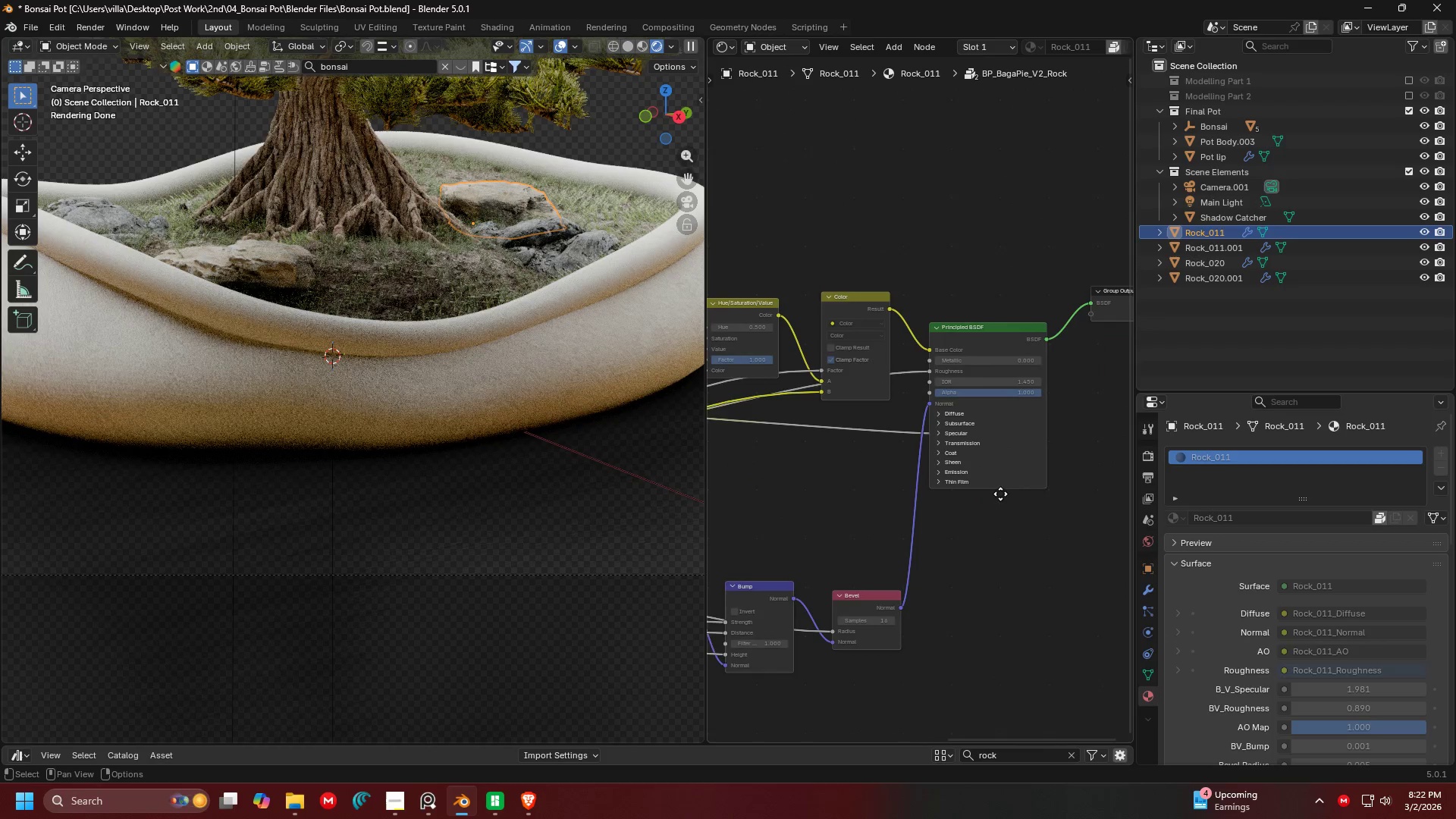 
left_click([852, 553])
 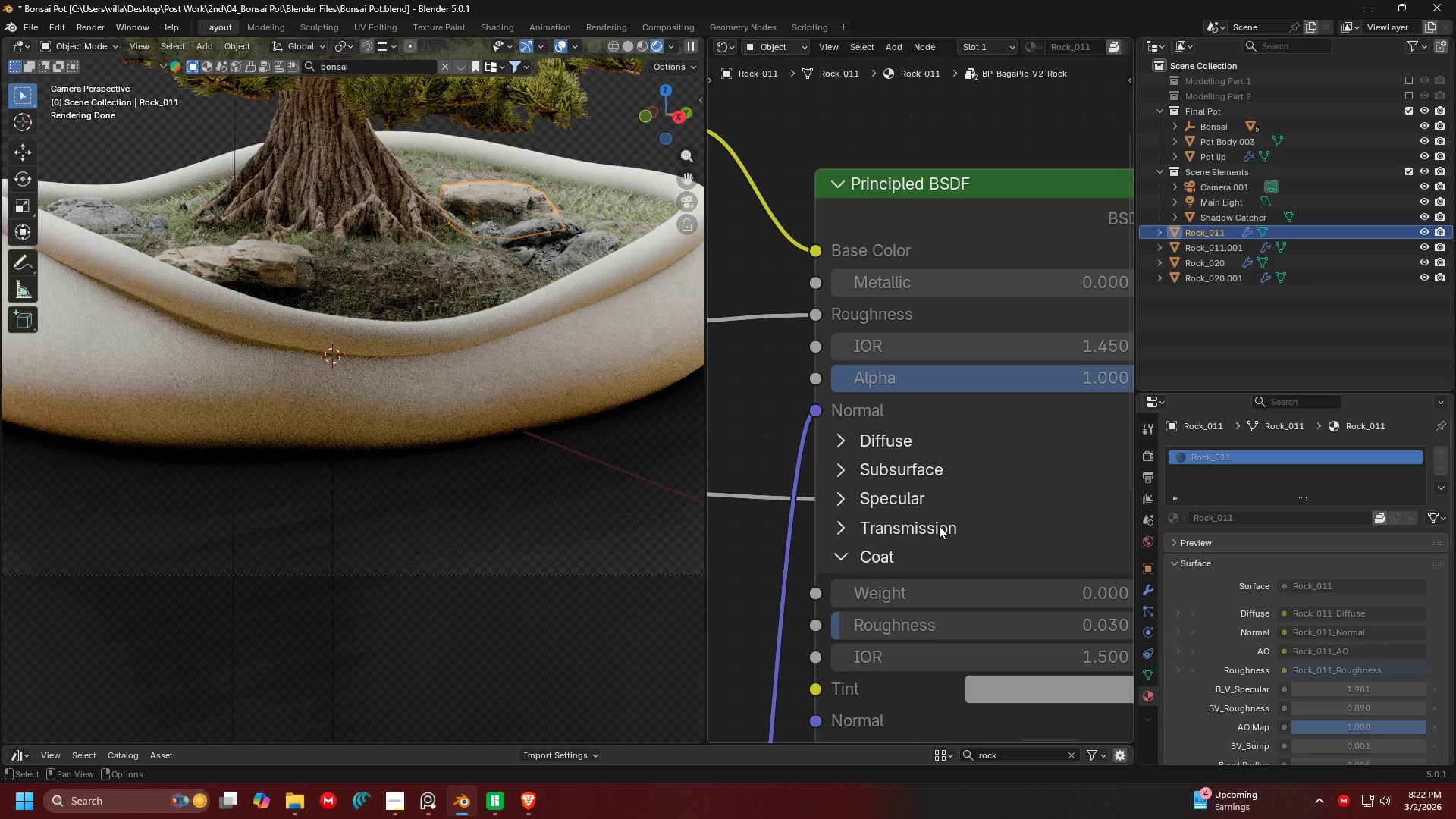 
scroll: coordinate [905, 519], scroll_direction: up, amount: 14.0
 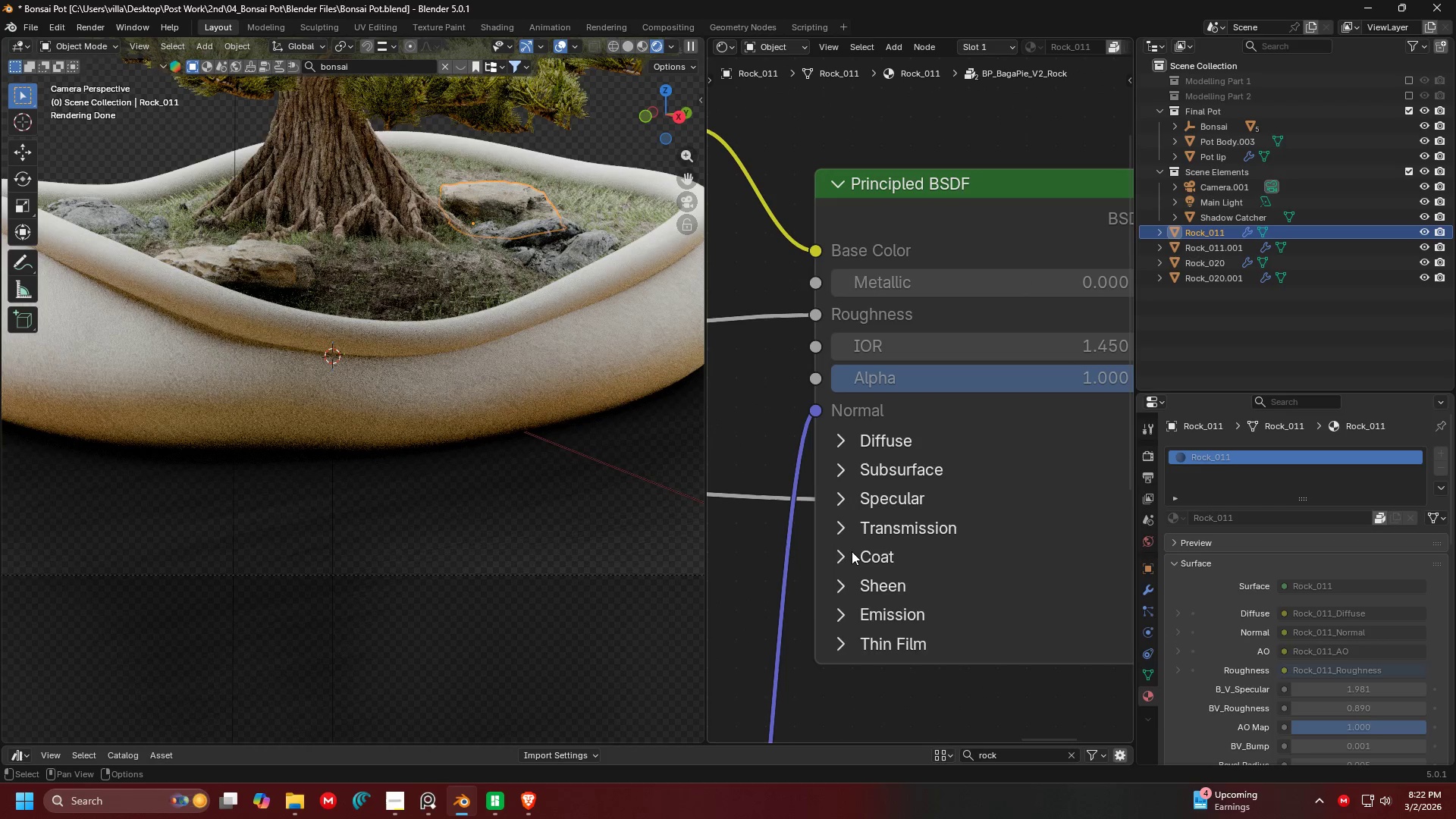 
wait(5.52)
 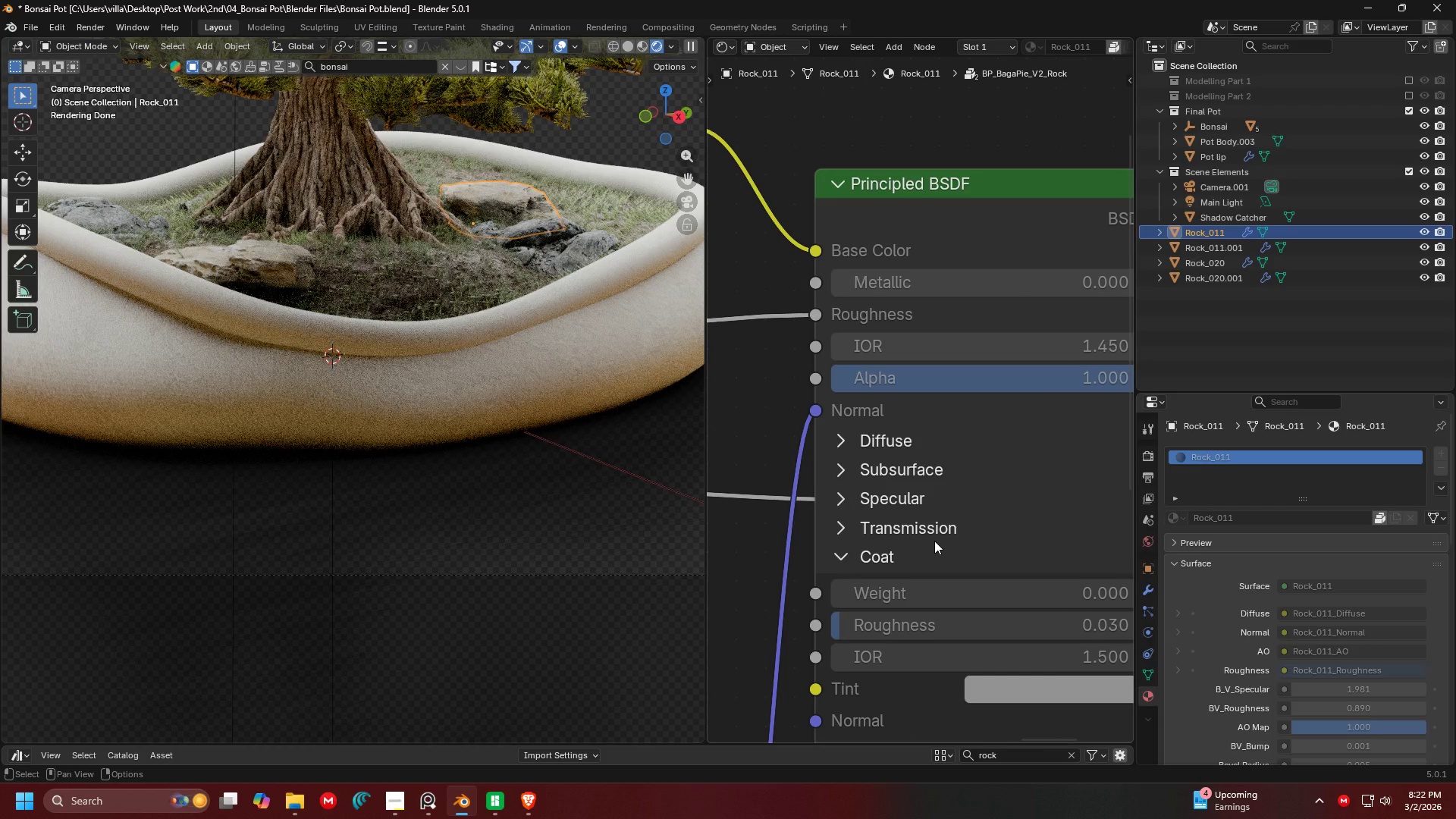 
scroll: coordinate [940, 566], scroll_direction: down, amount: 3.0
 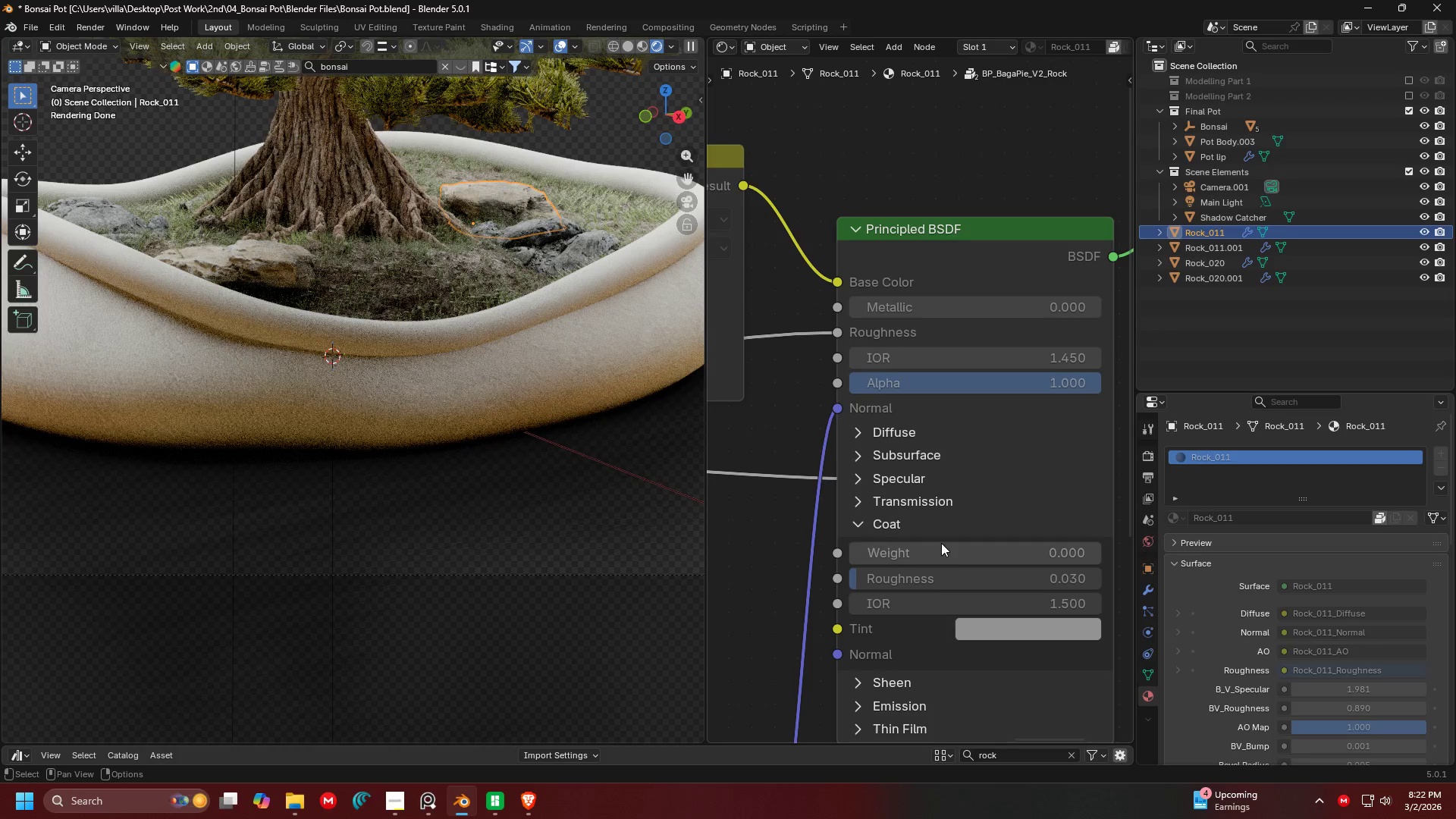 
scroll: coordinate [934, 475], scroll_direction: up, amount: 2.0
 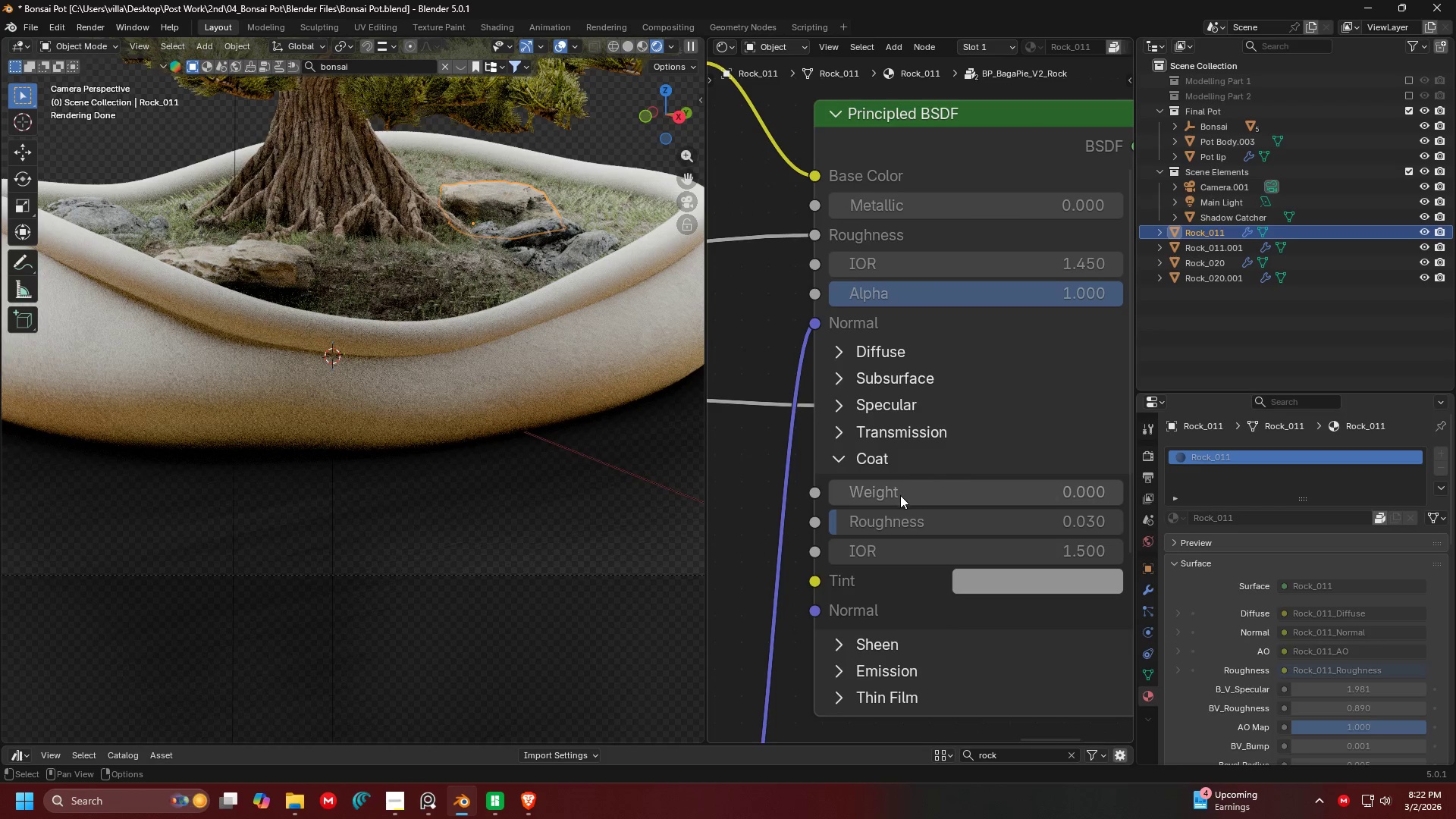 
left_click_drag(start_coordinate=[899, 495], to_coordinate=[926, 491])
 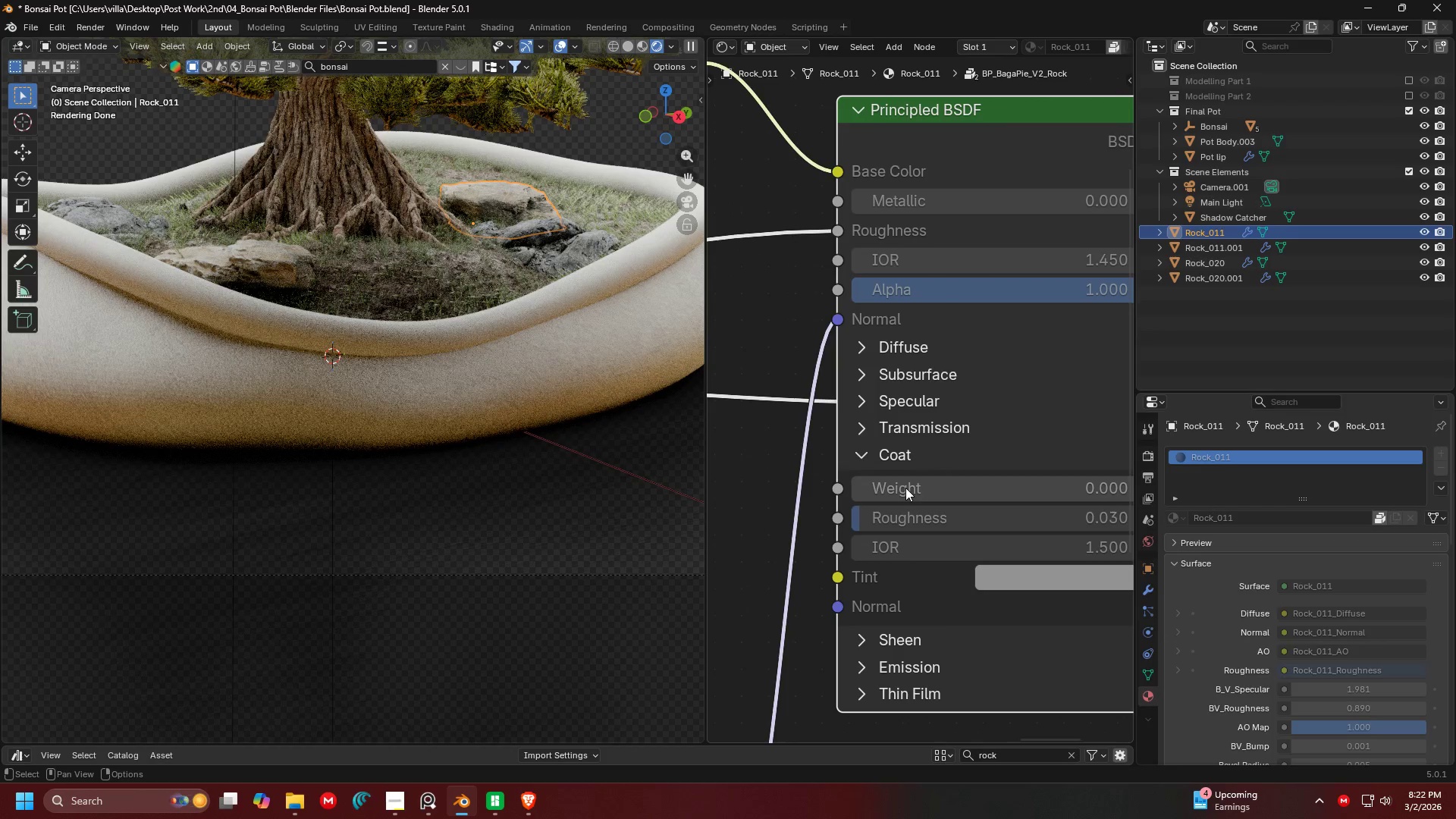 
double_click([907, 488])
 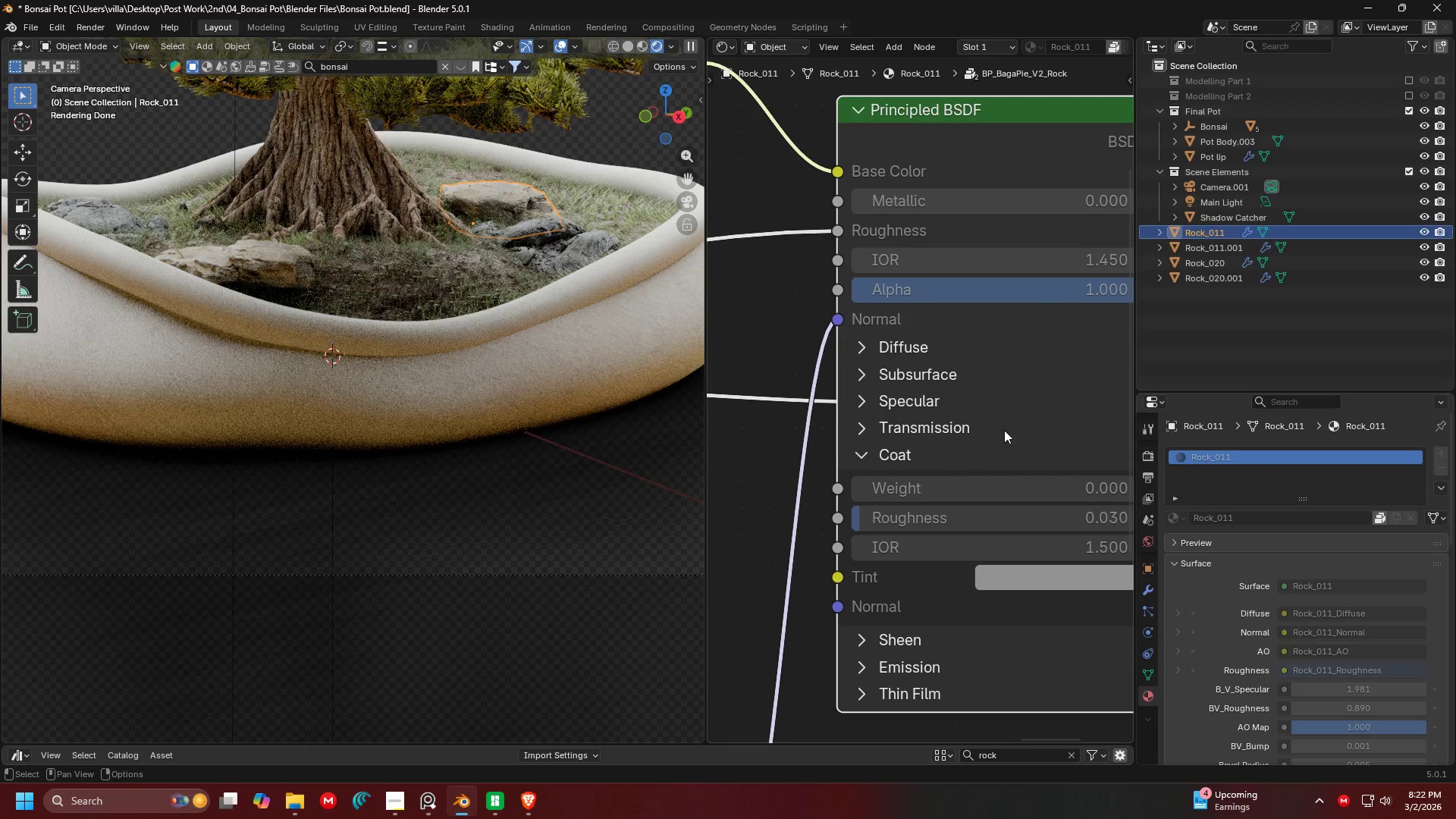 
scroll: coordinate [1004, 430], scroll_direction: down, amount: 5.0
 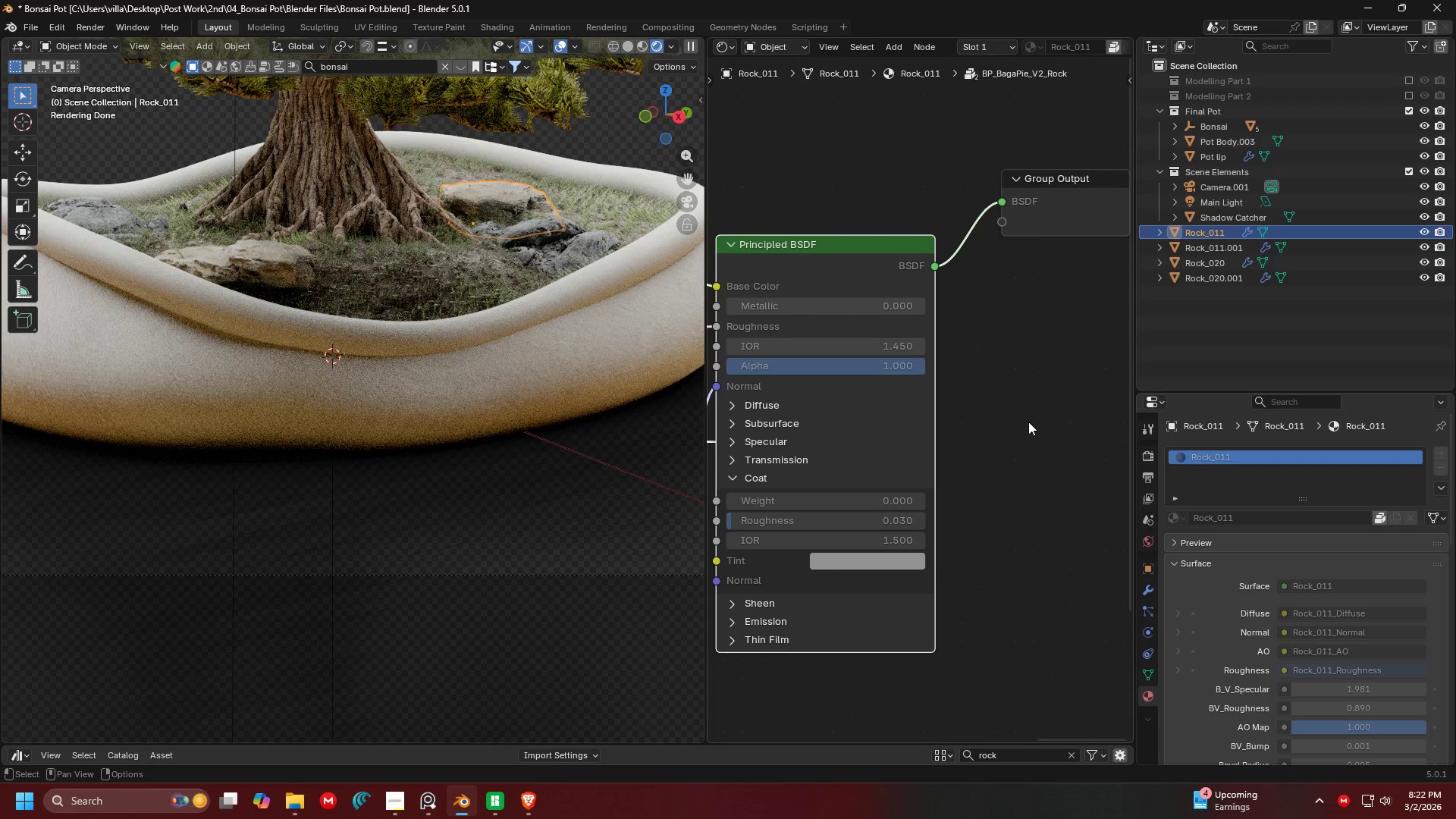 
double_click([1028, 422])
 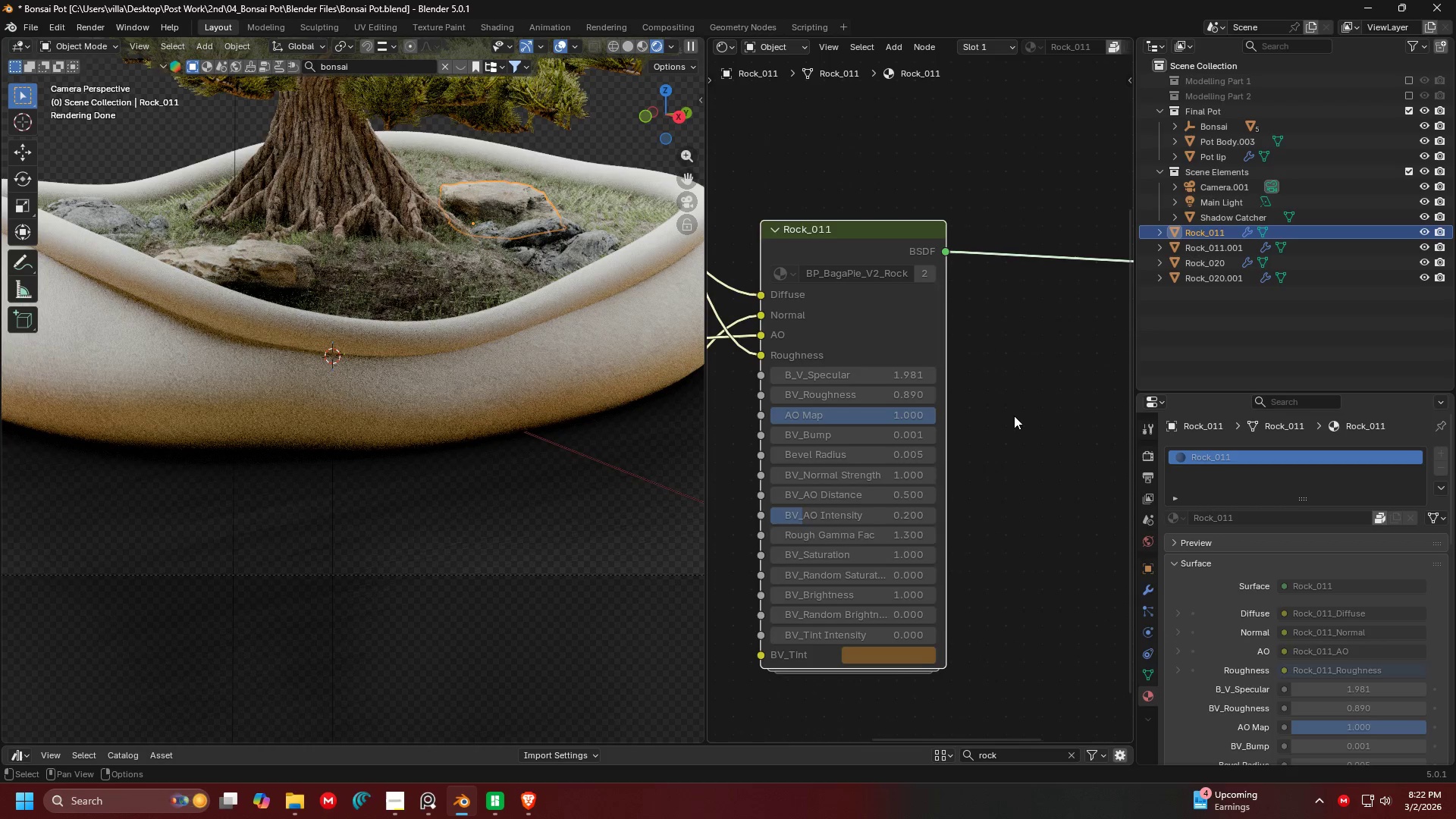 
scroll: coordinate [1003, 420], scroll_direction: down, amount: 5.0
 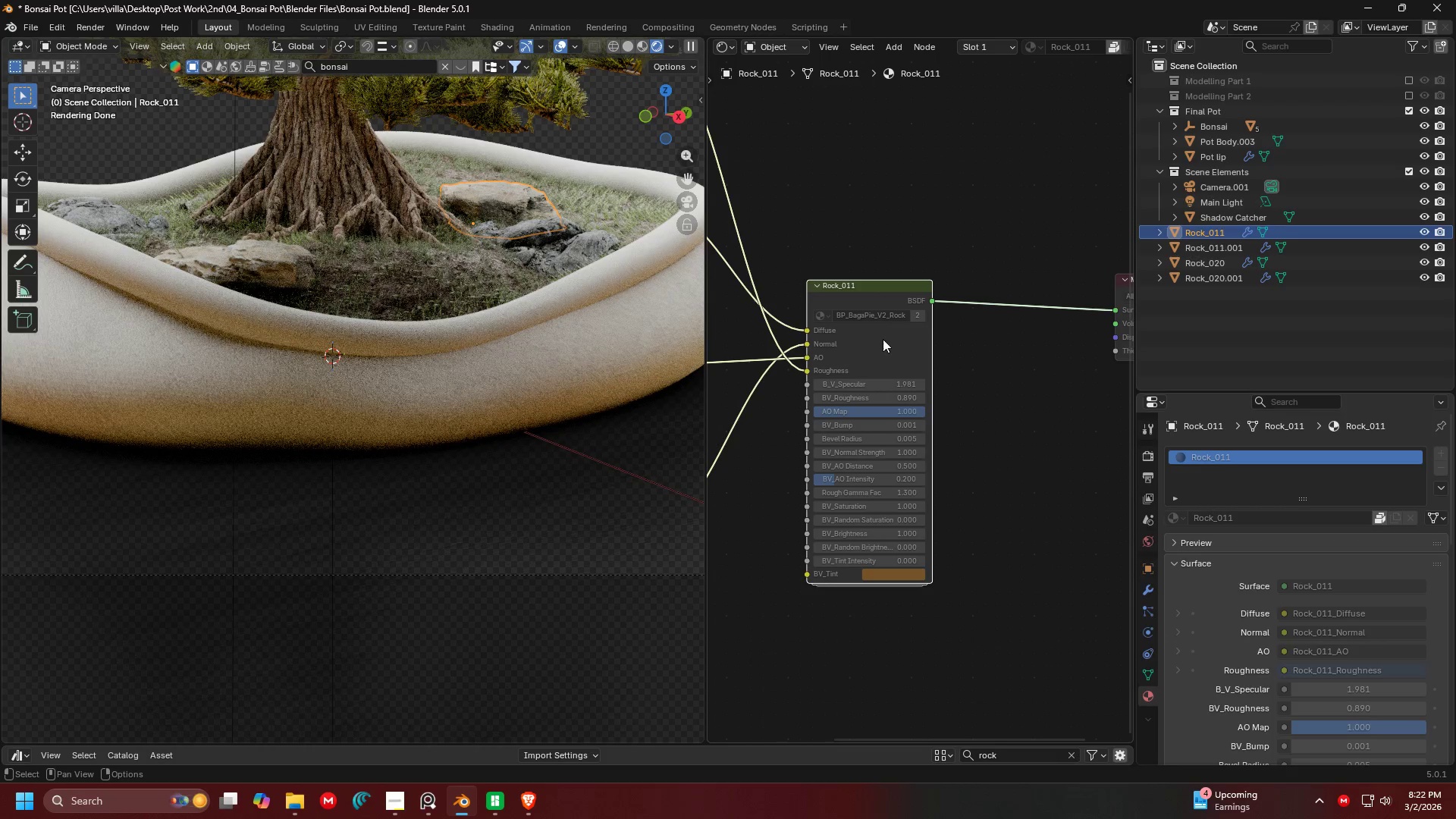 
double_click([880, 349])
 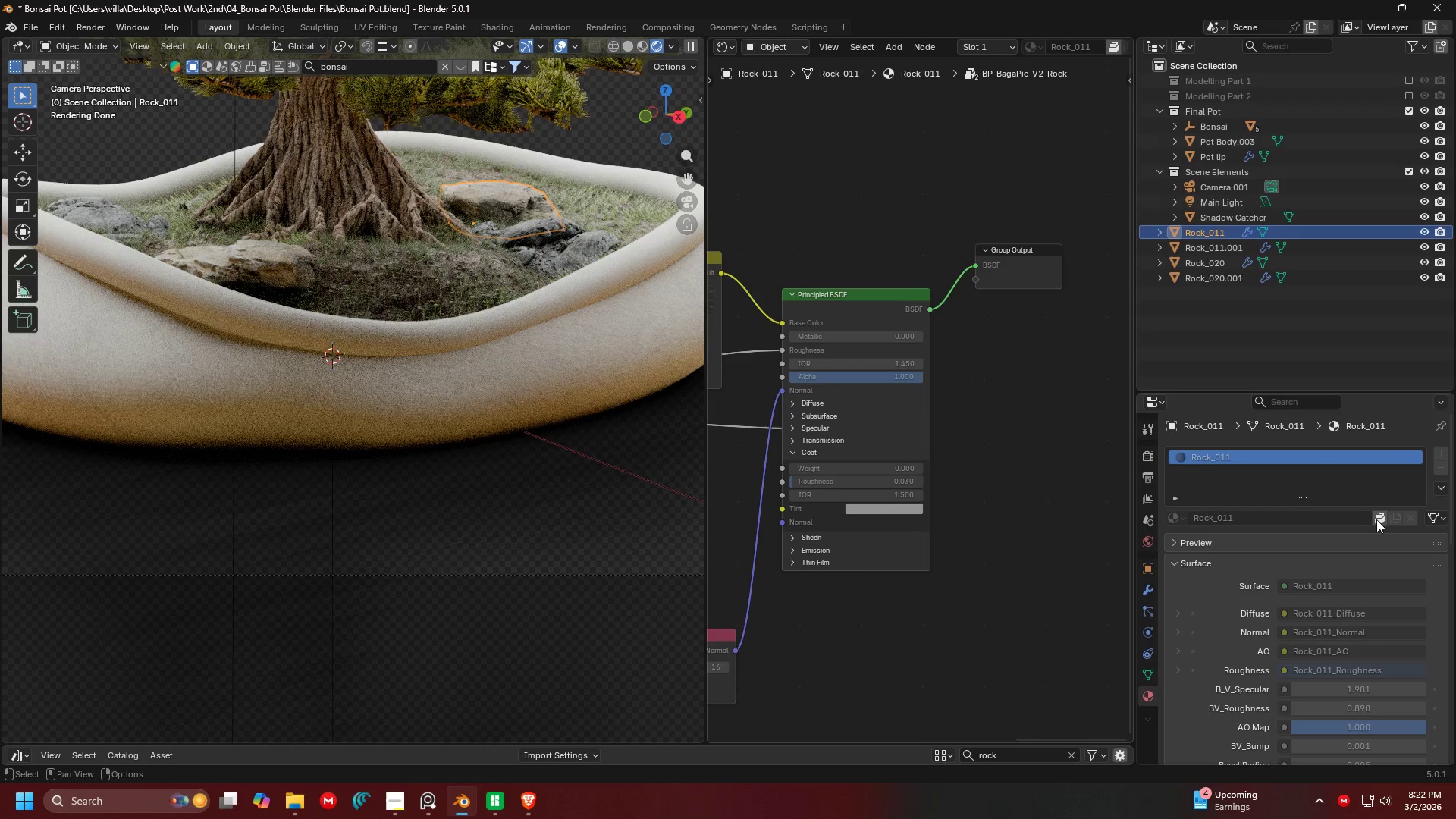 
left_click([1378, 519])
 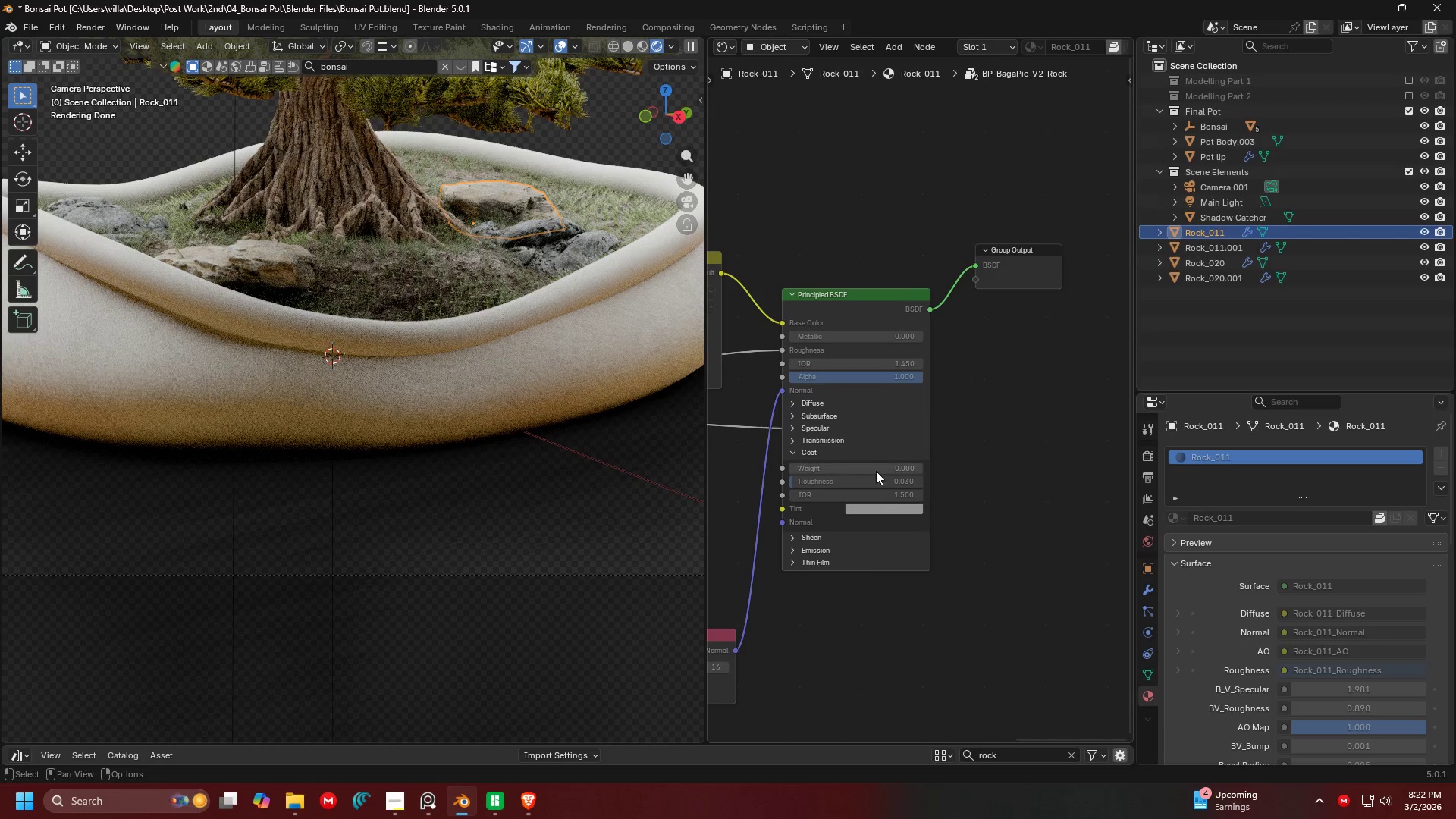 
scroll: coordinate [874, 471], scroll_direction: down, amount: 1.0
 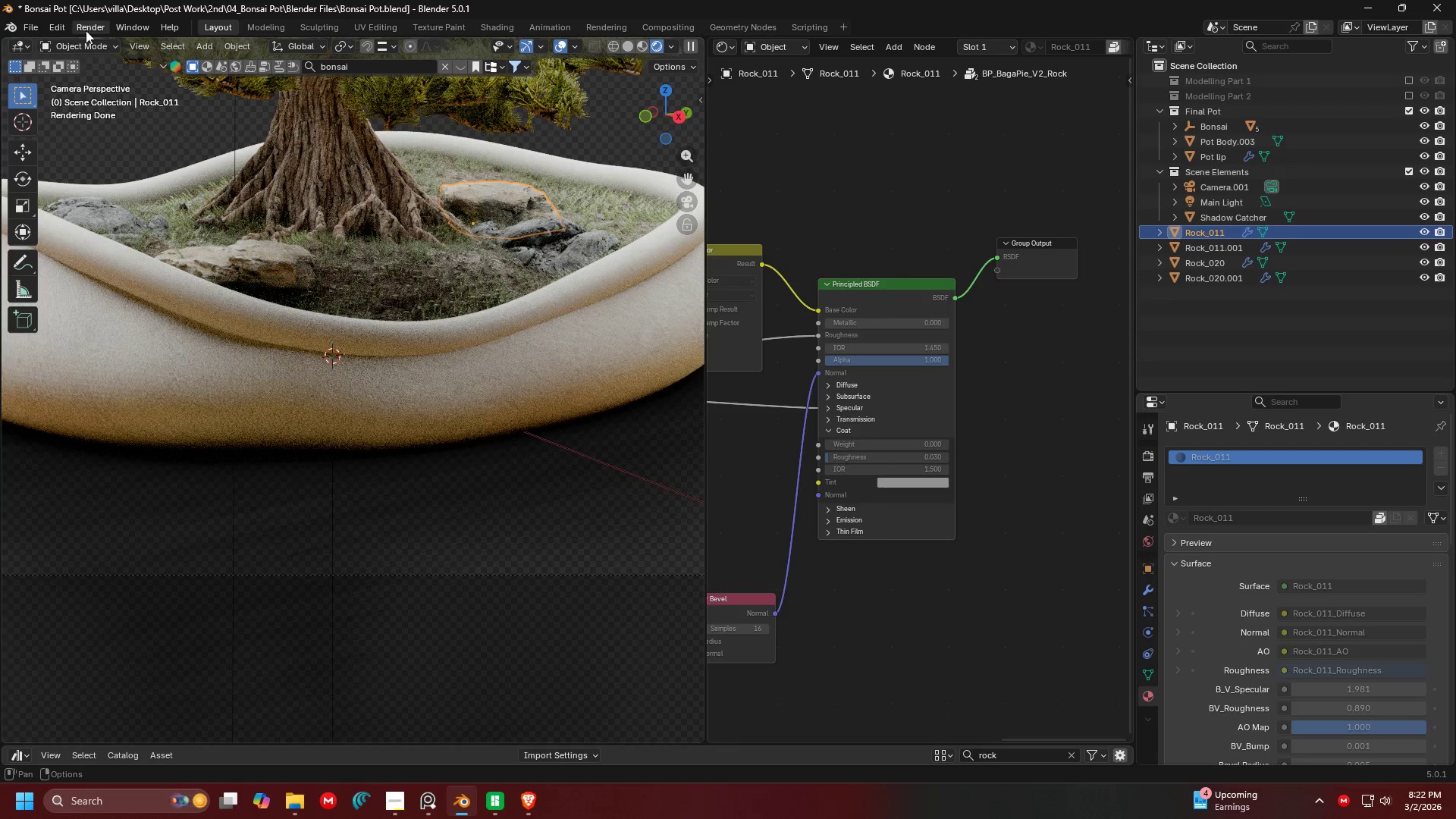 
left_click([84, 27])
 